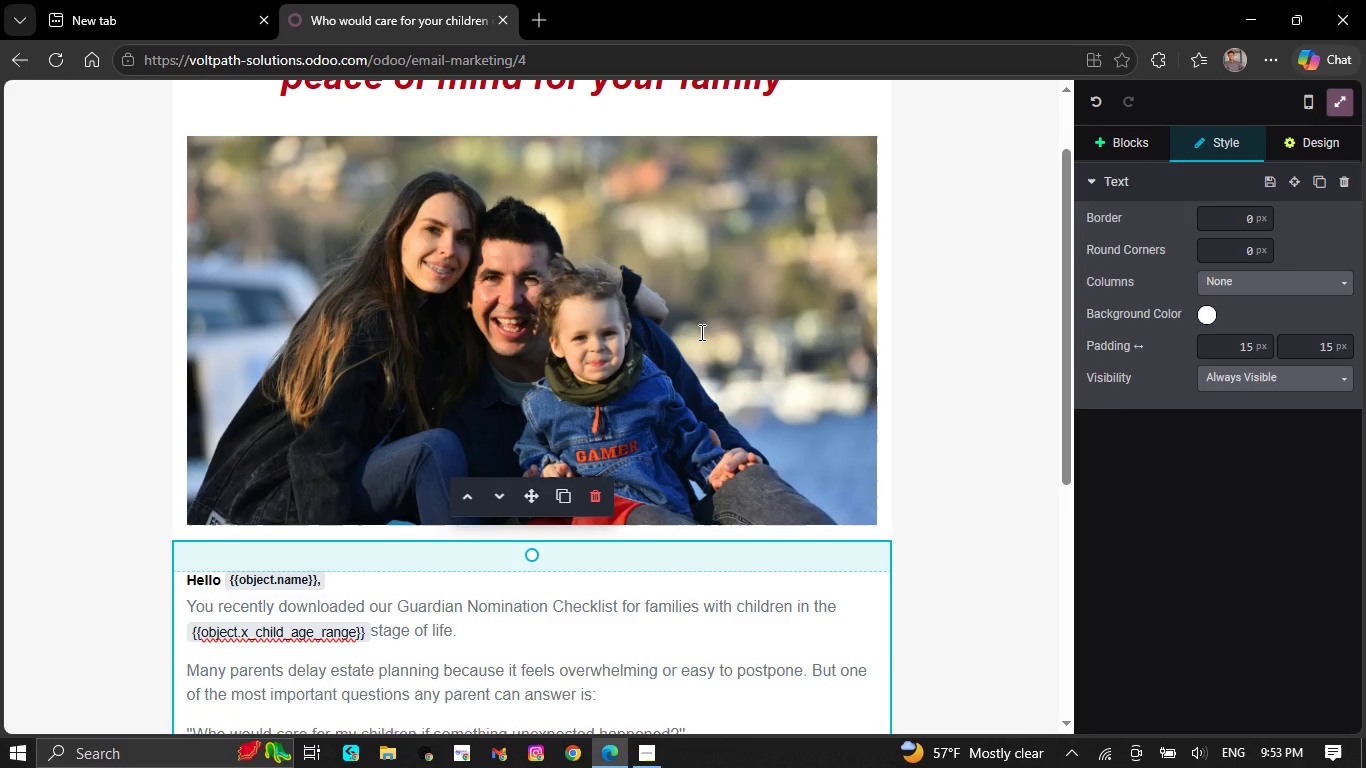 
scroll: coordinate [700, 332], scroll_direction: down, amount: 6.0
 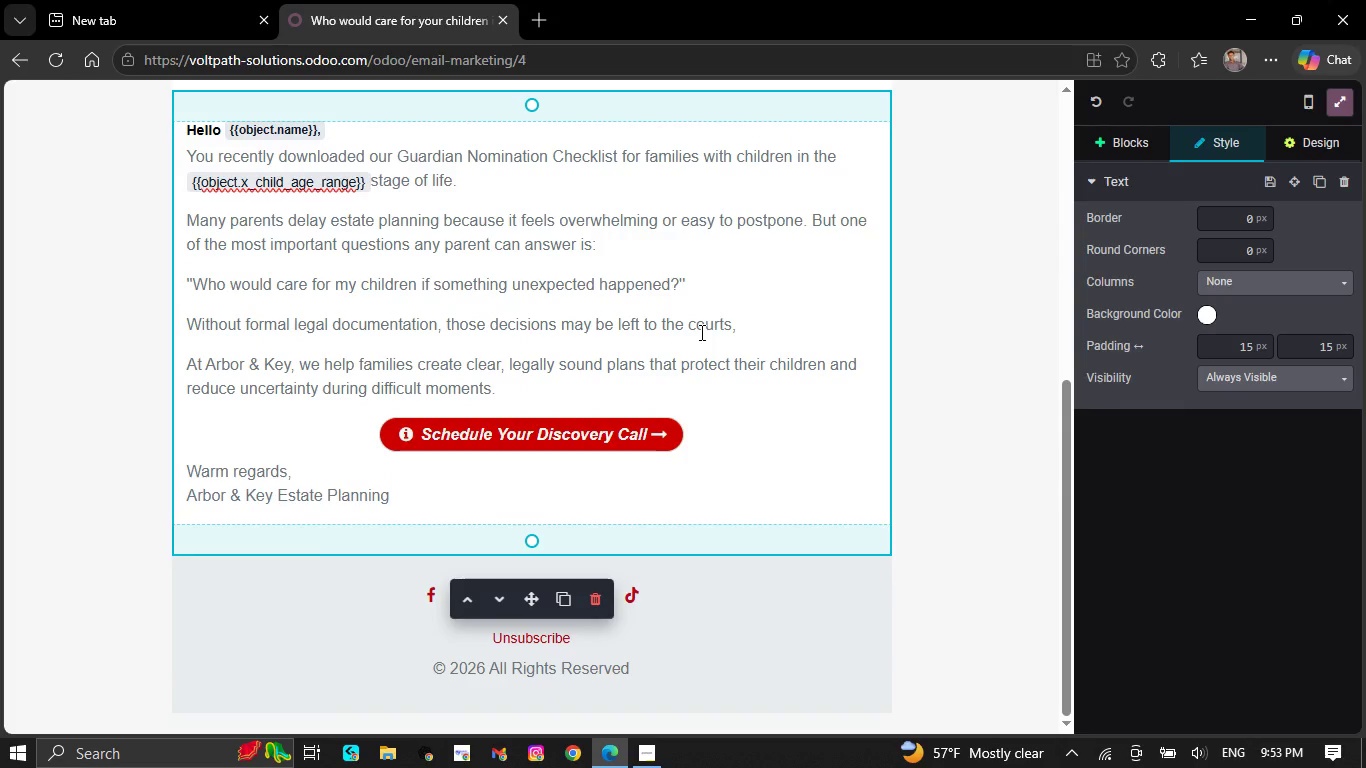 
scroll: coordinate [696, 332], scroll_direction: up, amount: 11.0
 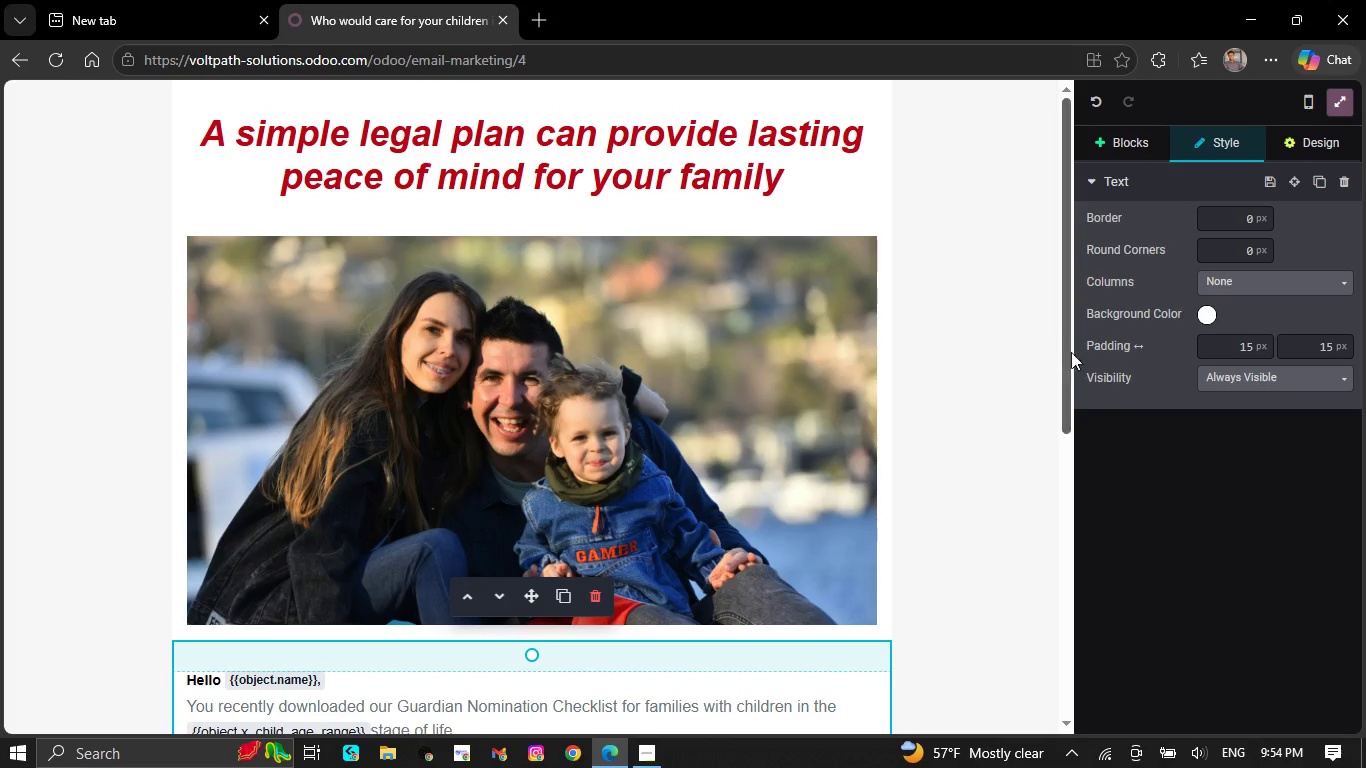 
left_click([1201, 316])
 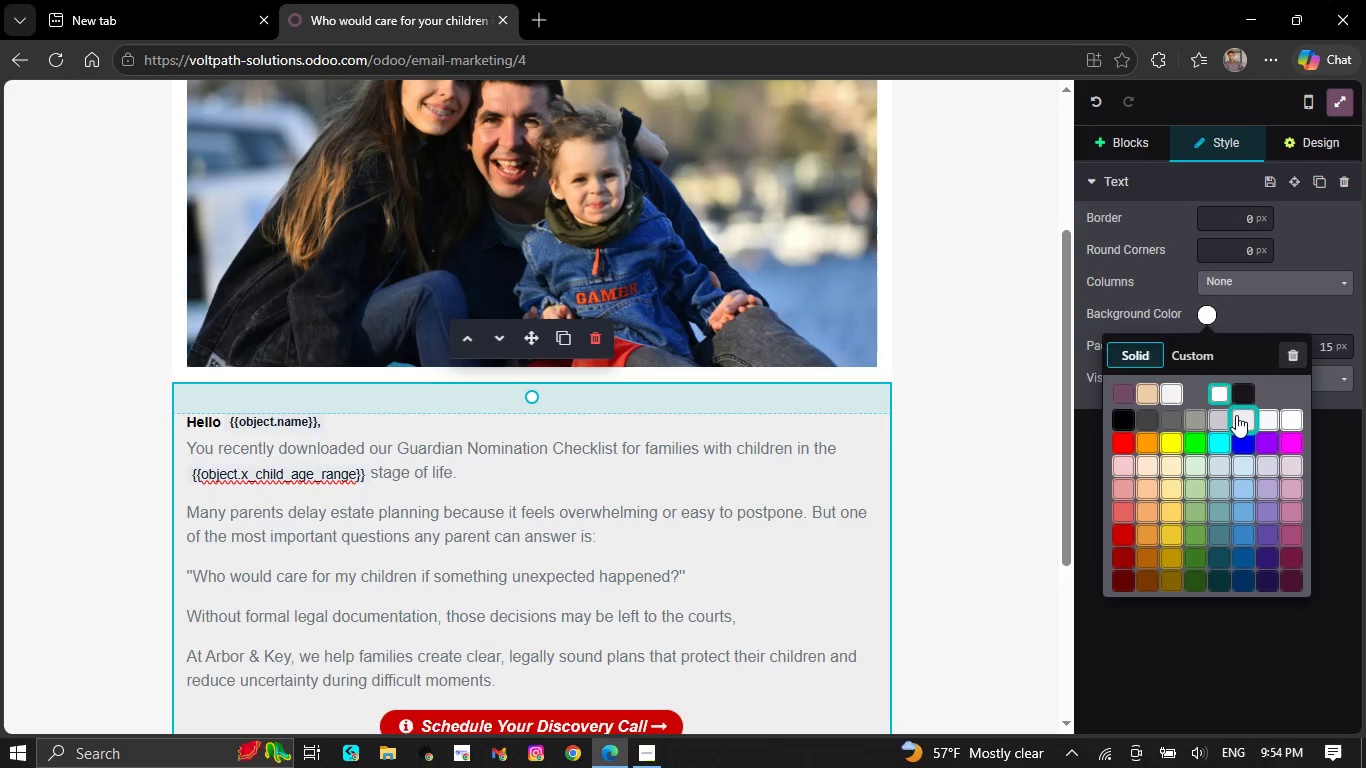 
wait(45.38)
 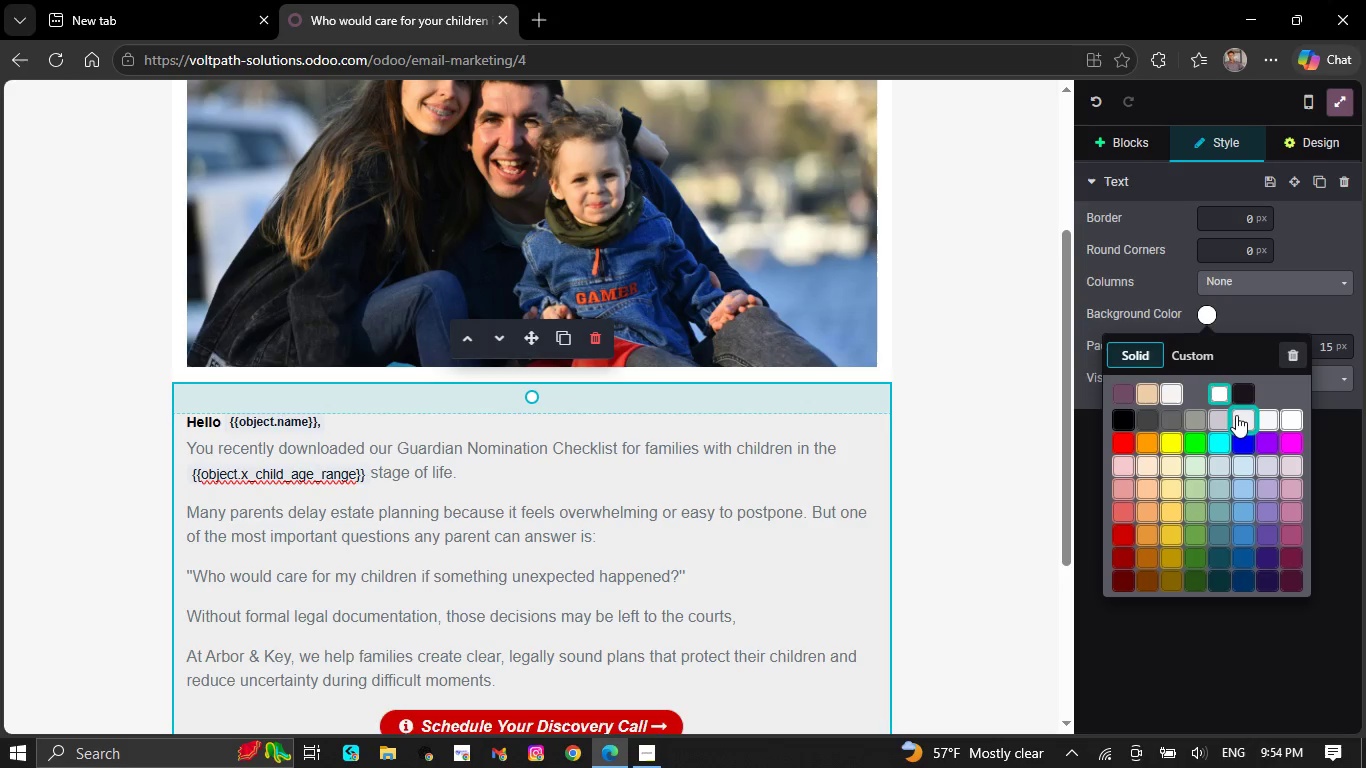 
left_click([984, 242])
 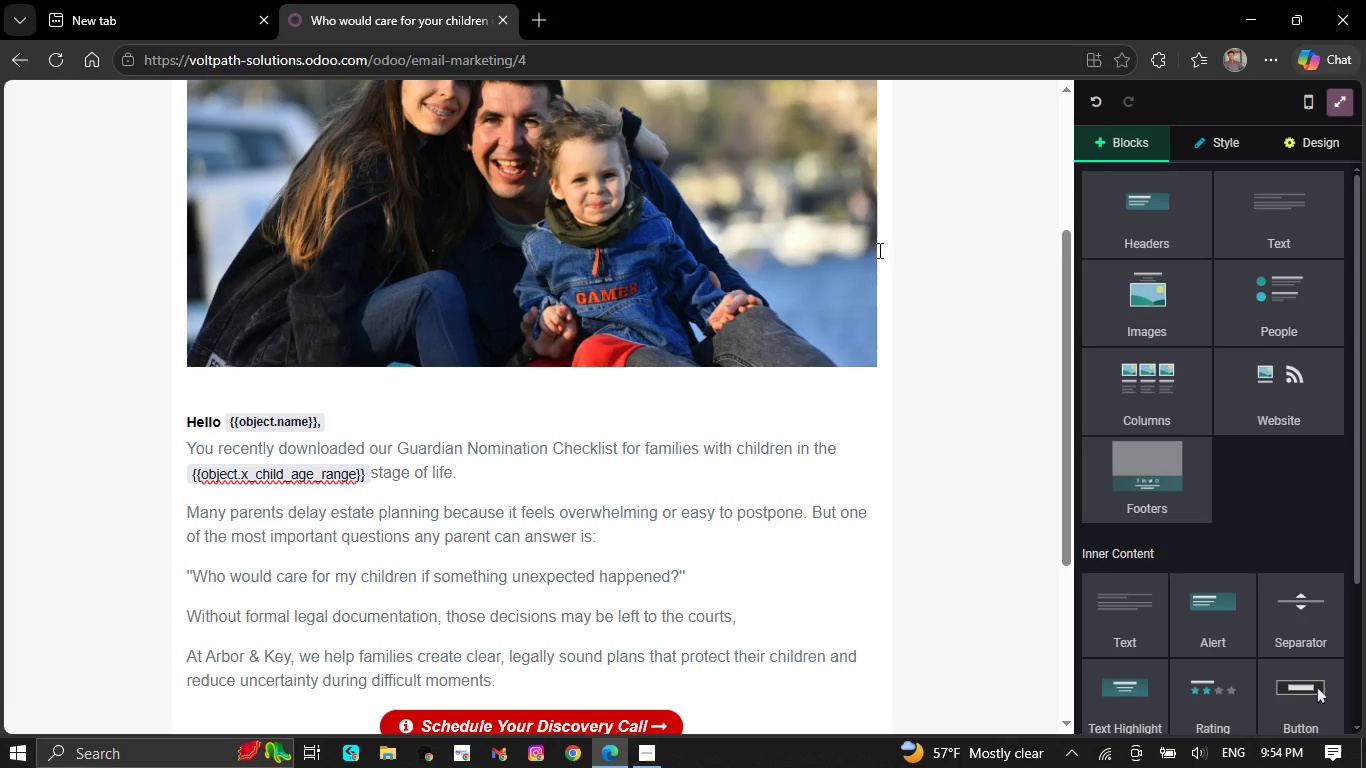 
scroll: coordinate [836, 259], scroll_direction: up, amount: 5.0
 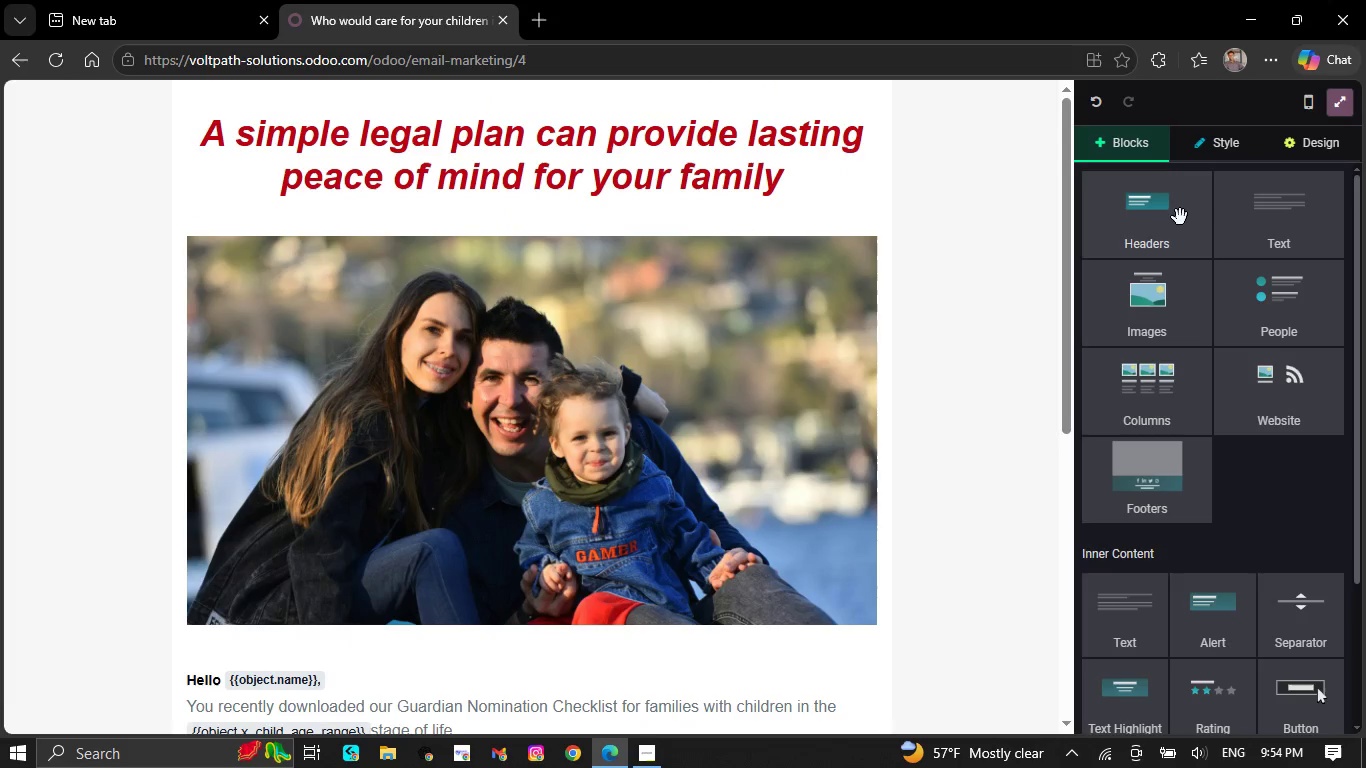 
left_click([1180, 219])
 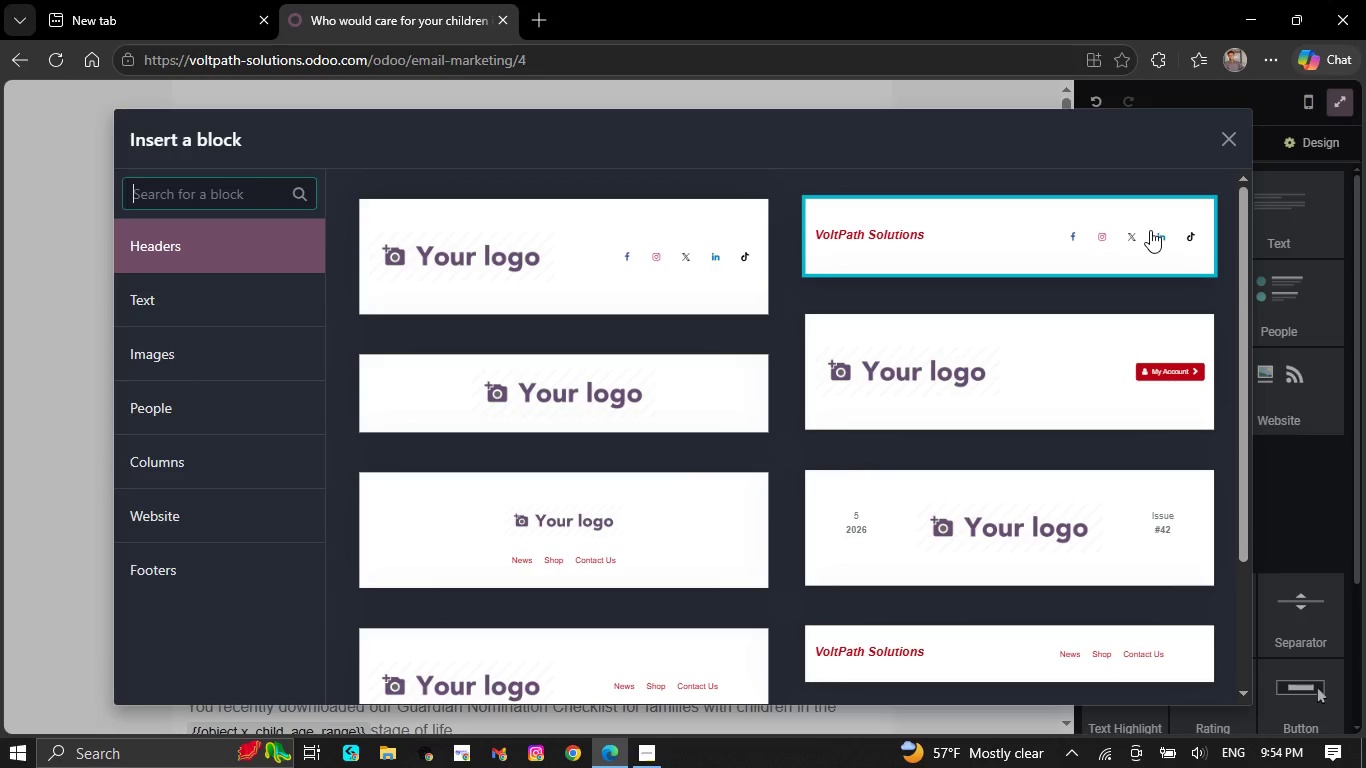 
wait(5.8)
 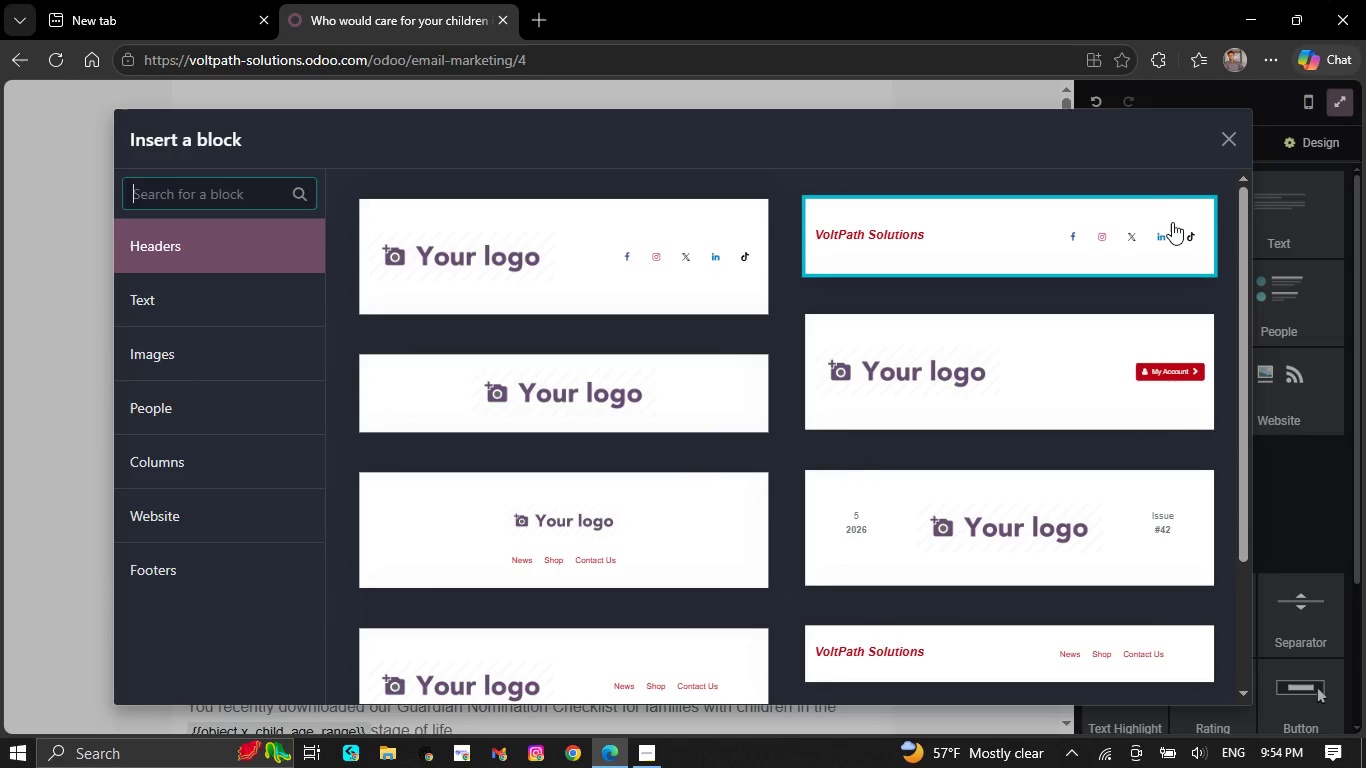 
scroll: coordinate [1067, 319], scroll_direction: down, amount: 1.0
 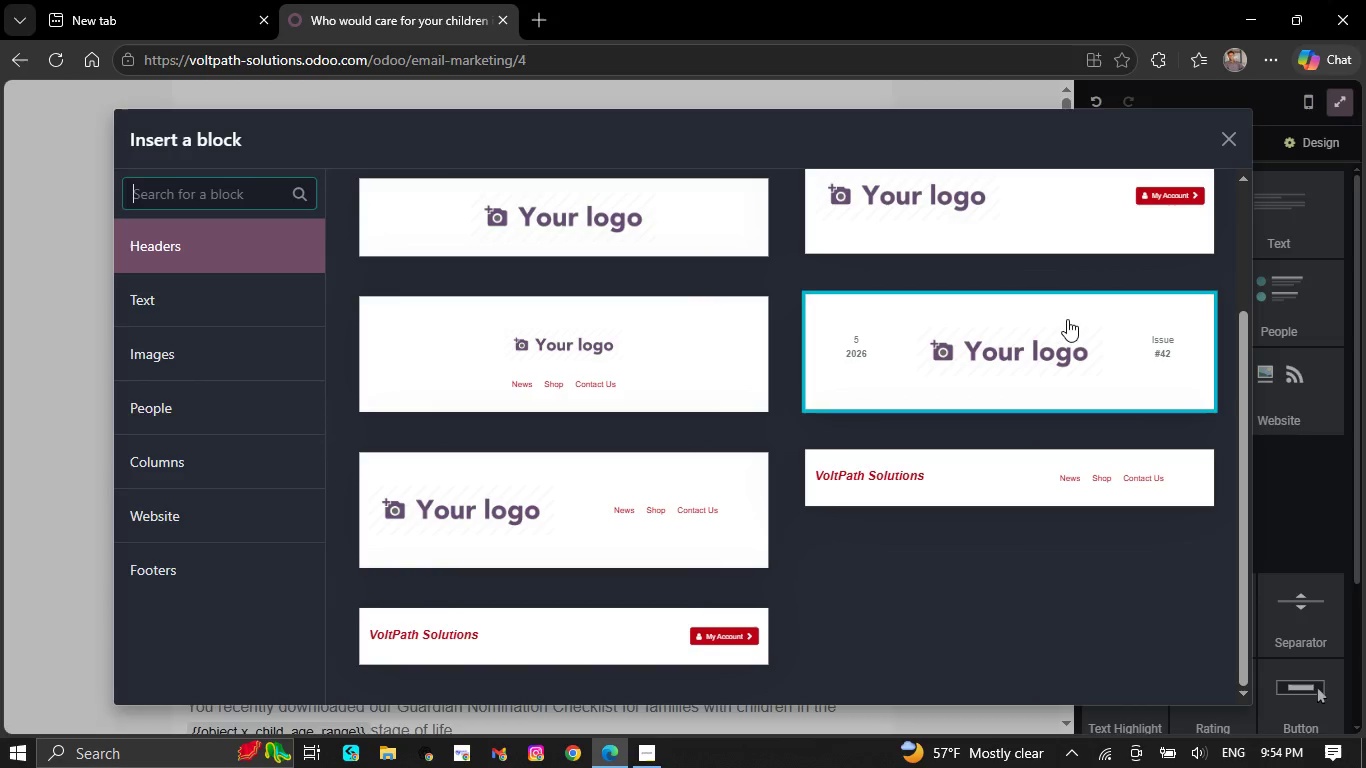 
scroll: coordinate [975, 462], scroll_direction: up, amount: 2.0
 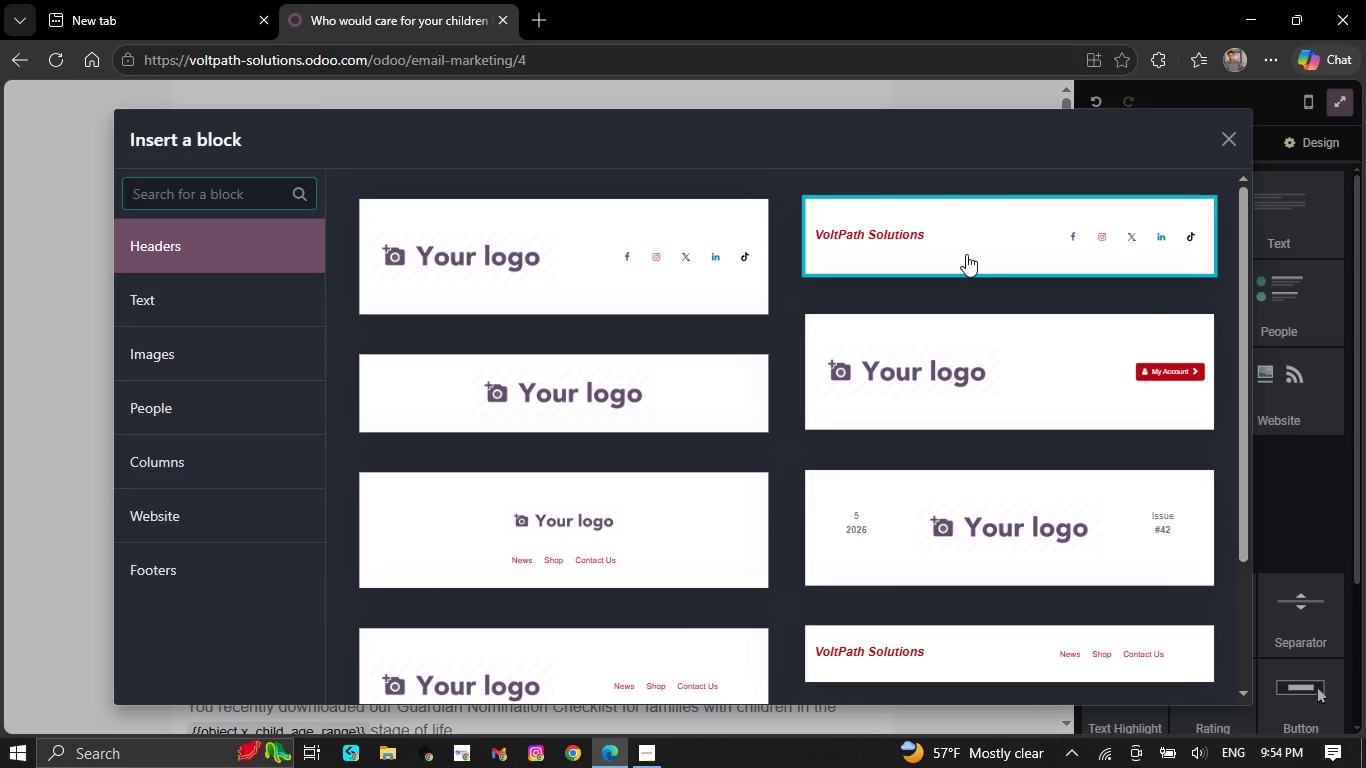 
left_click([950, 232])
 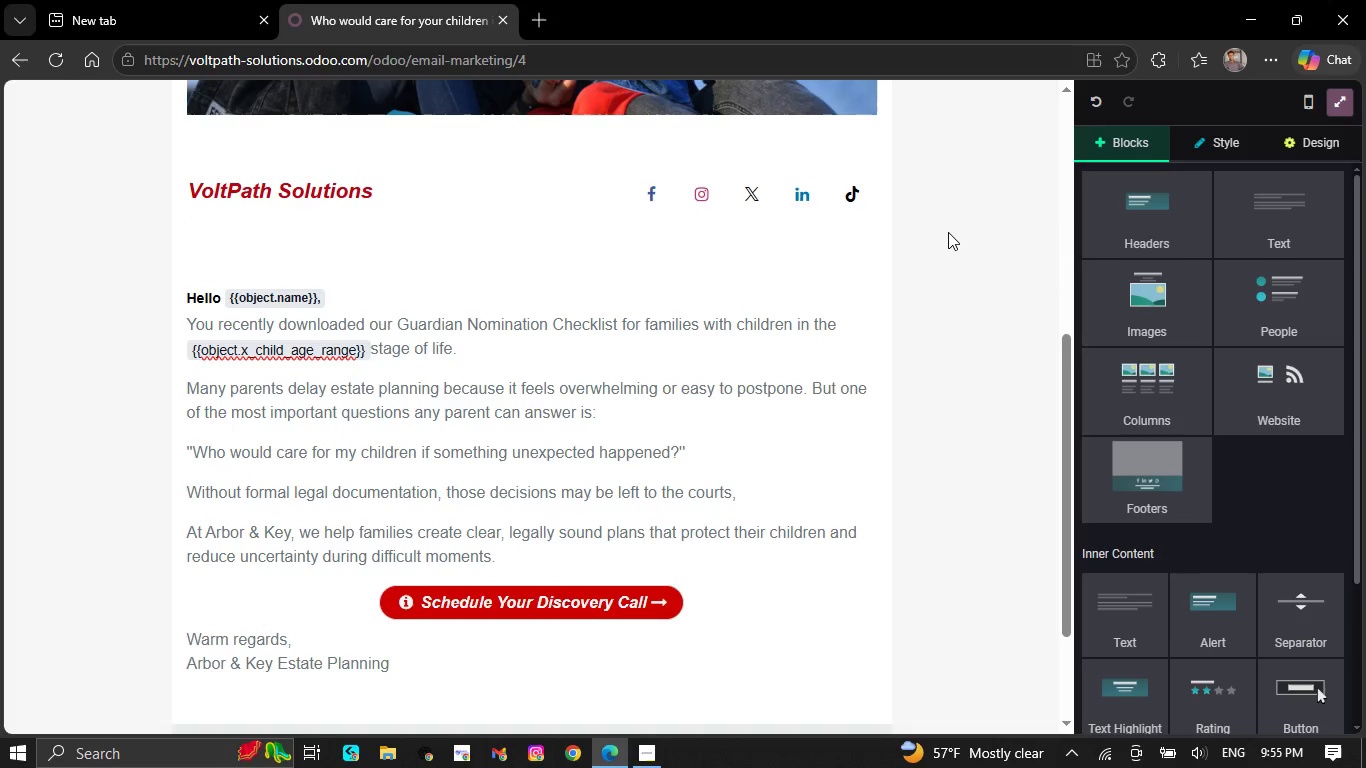 
scroll: coordinate [821, 237], scroll_direction: down, amount: 2.0
 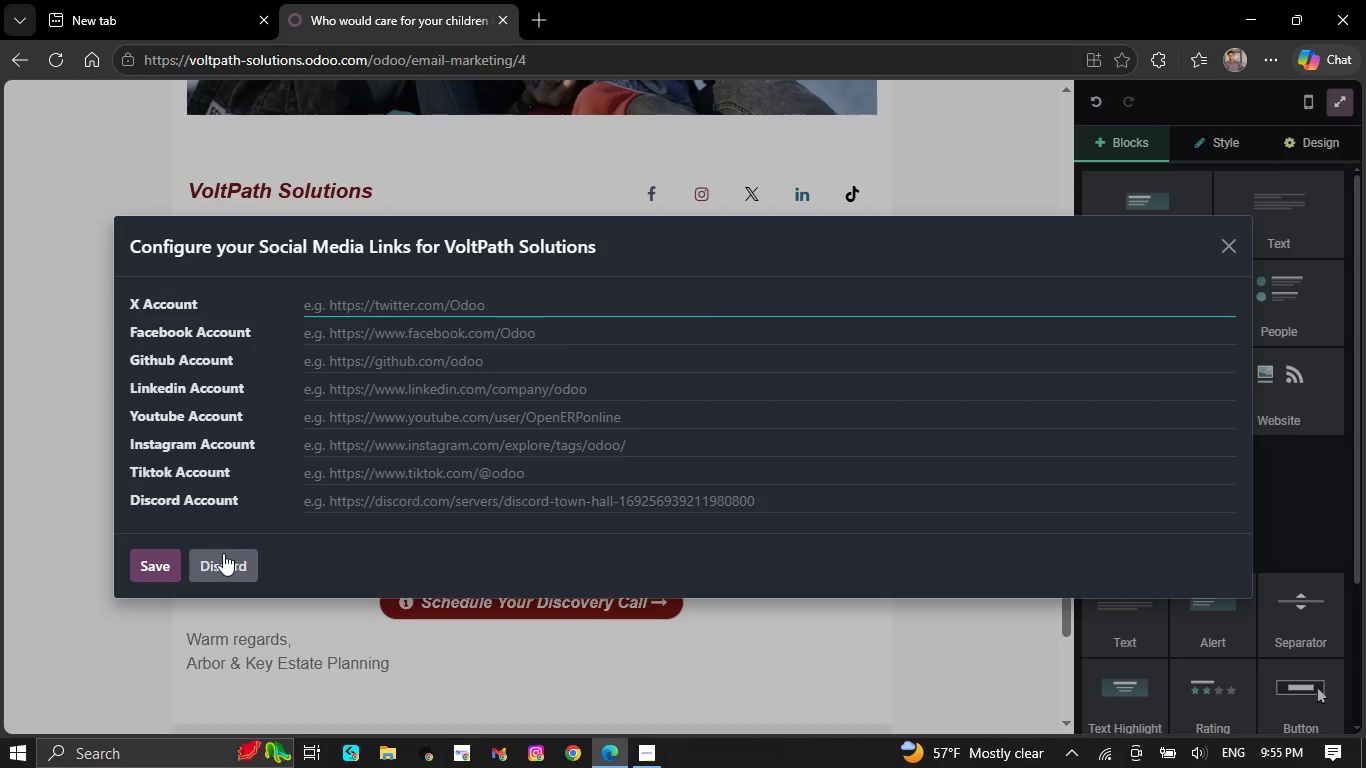 
left_click([165, 562])
 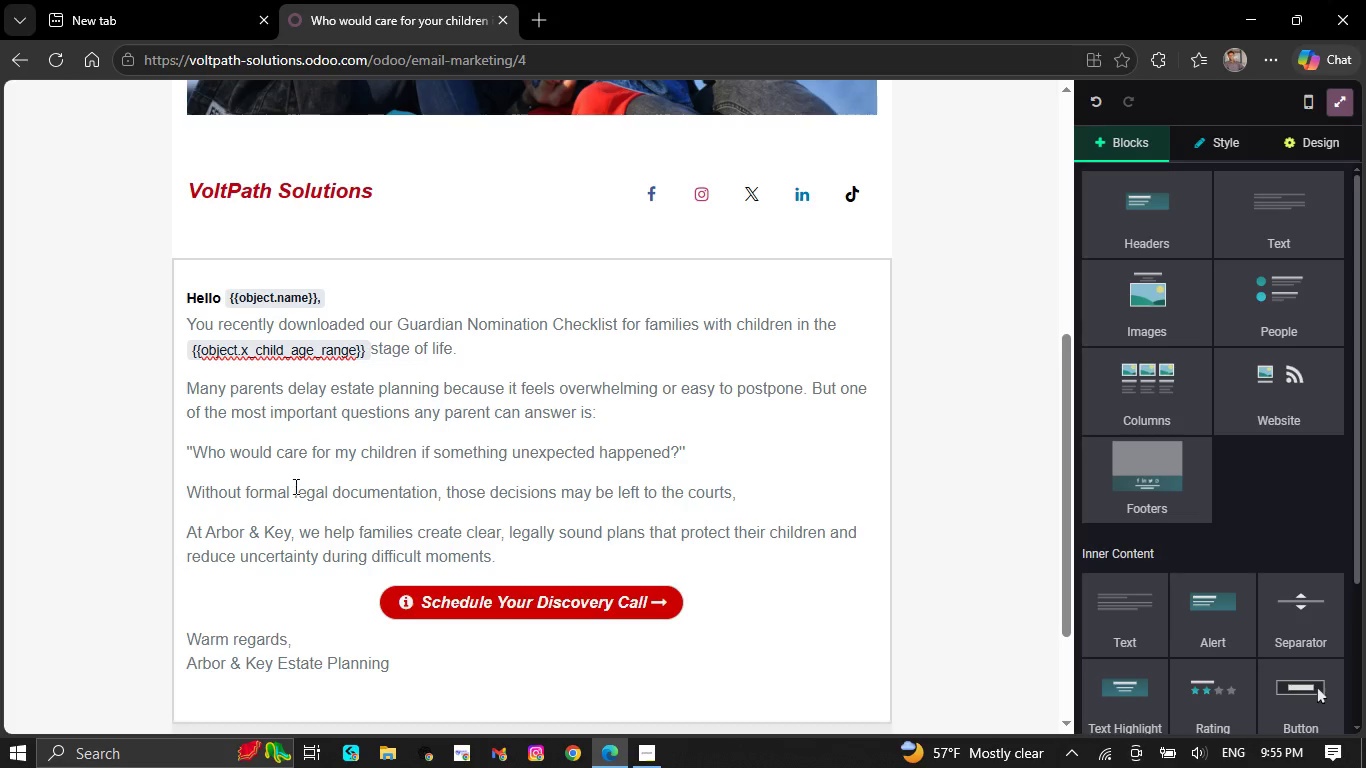 
scroll: coordinate [439, 433], scroll_direction: down, amount: 5.0
 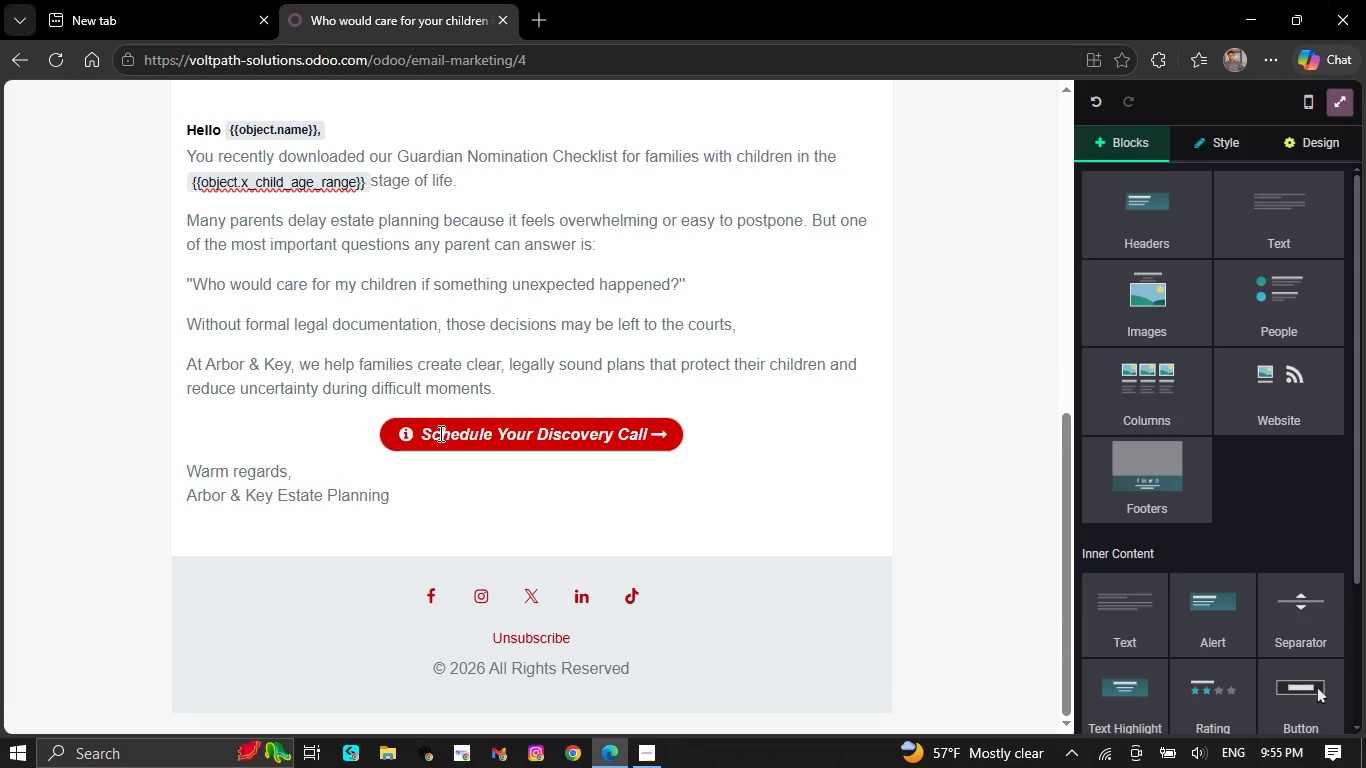 
scroll: coordinate [439, 433], scroll_direction: up, amount: 18.0
 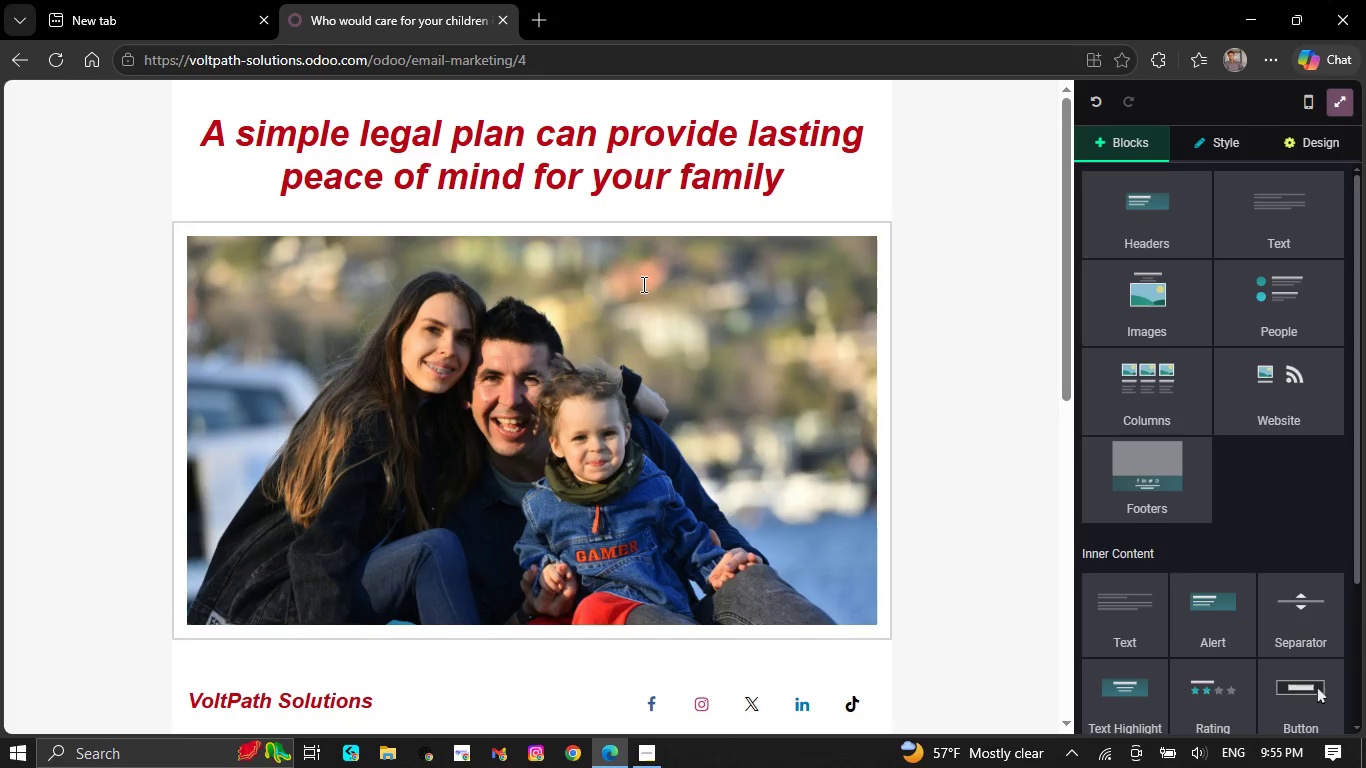 
scroll: coordinate [644, 366], scroll_direction: down, amount: 2.0
 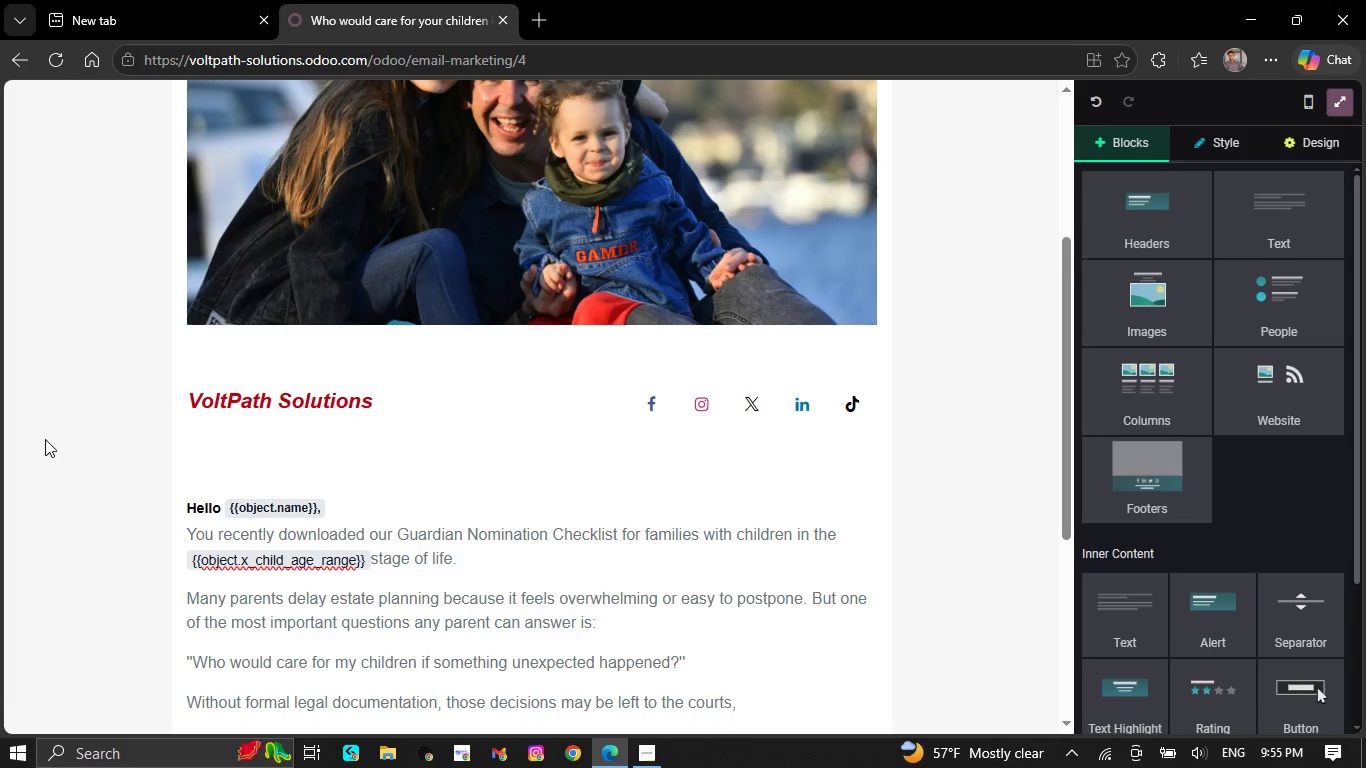 
wait(28.09)
 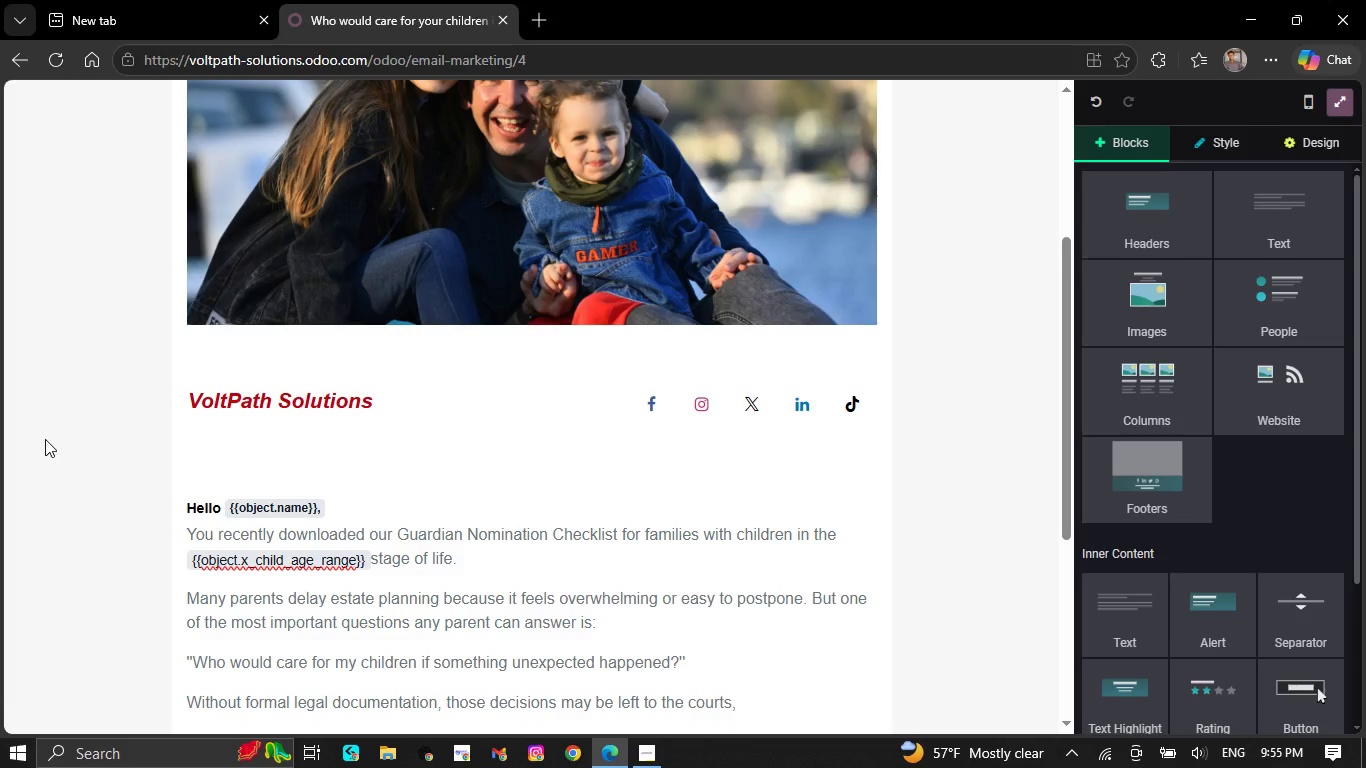 
key(Backspace)
key(Backspace)
key(Backspace)
key(Backspace)
key(Backspace)
key(Backspace)
key(Backspace)
key(Backspace)
key(Backspace)
key(Backspace)
key(Backspace)
key(Backspace)
key(Backspace)
key(Backspace)
key(Backspace)
key(Backspace)
key(Backspace)
key(Backspace)
type(Protecting the people Who Depend O)
key(Backspace)
type(on you Most)
 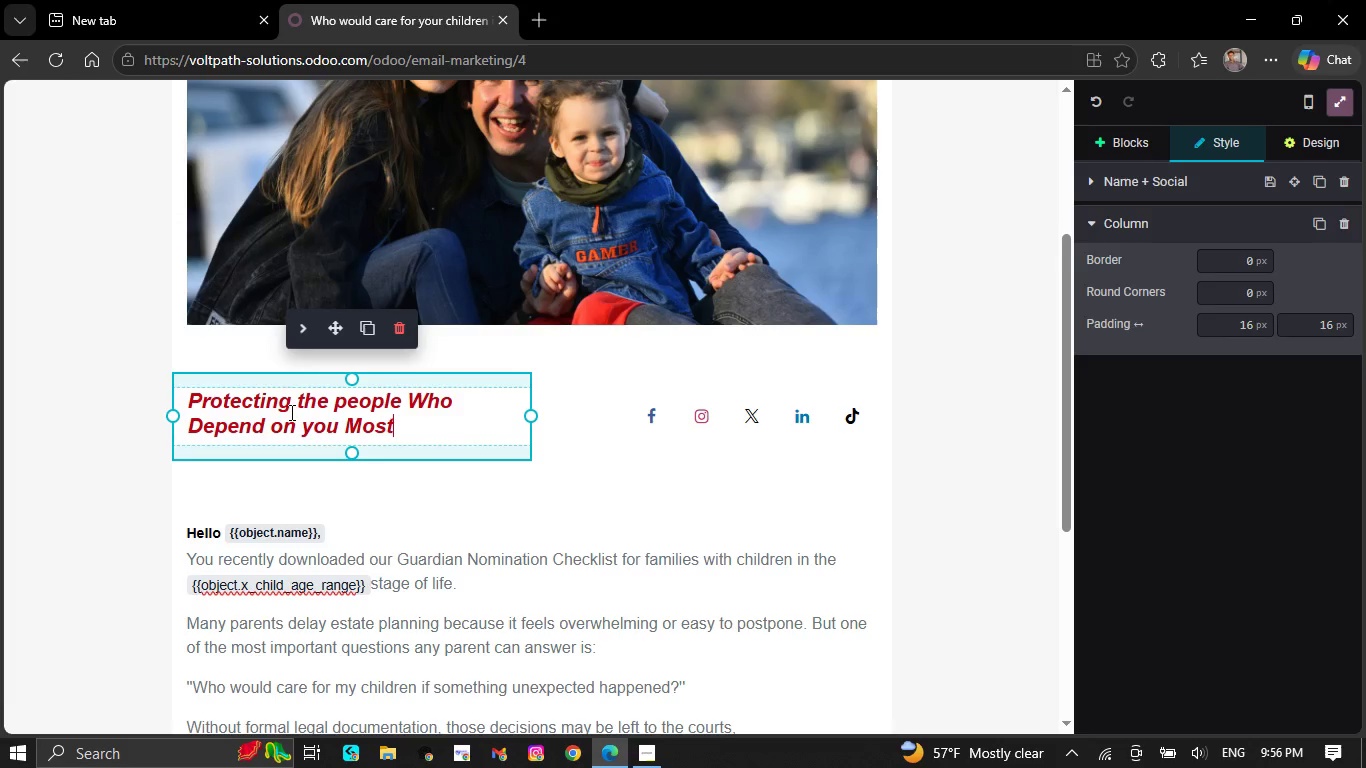 
left_click([345, 404])
 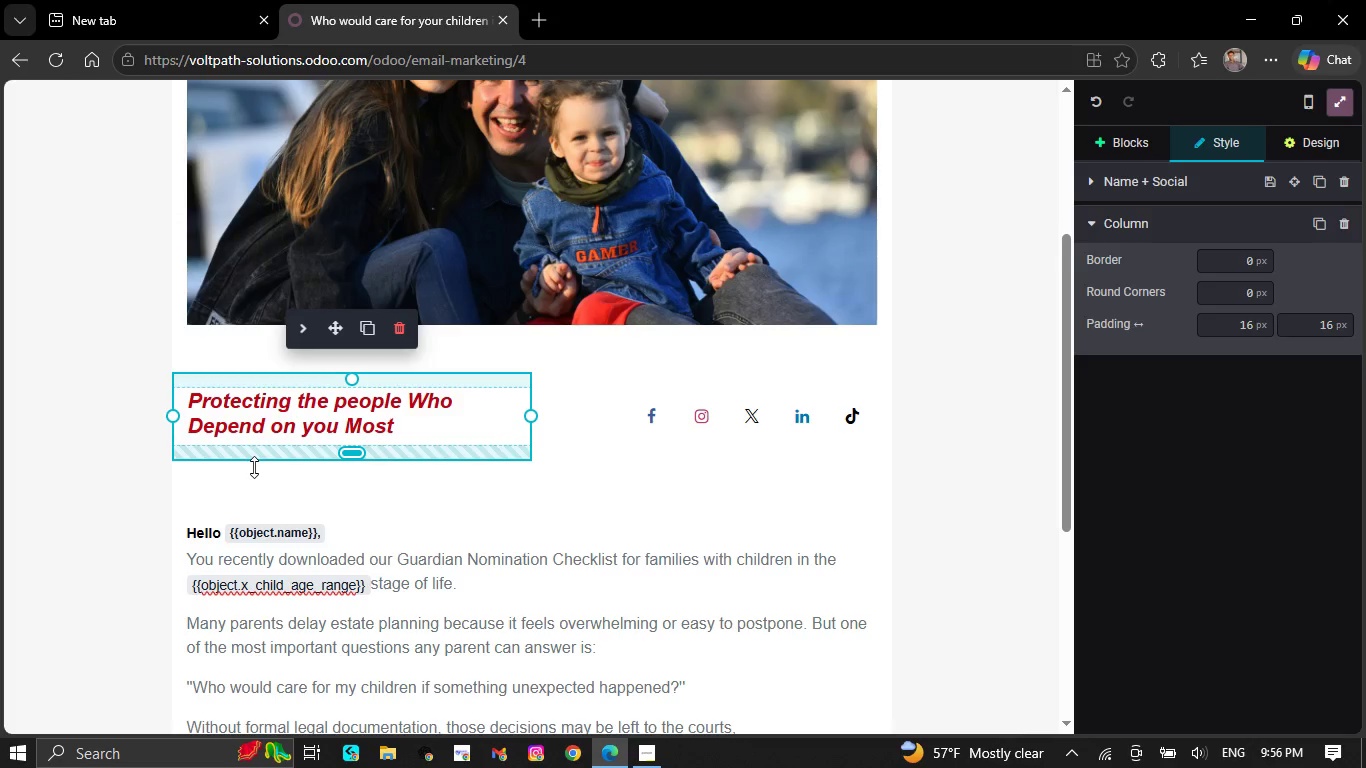 
key(Backspace)
 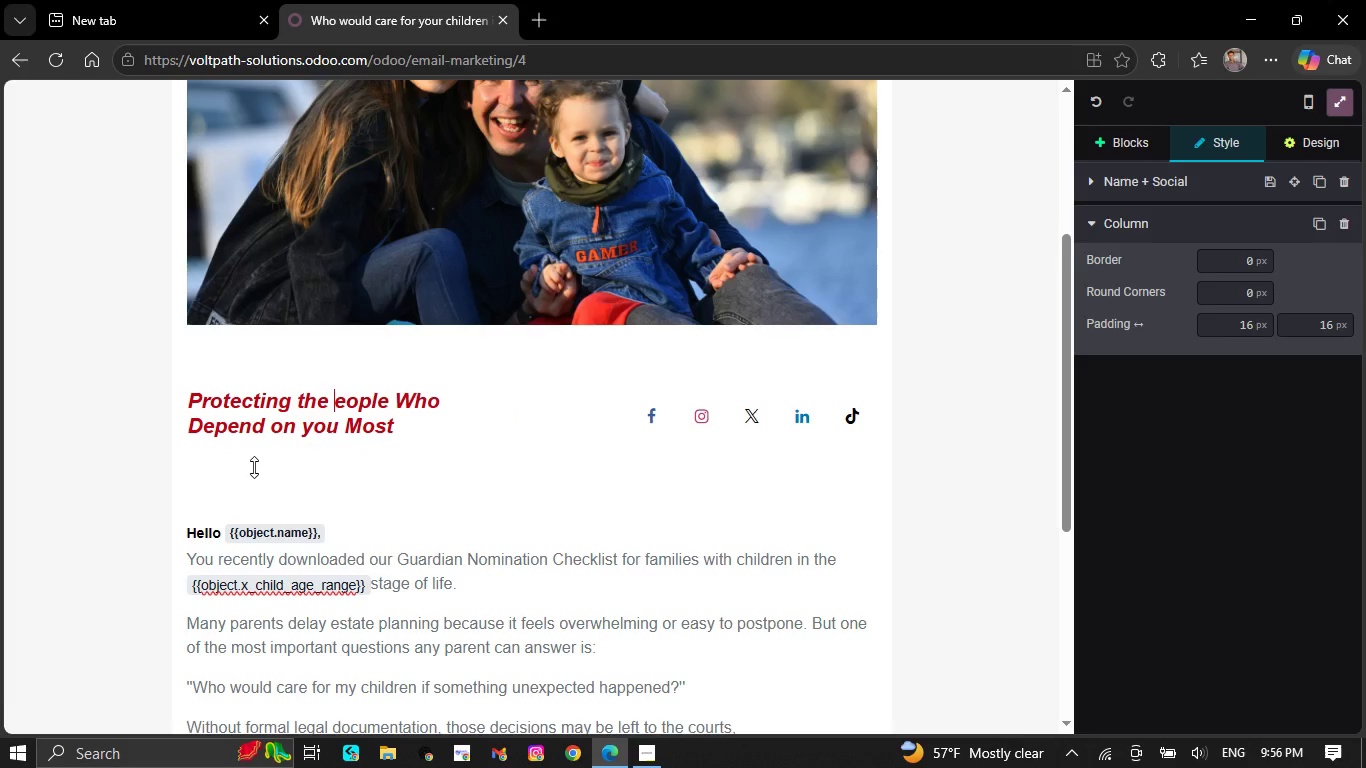 
key(CapsLock)
 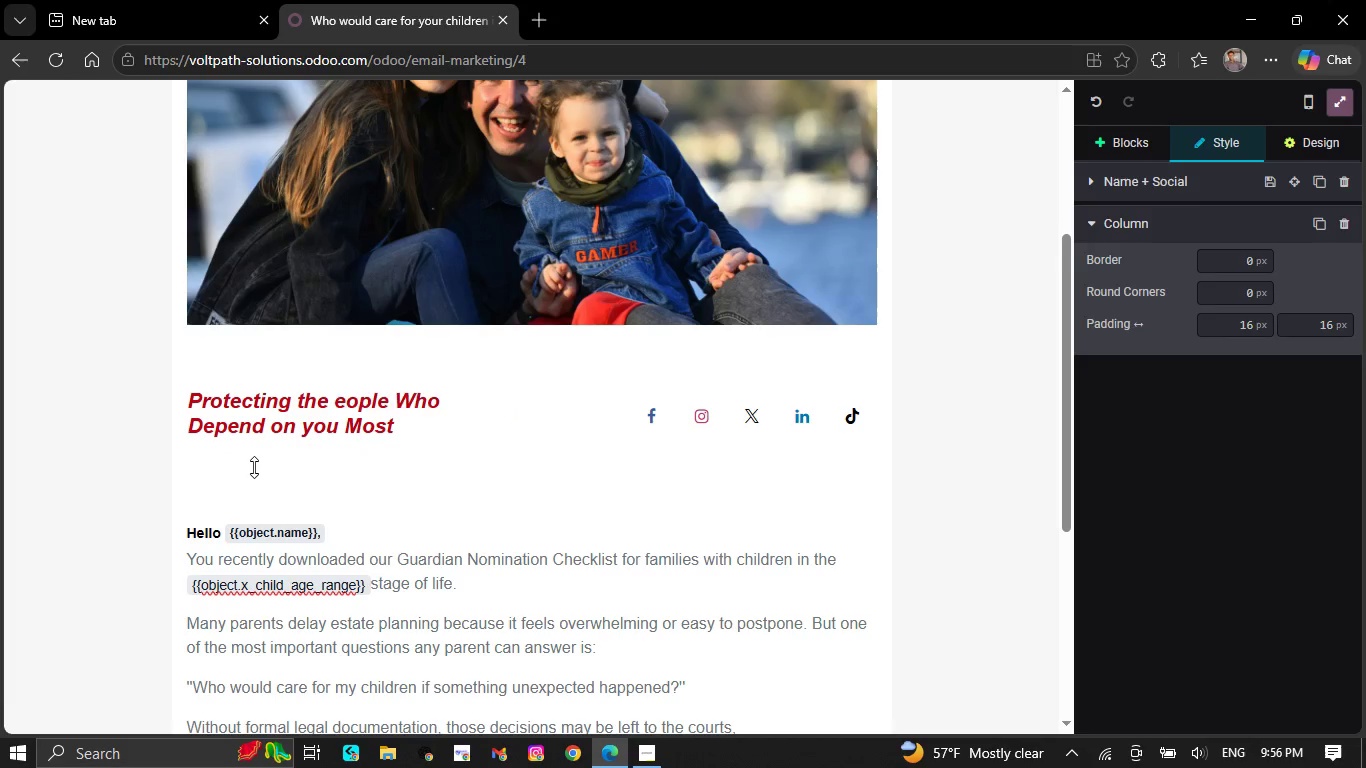 
key(P)
 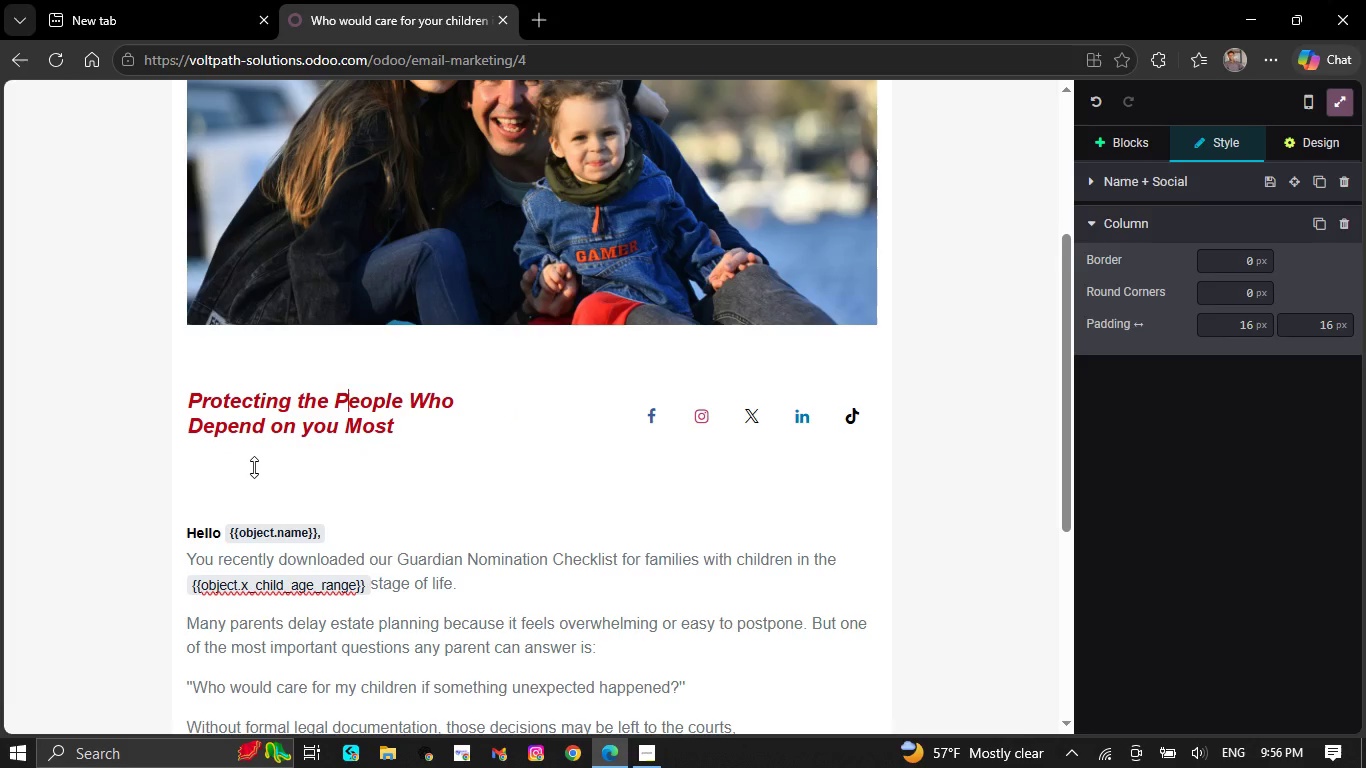 
key(CapsLock)
 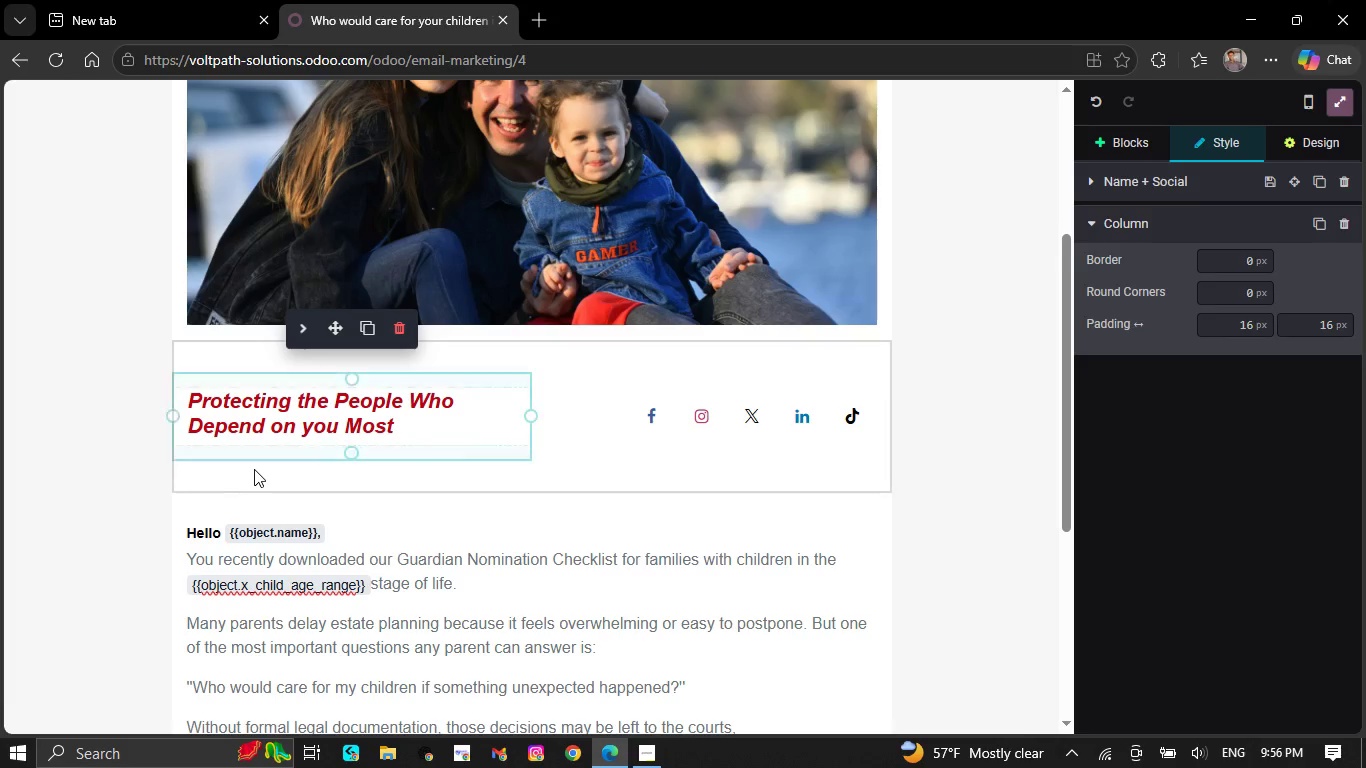 
scroll: coordinate [293, 382], scroll_direction: up, amount: 2.0
 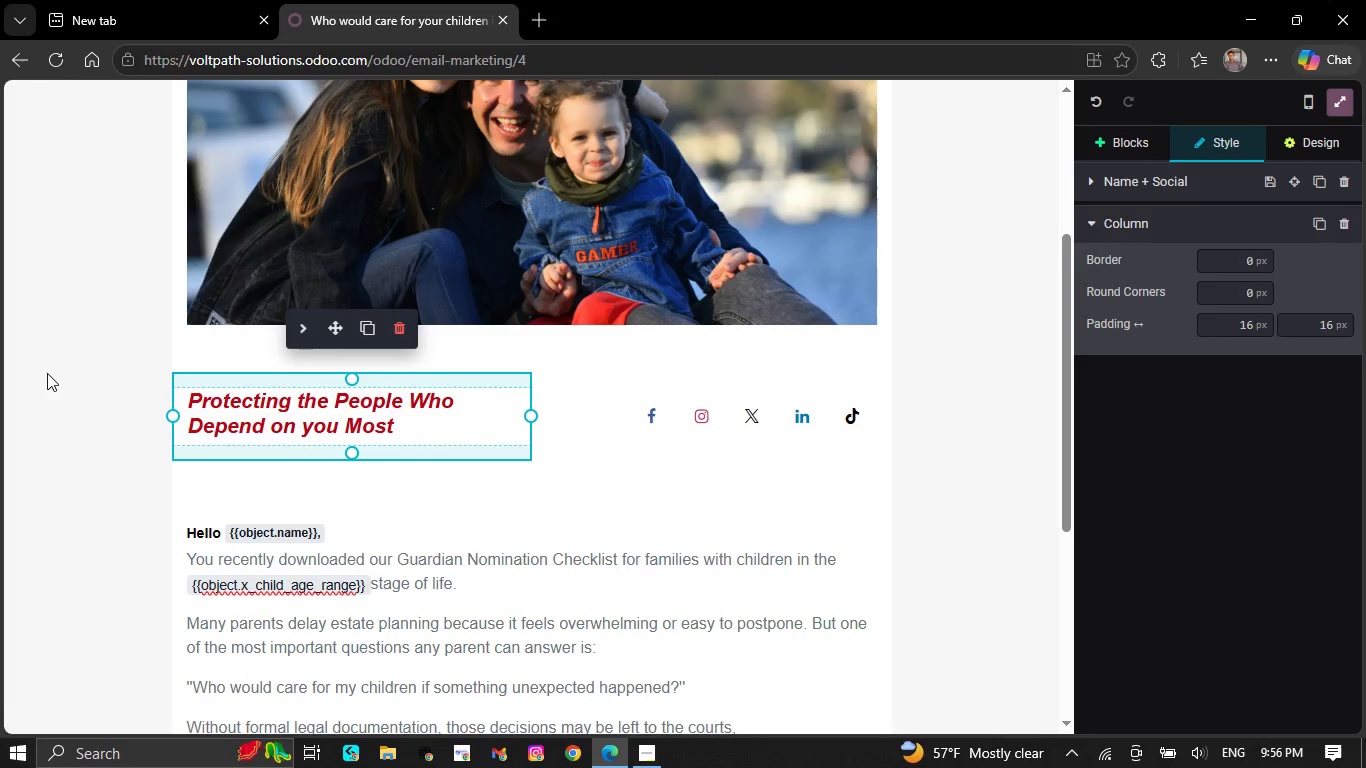 
left_click([49, 364])
 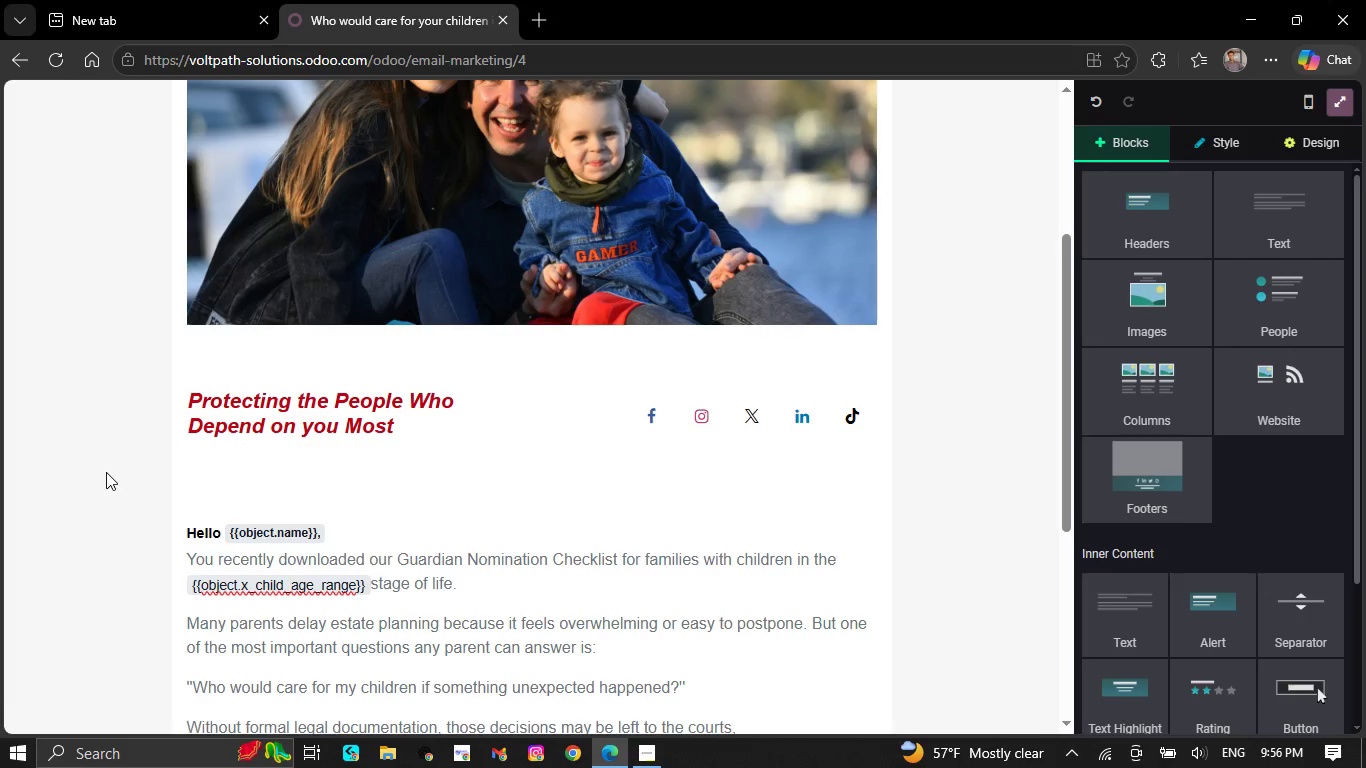 
scroll: coordinate [85, 486], scroll_direction: up, amount: 4.0
 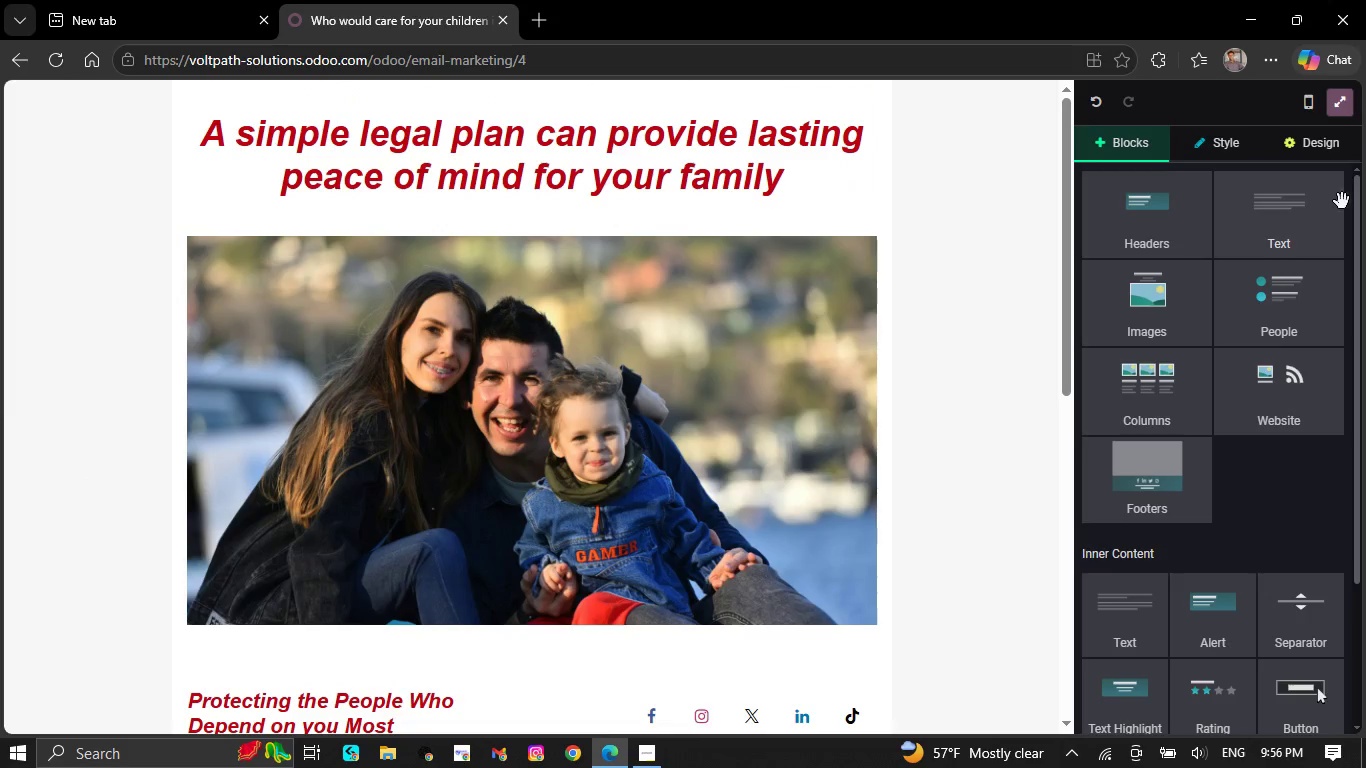 
left_click([1335, 90])
 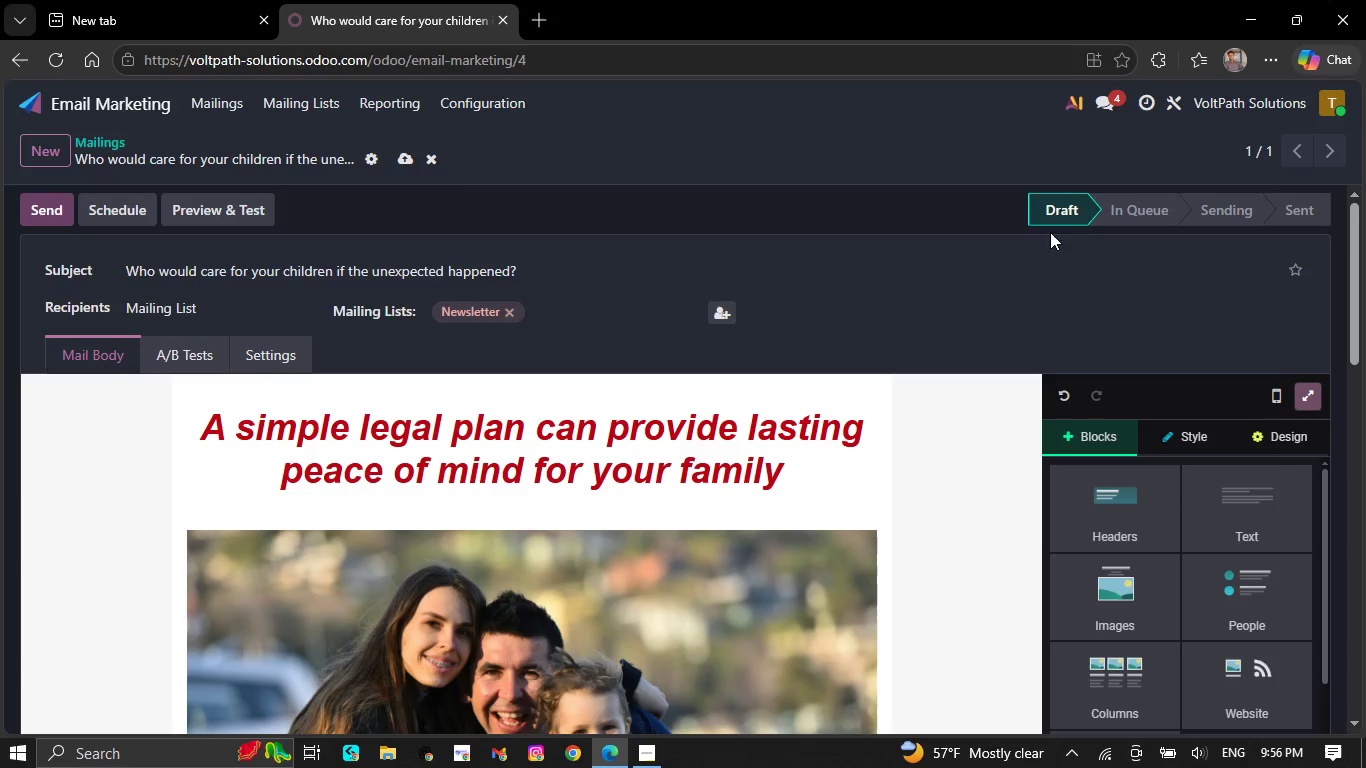 
scroll: coordinate [906, 344], scroll_direction: down, amount: 2.0
 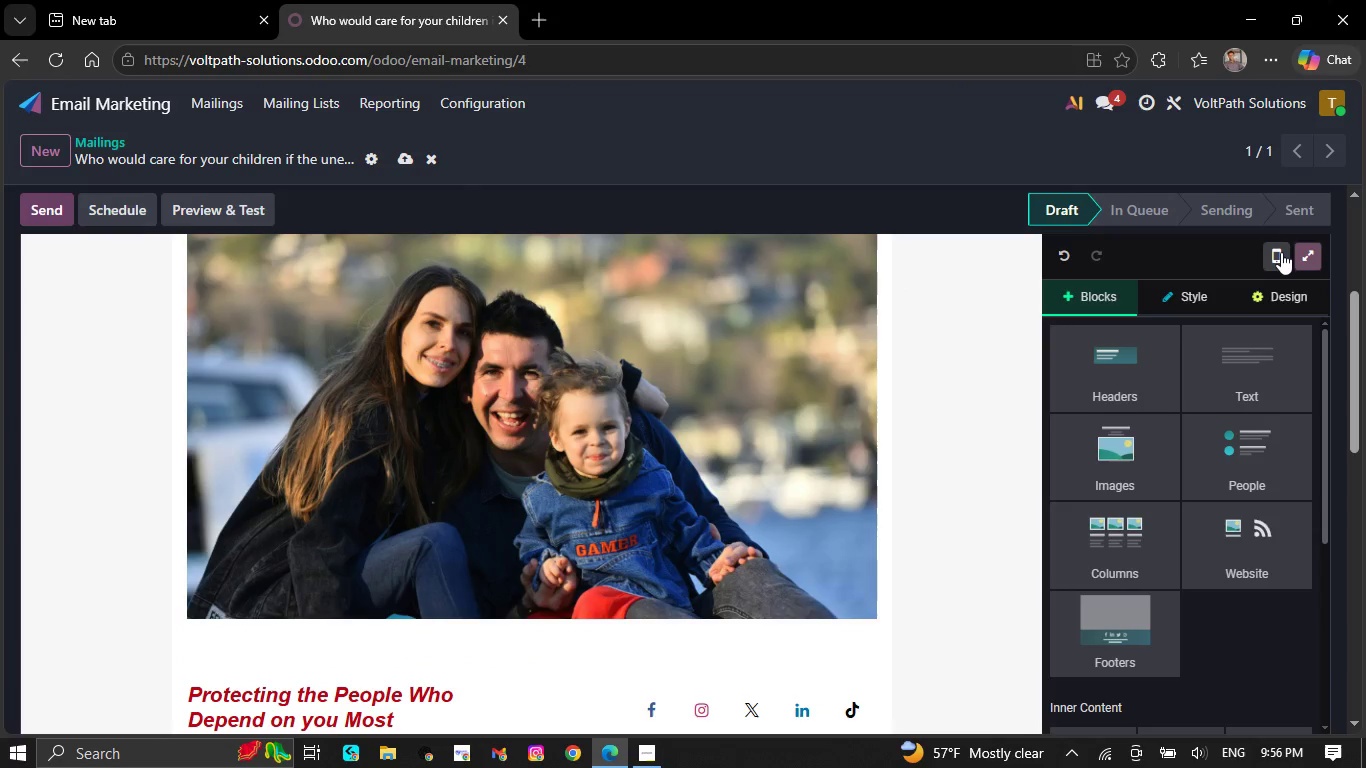 
left_click([1312, 257])
 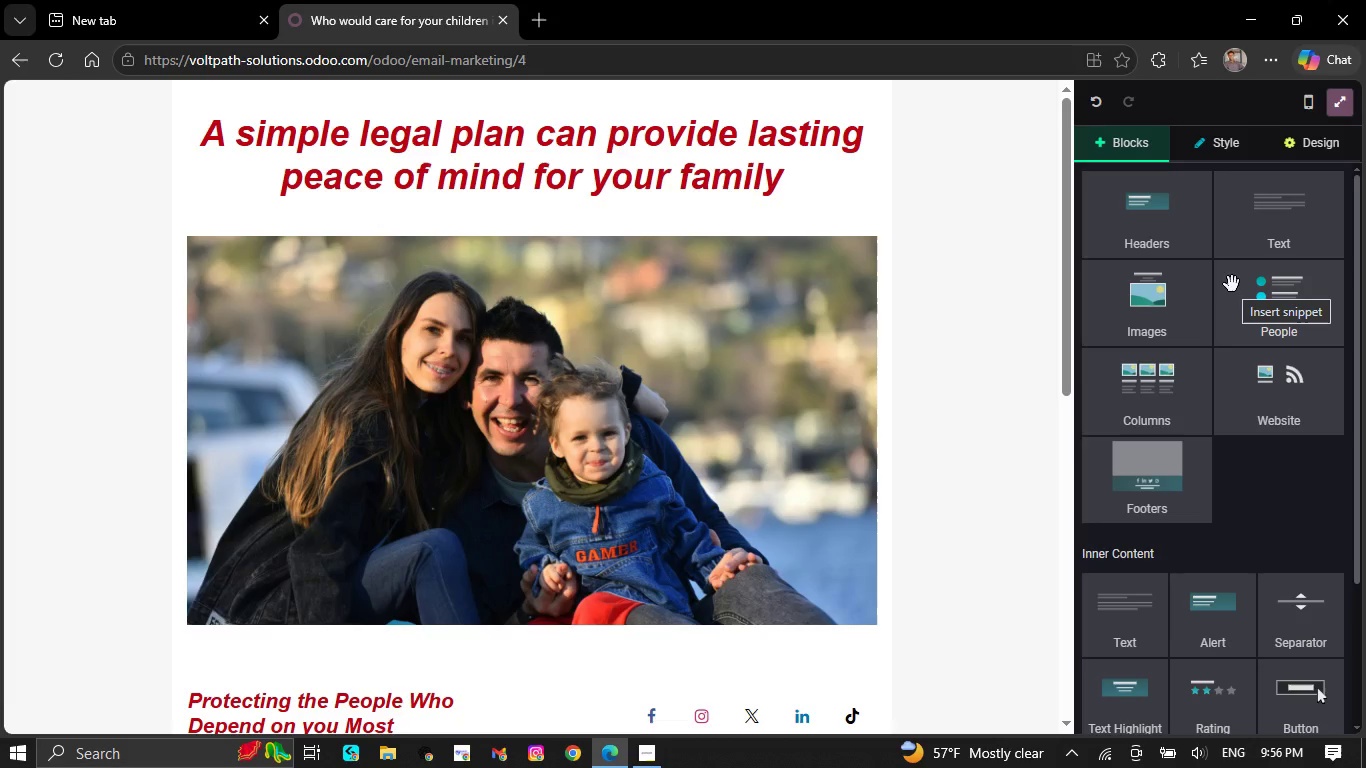 
key(Control+Minus)
 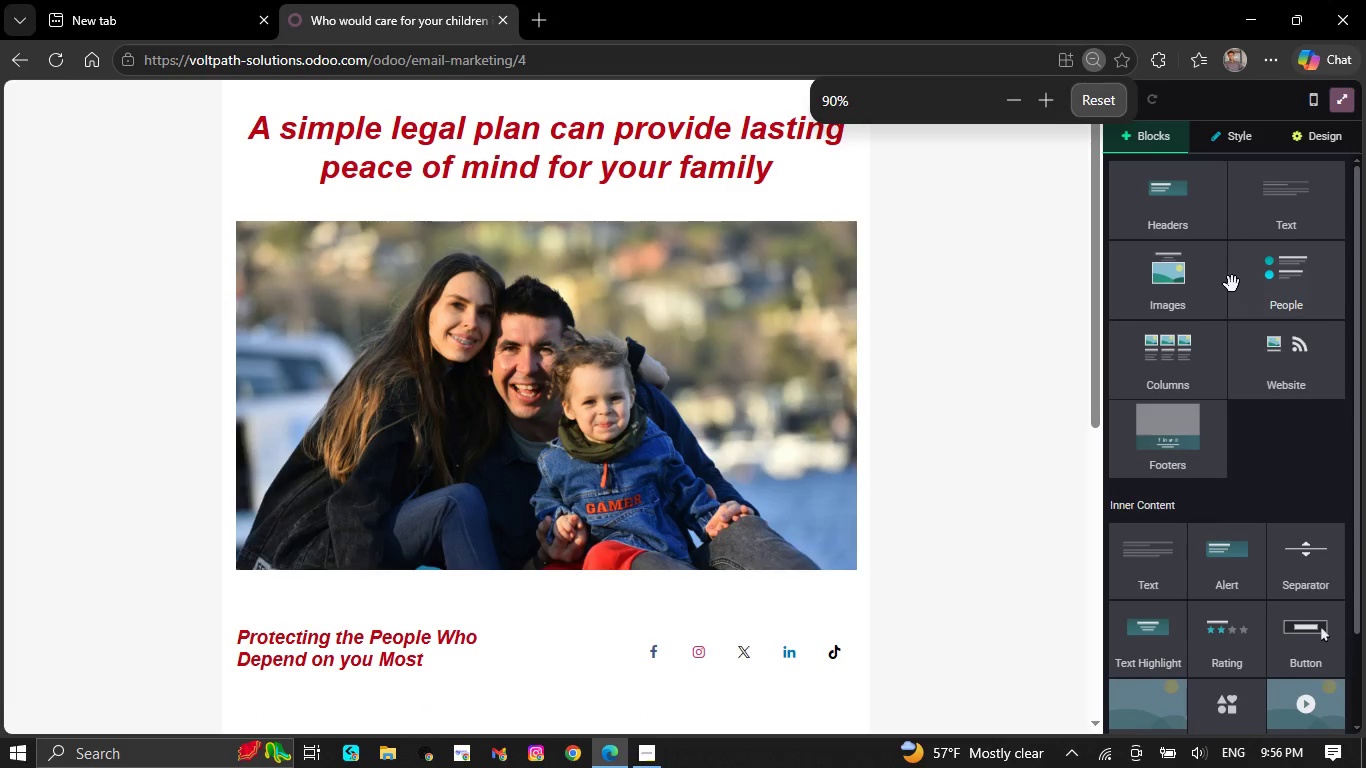 
key(Control+Minus)
 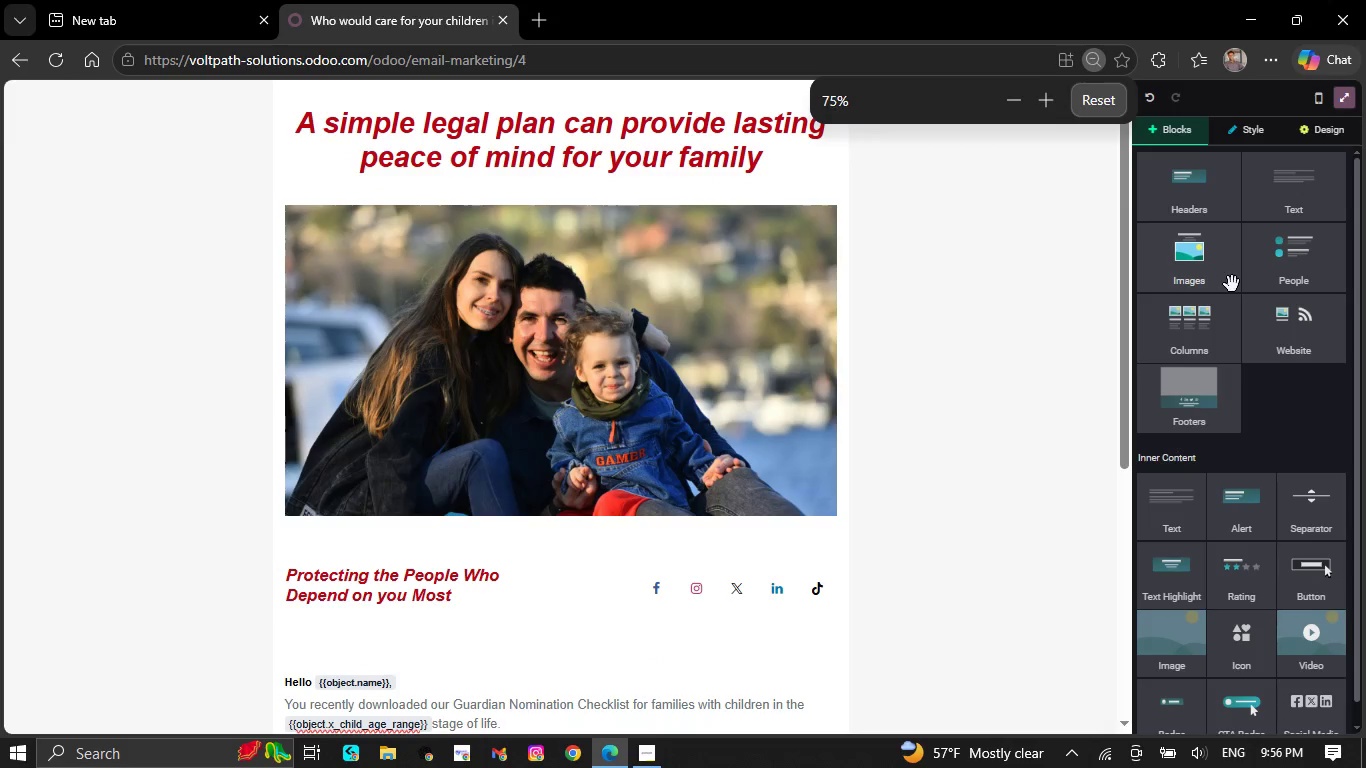 
key(Control+Minus)
 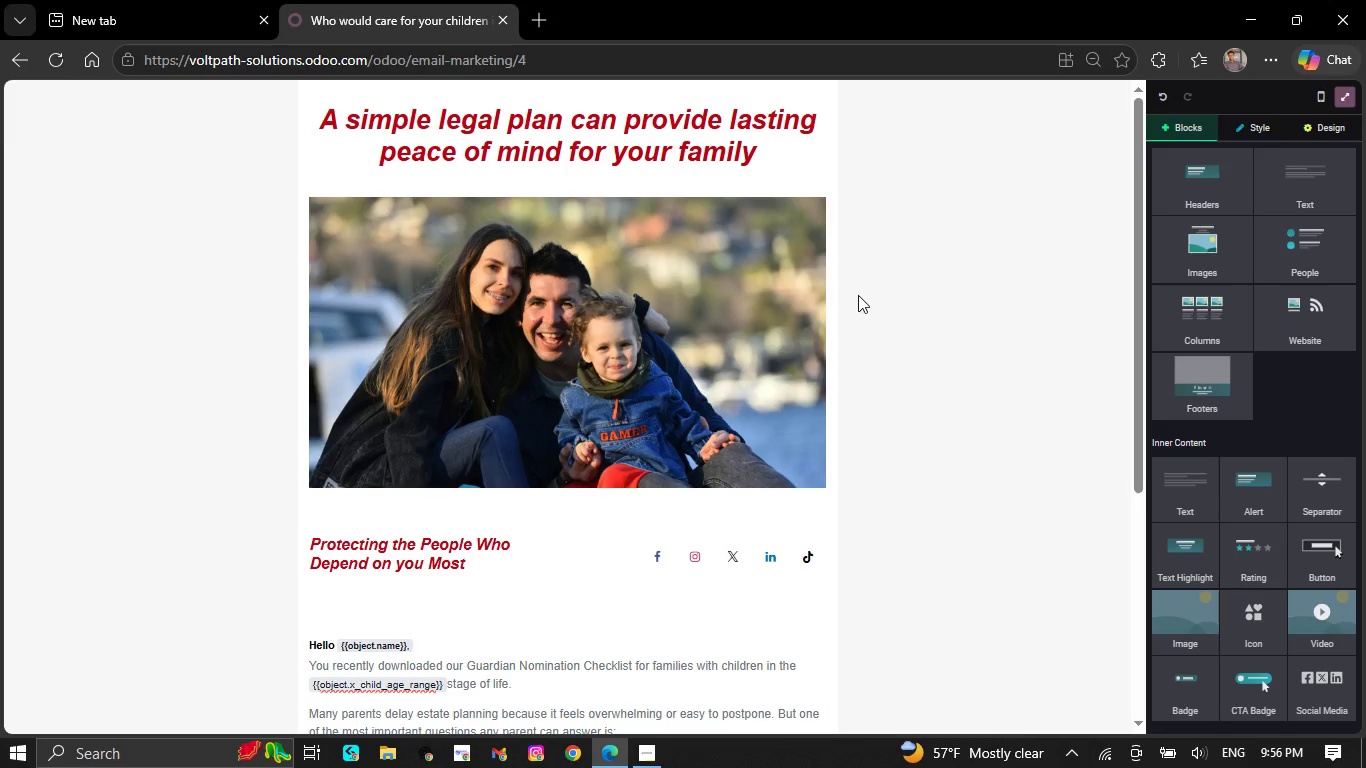 
scroll: coordinate [916, 332], scroll_direction: down, amount: 3.0
 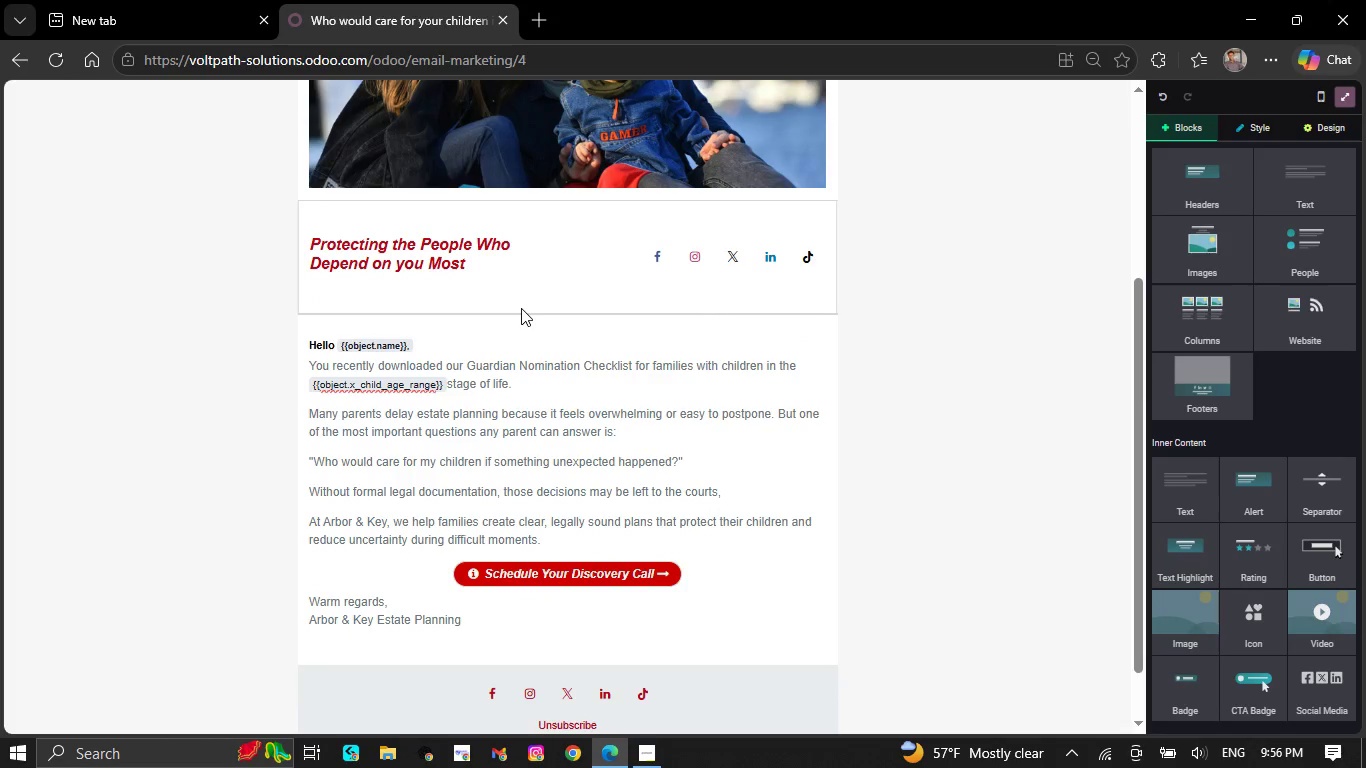 
left_click([669, 253])
 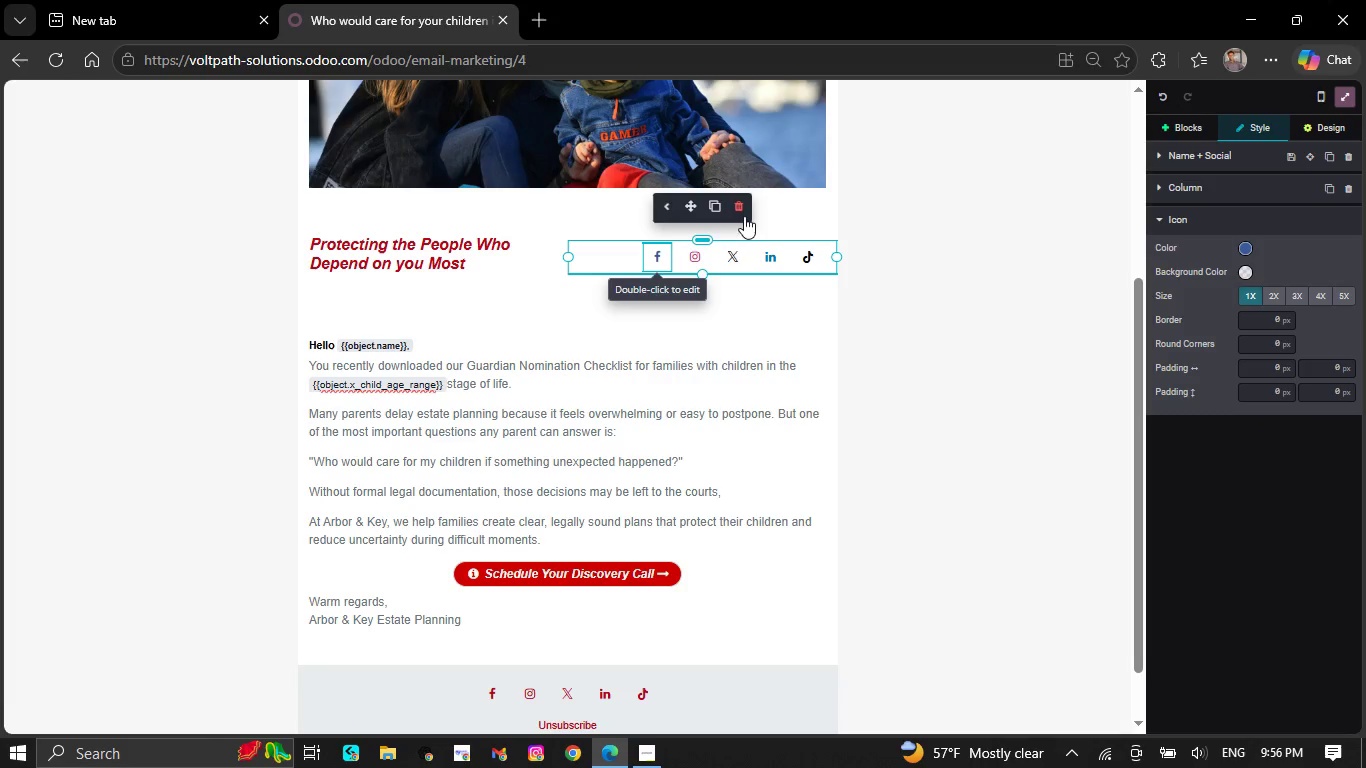 
left_click([740, 211])
 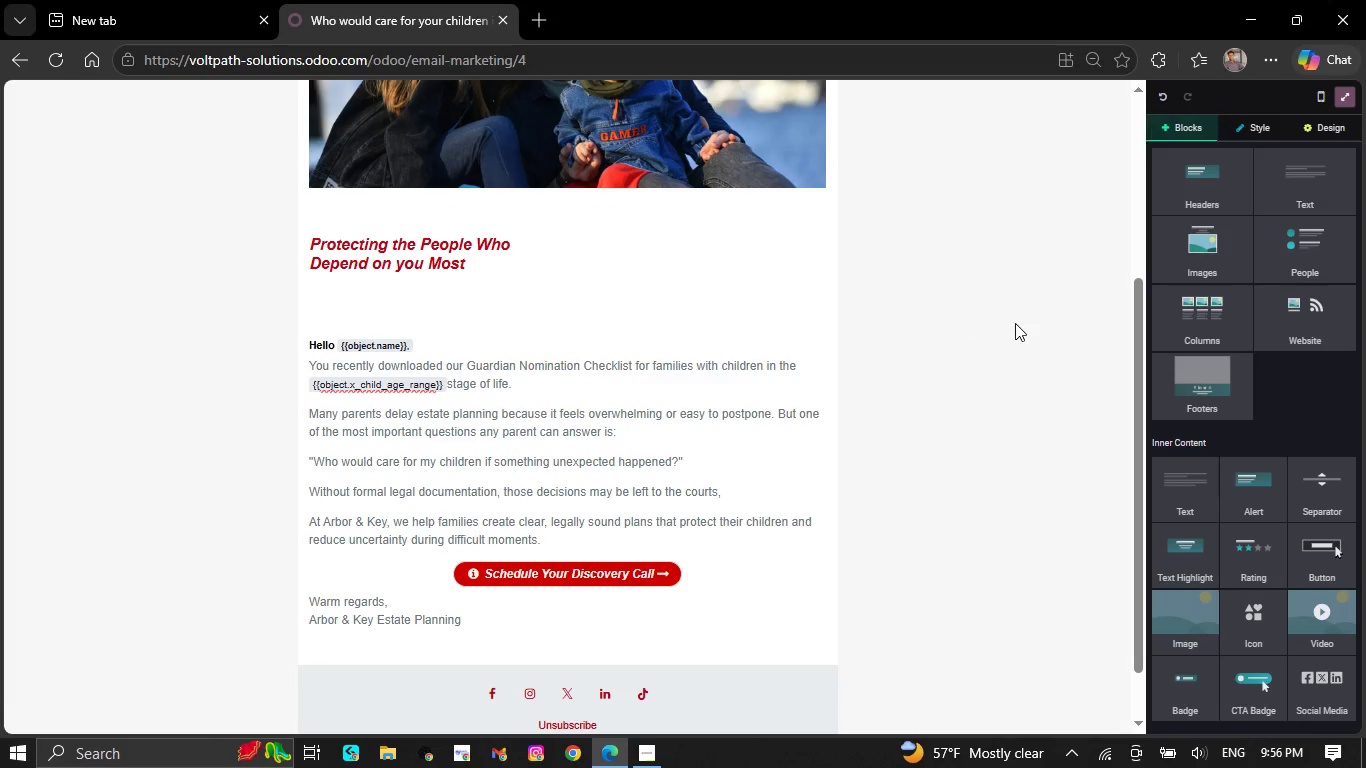 
scroll: coordinate [996, 350], scroll_direction: down, amount: 3.0
 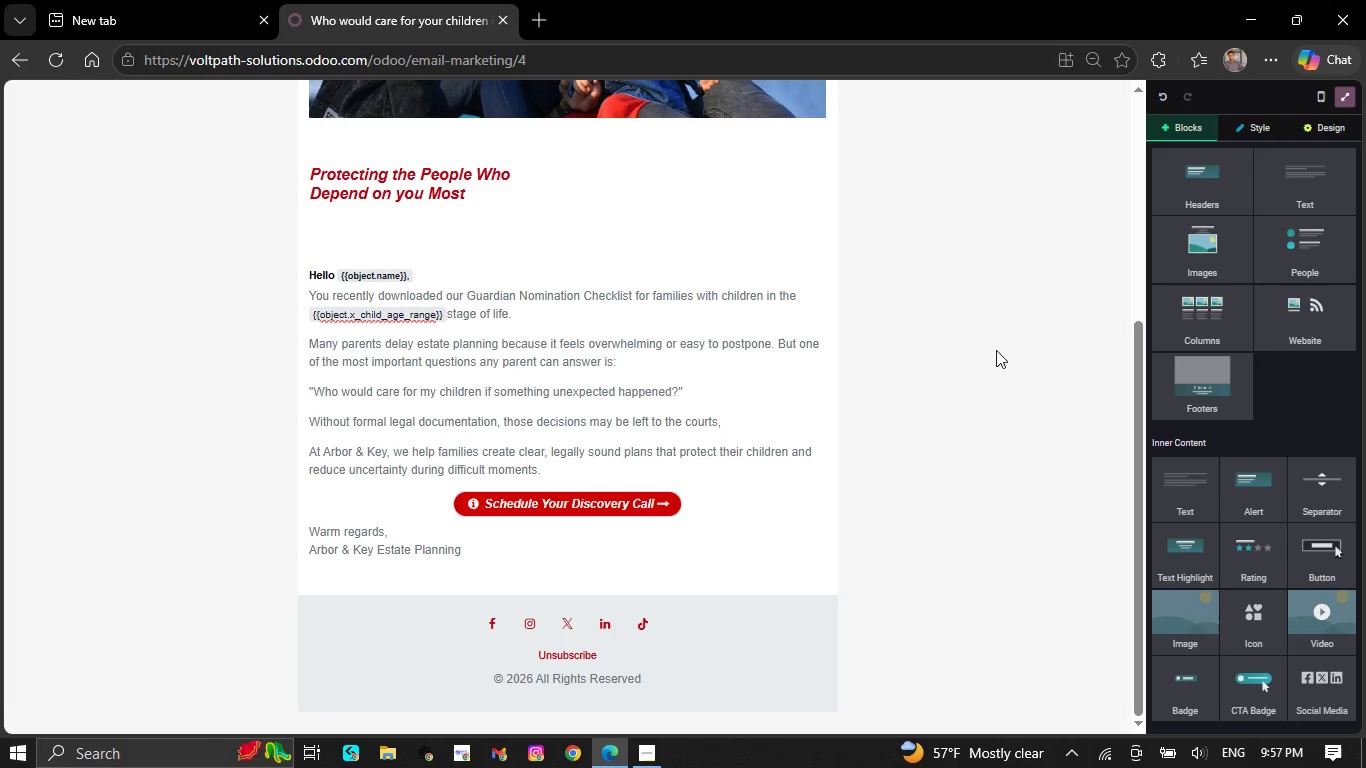 
mouse_move([1191, 224])
 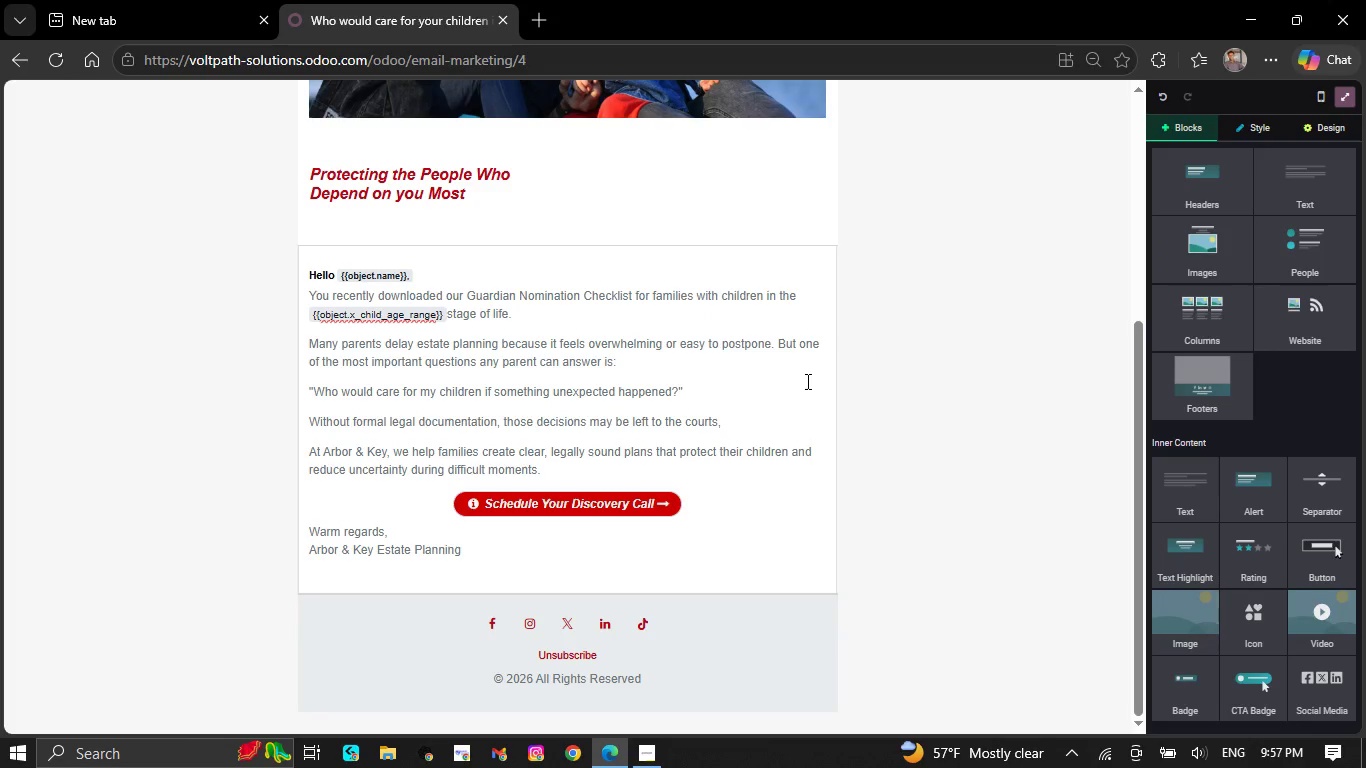 
scroll: coordinate [806, 381], scroll_direction: up, amount: 4.0
 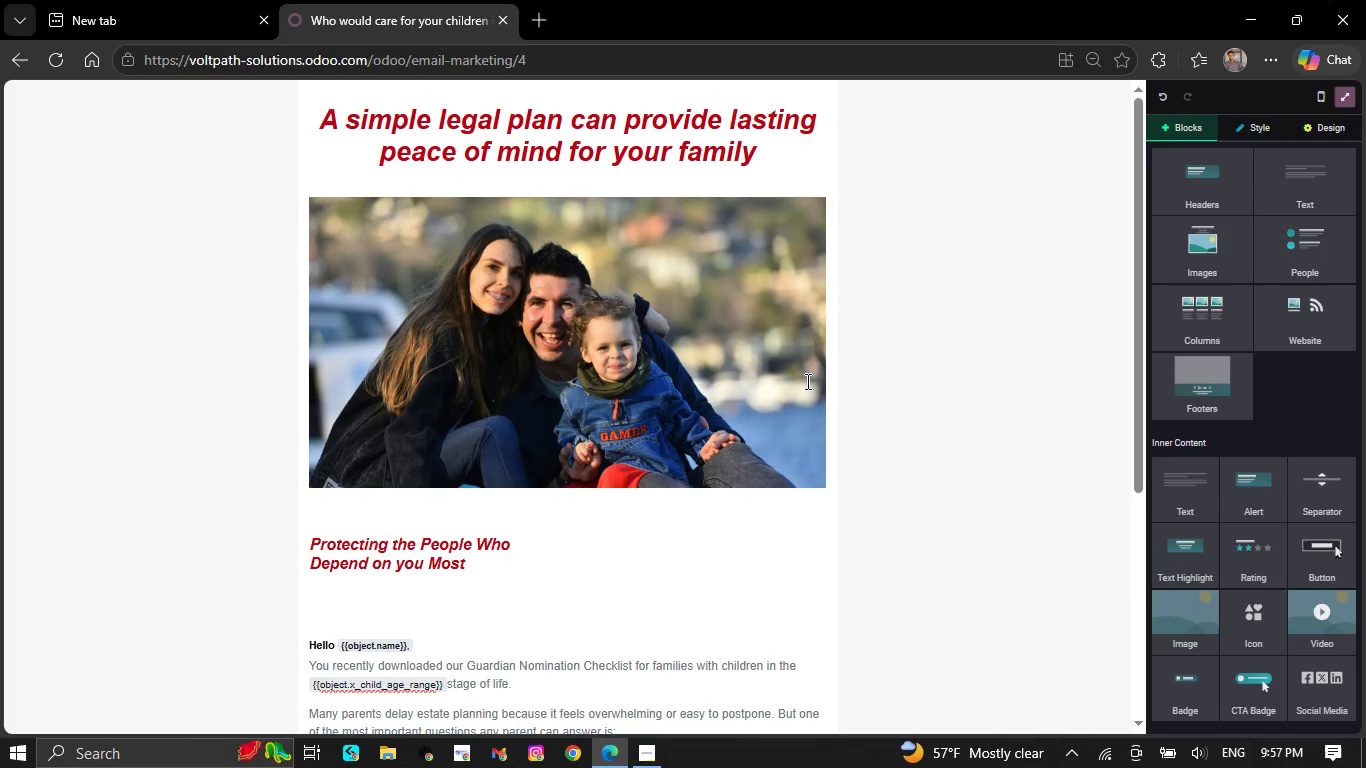 
wait(7.8)
 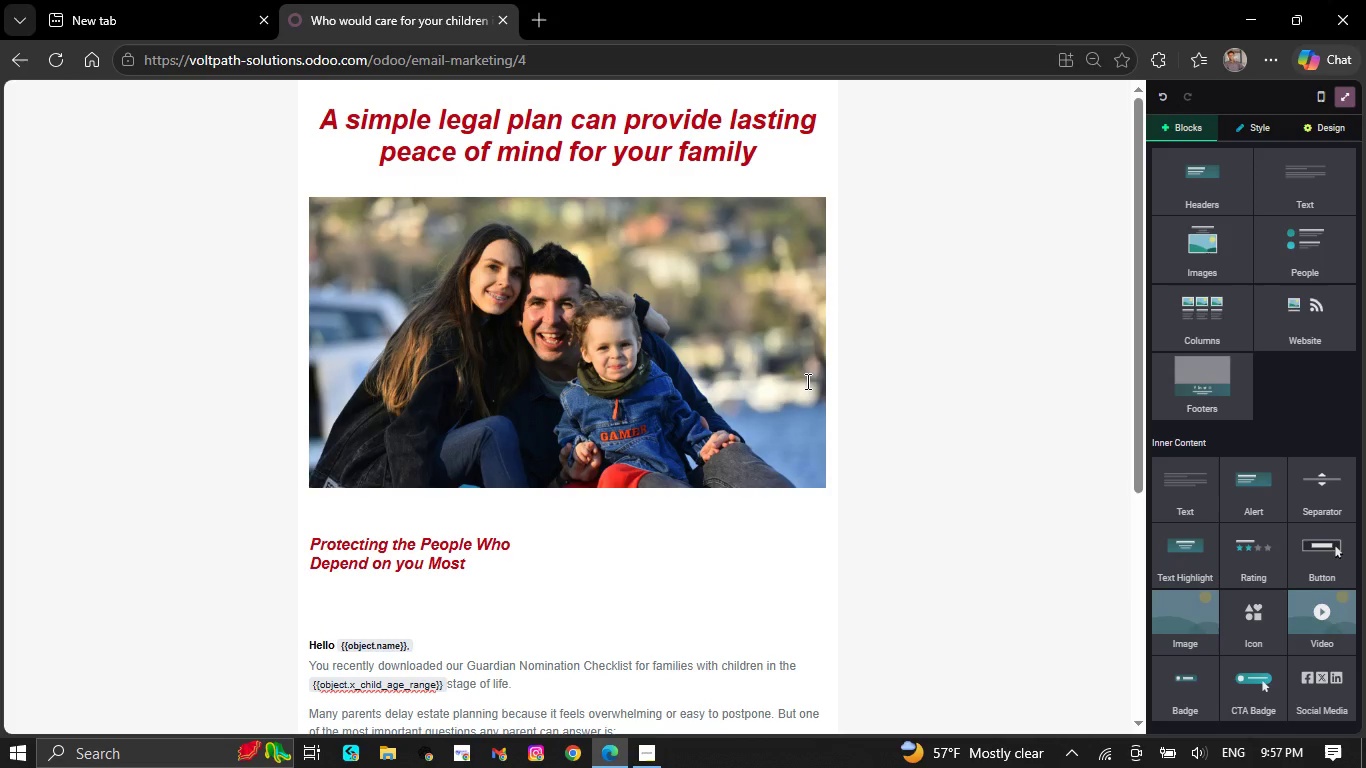 
mouse_move([637, 137])
 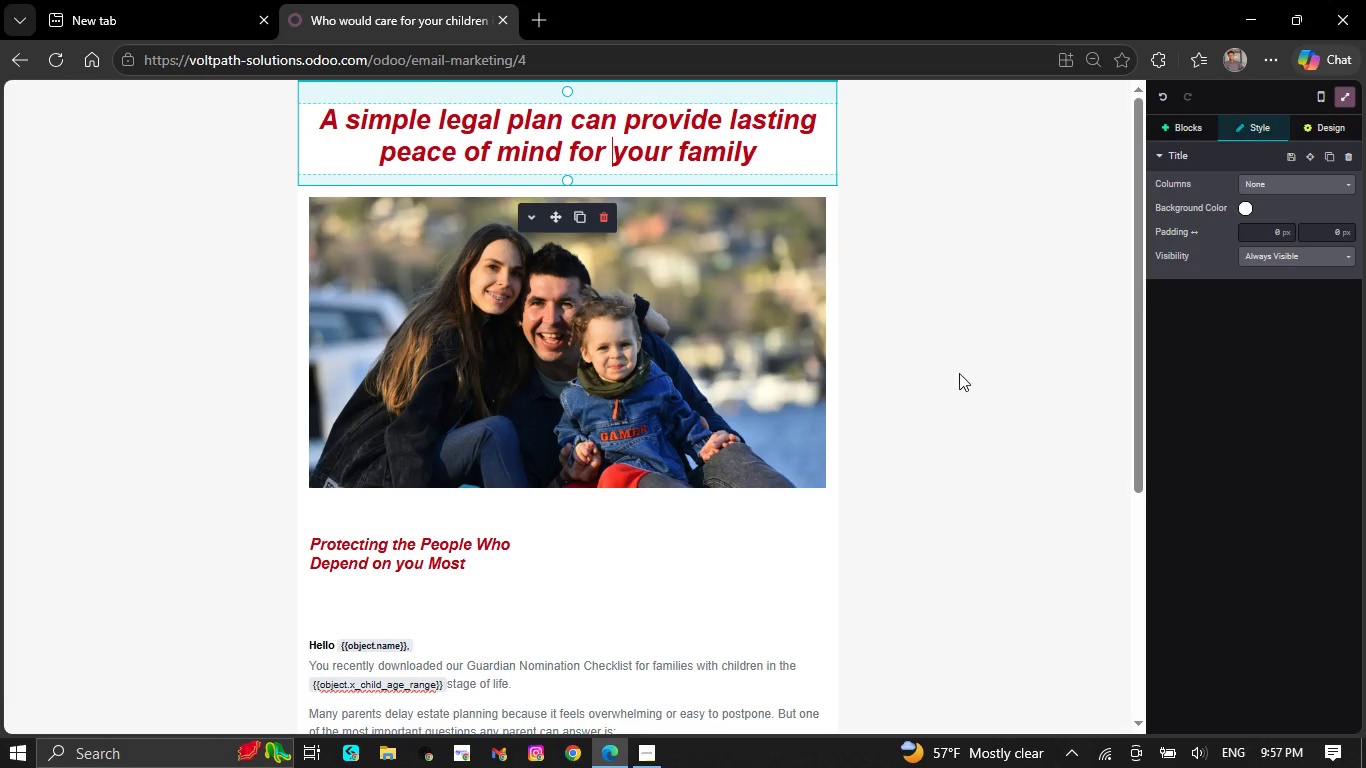 
left_click([949, 380])
 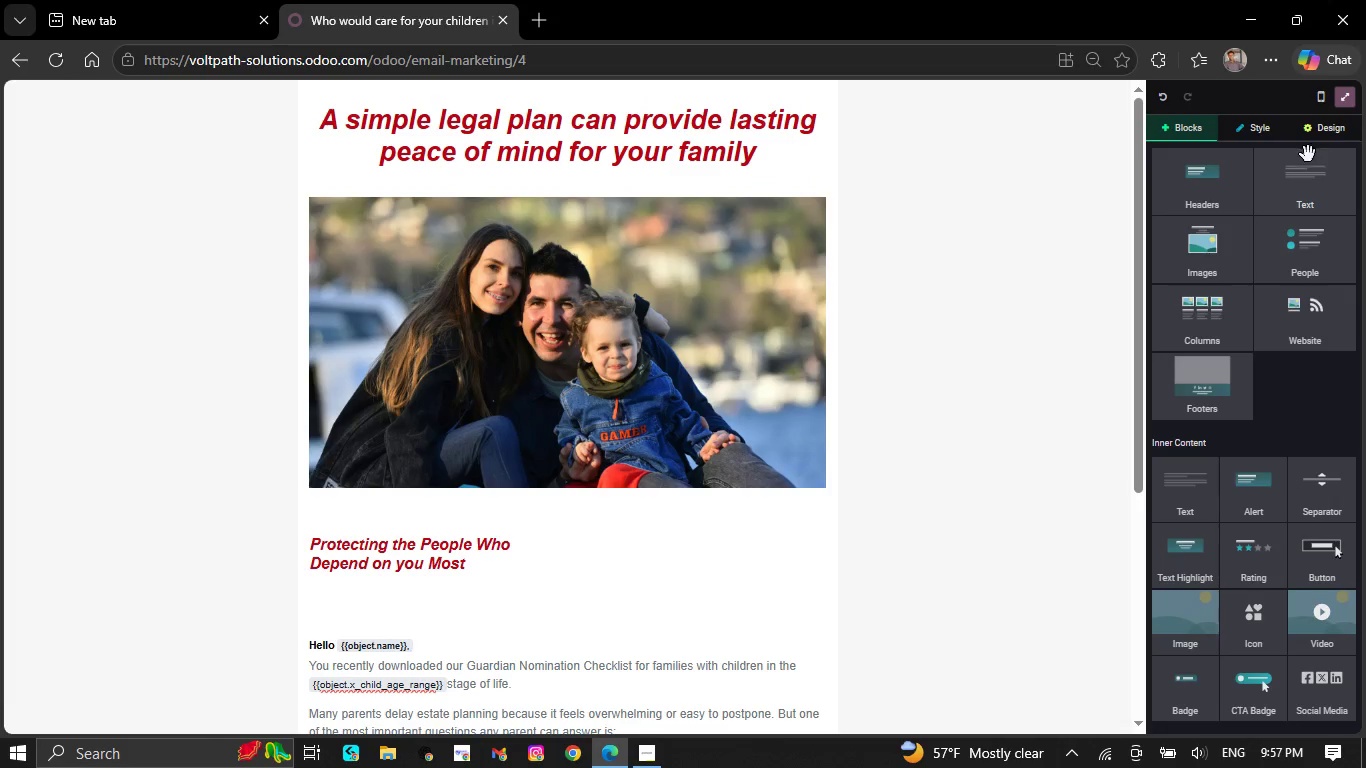 
mouse_move([1251, 449])
 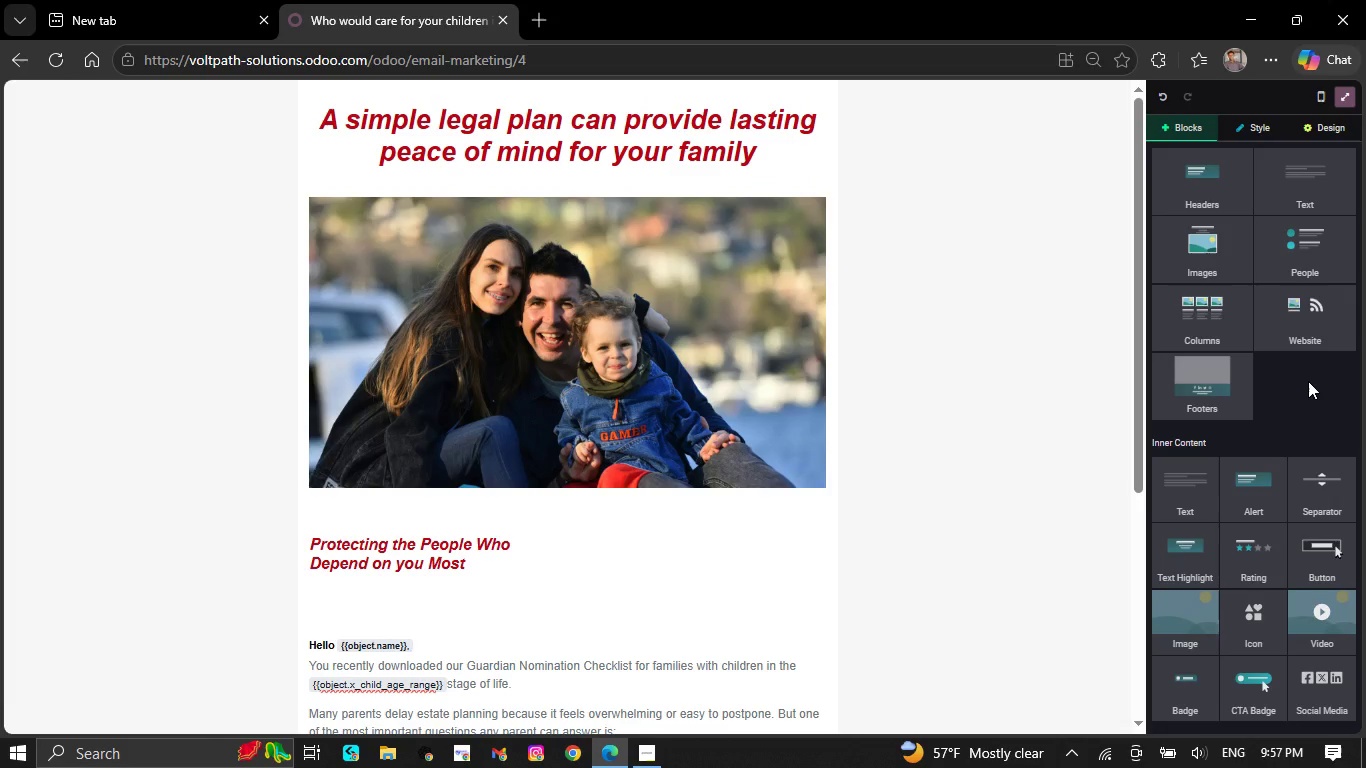 
wait(5.97)
 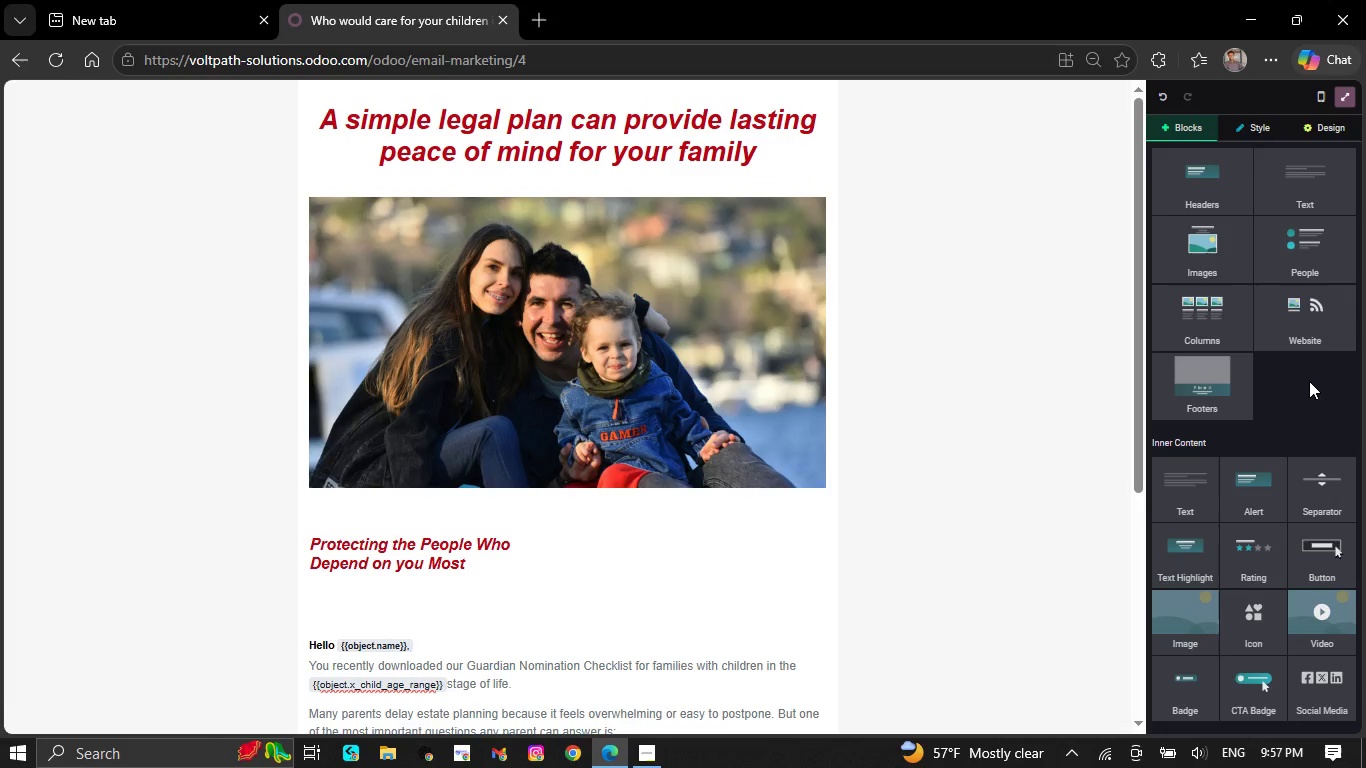 
scroll: coordinate [1306, 382], scroll_direction: none, amount: 0.0
 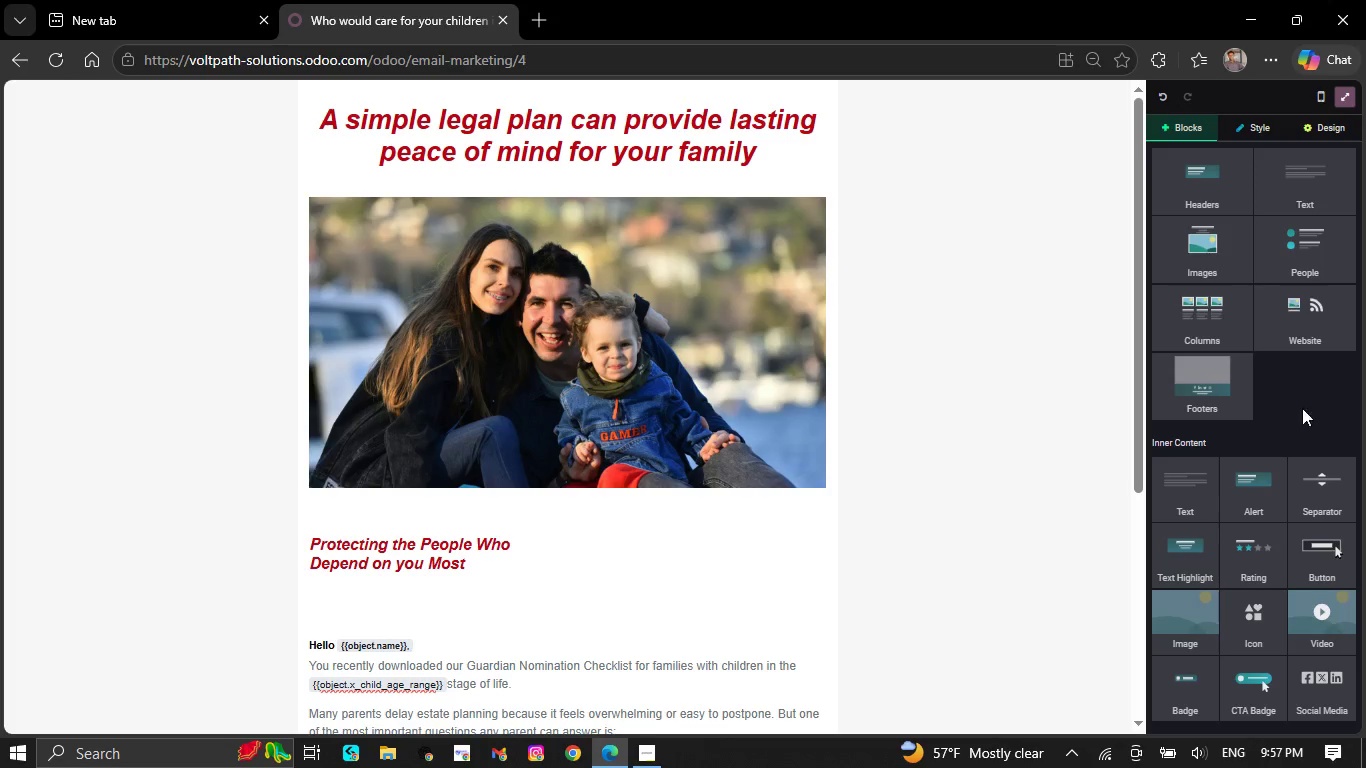 
scroll: coordinate [1299, 630], scroll_direction: down, amount: 8.0
 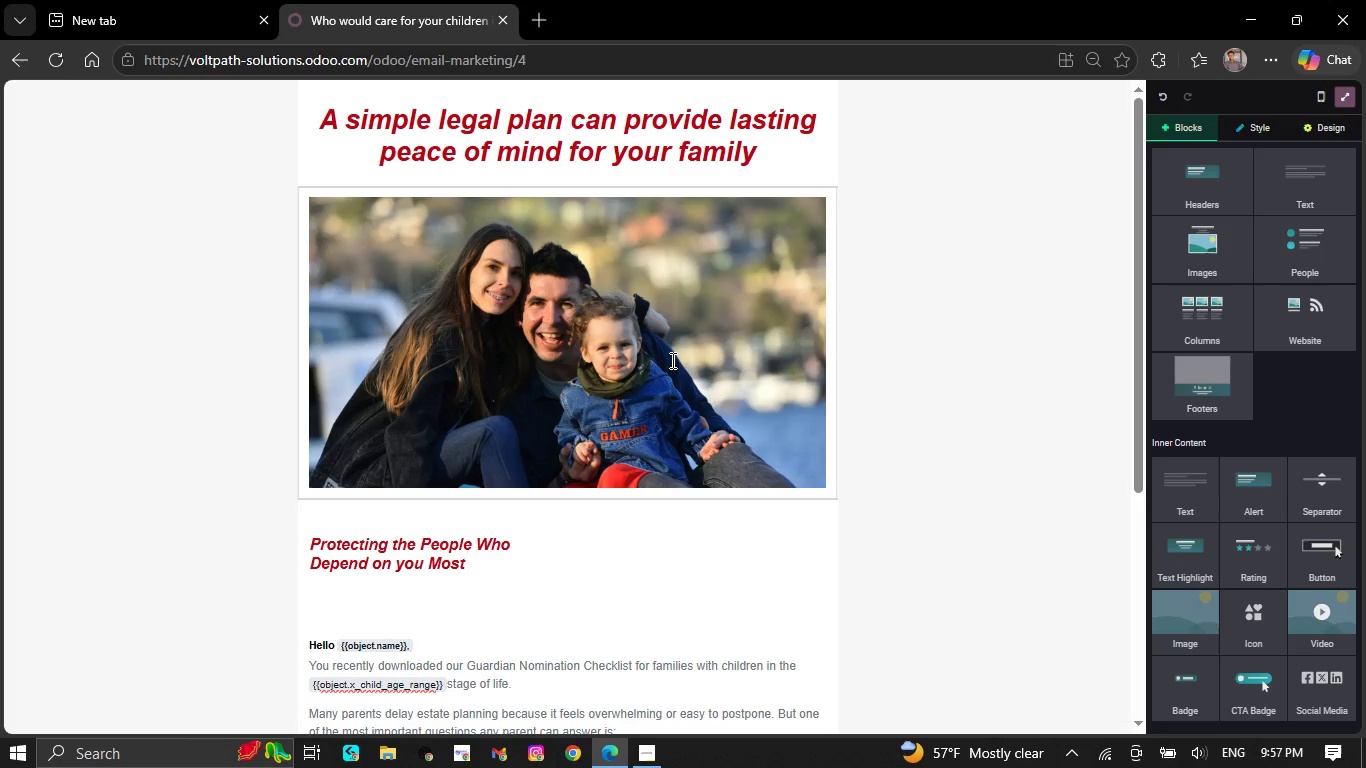 
wait(5.57)
 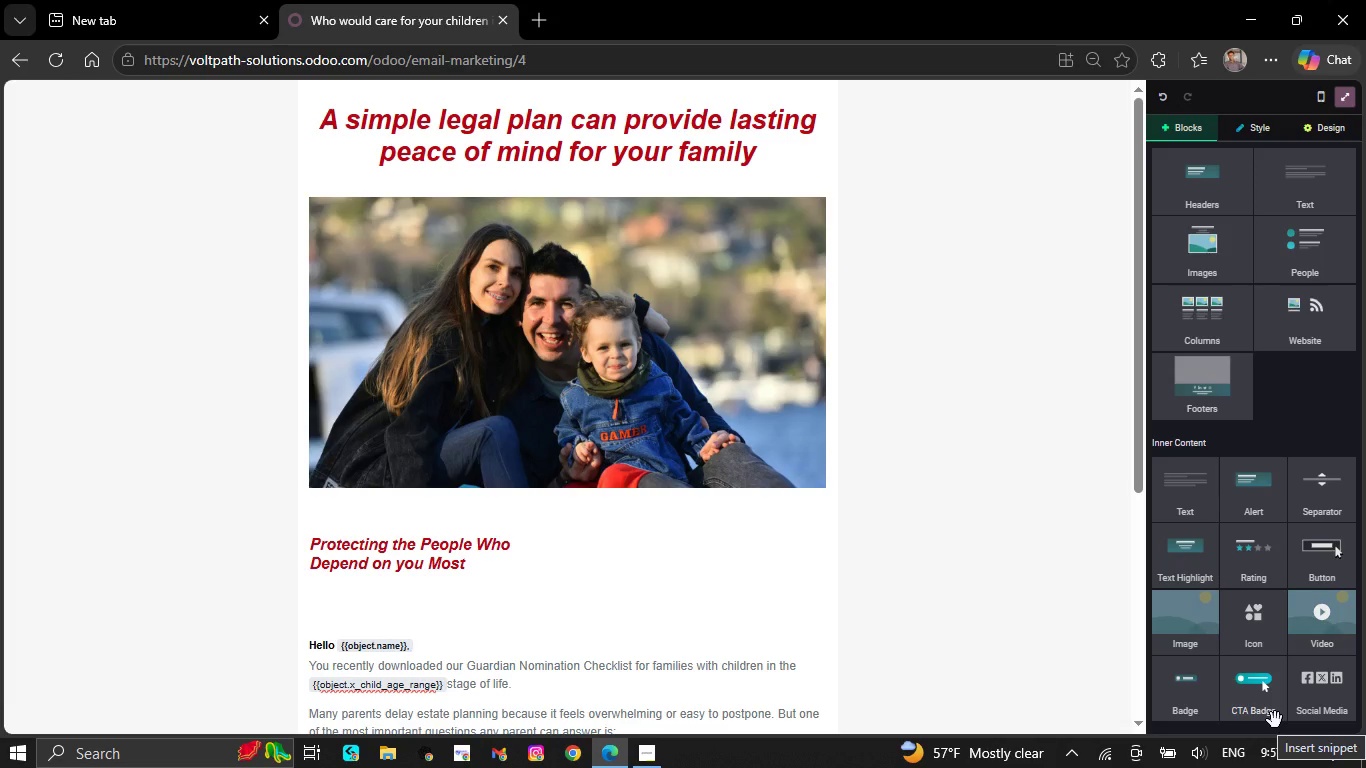 
scroll: coordinate [689, 355], scroll_direction: down, amount: 1.0
 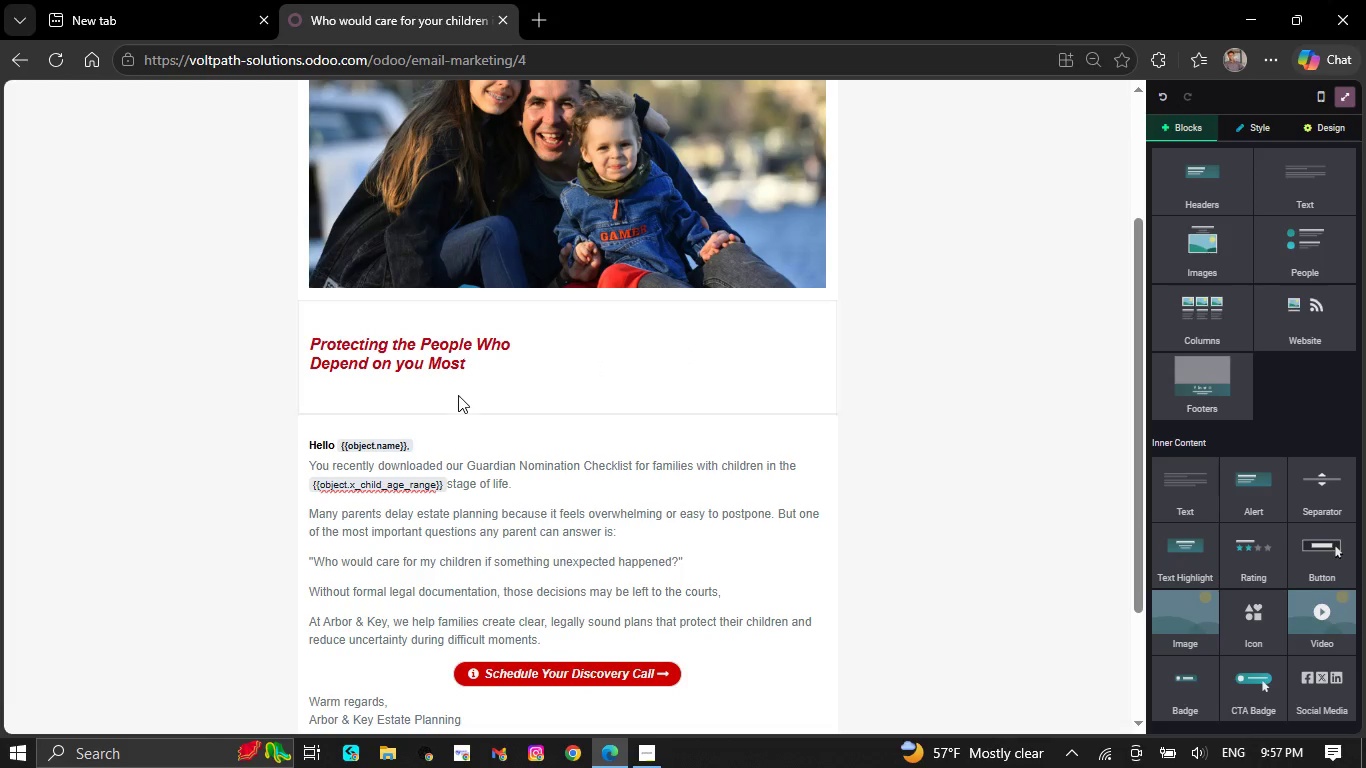 
left_click([435, 399])
 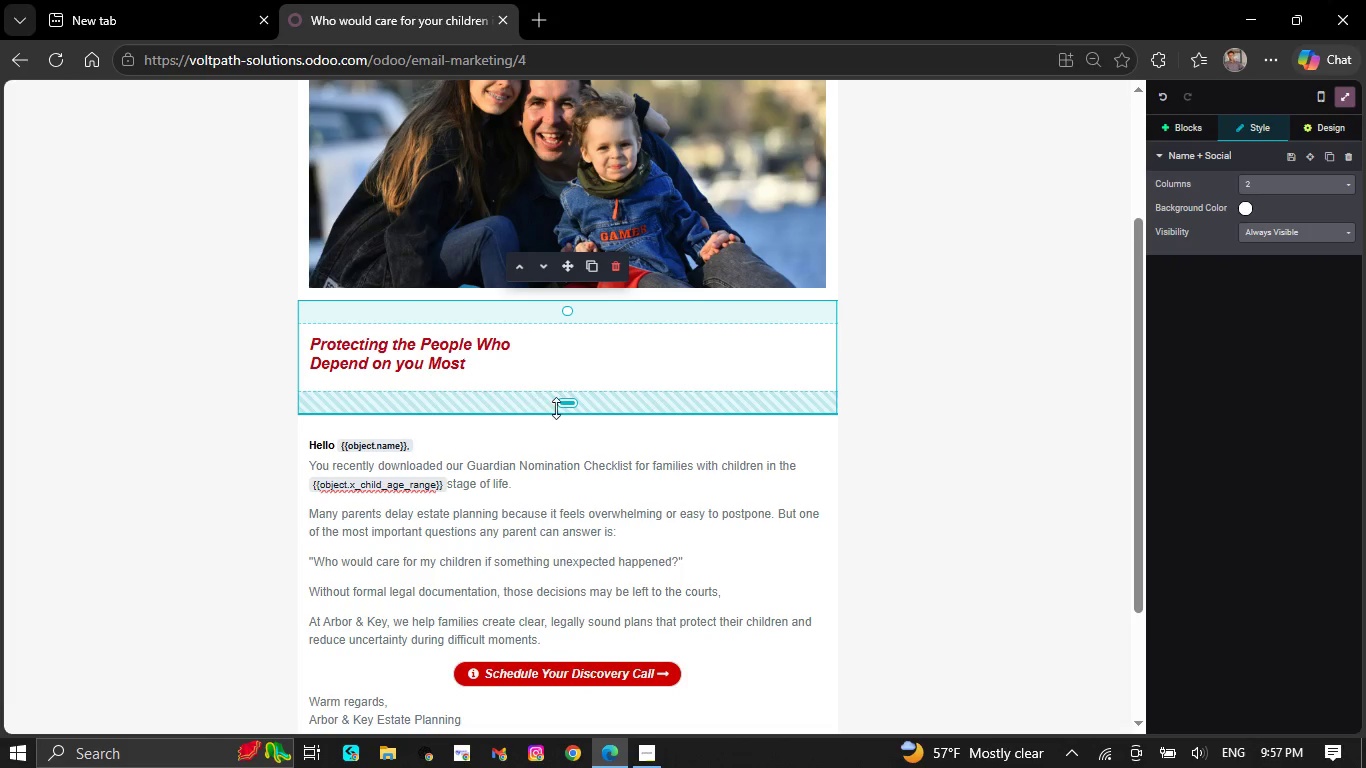 
left_click_drag(start_coordinate=[566, 412], to_coordinate=[576, 354])
 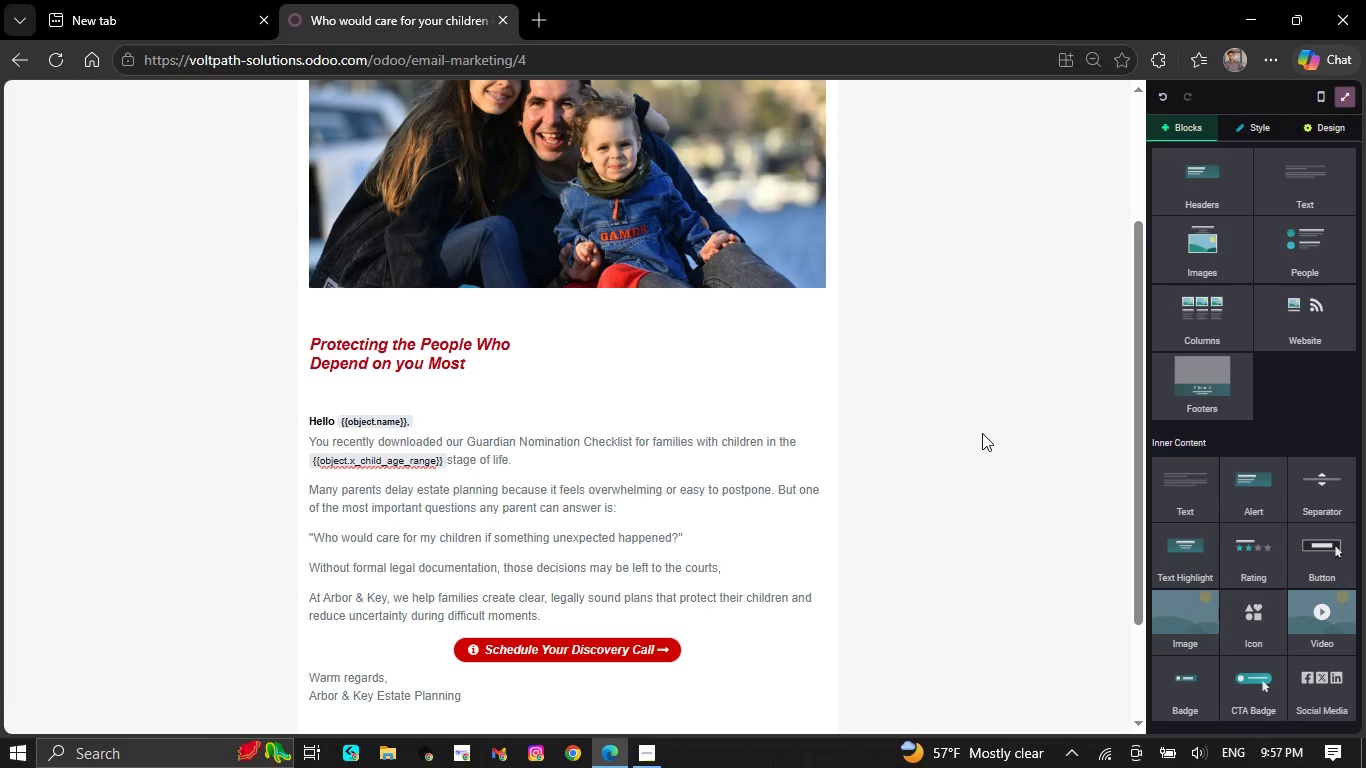 
scroll: coordinate [988, 424], scroll_direction: down, amount: 2.0
 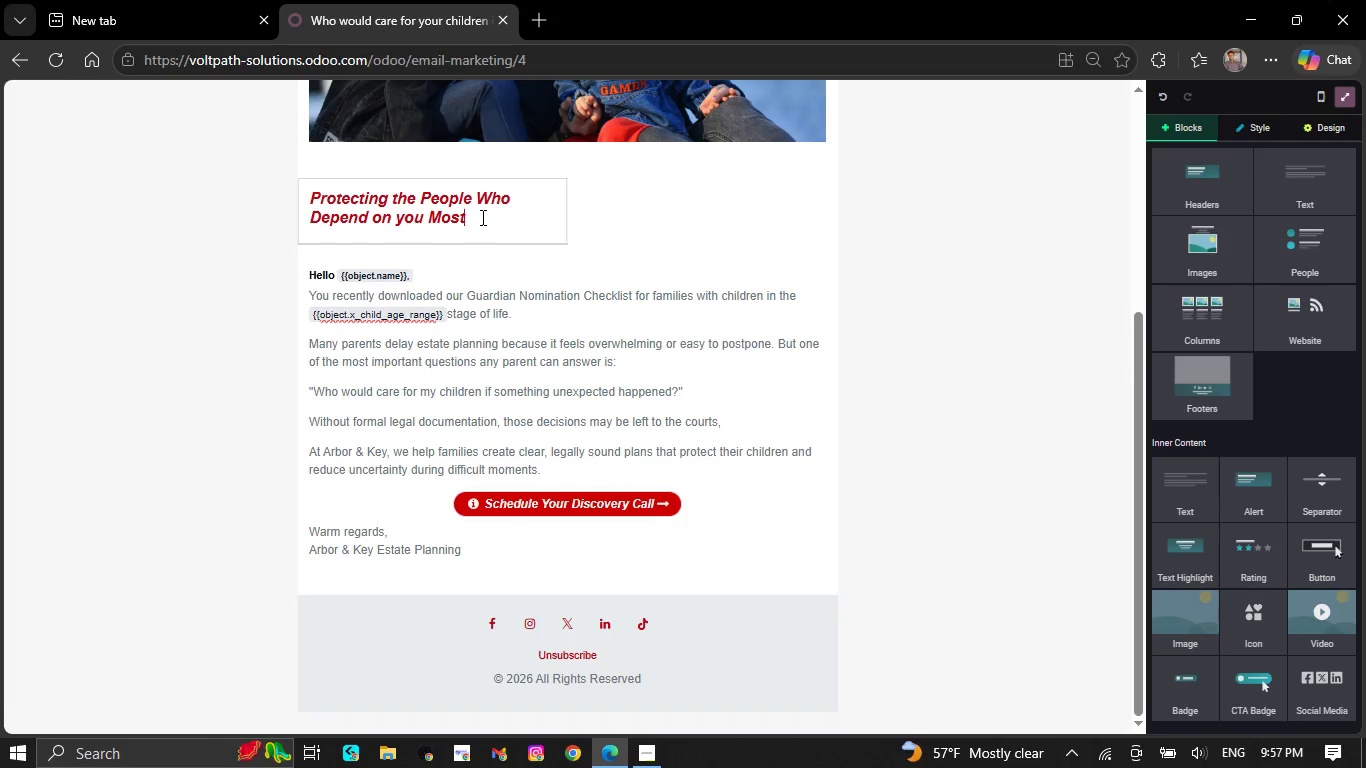 
left_click_drag(start_coordinate=[562, 212], to_coordinate=[694, 213])
 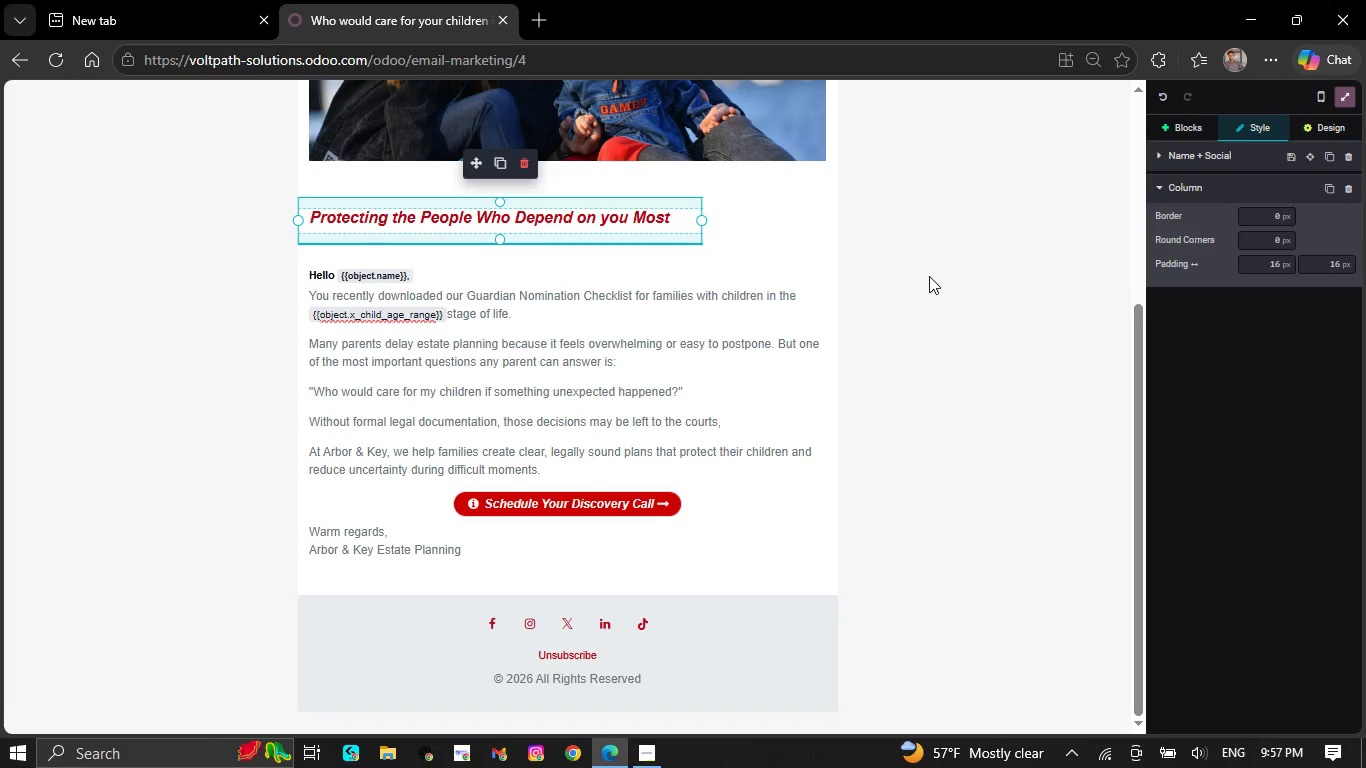 
left_click([930, 276])
 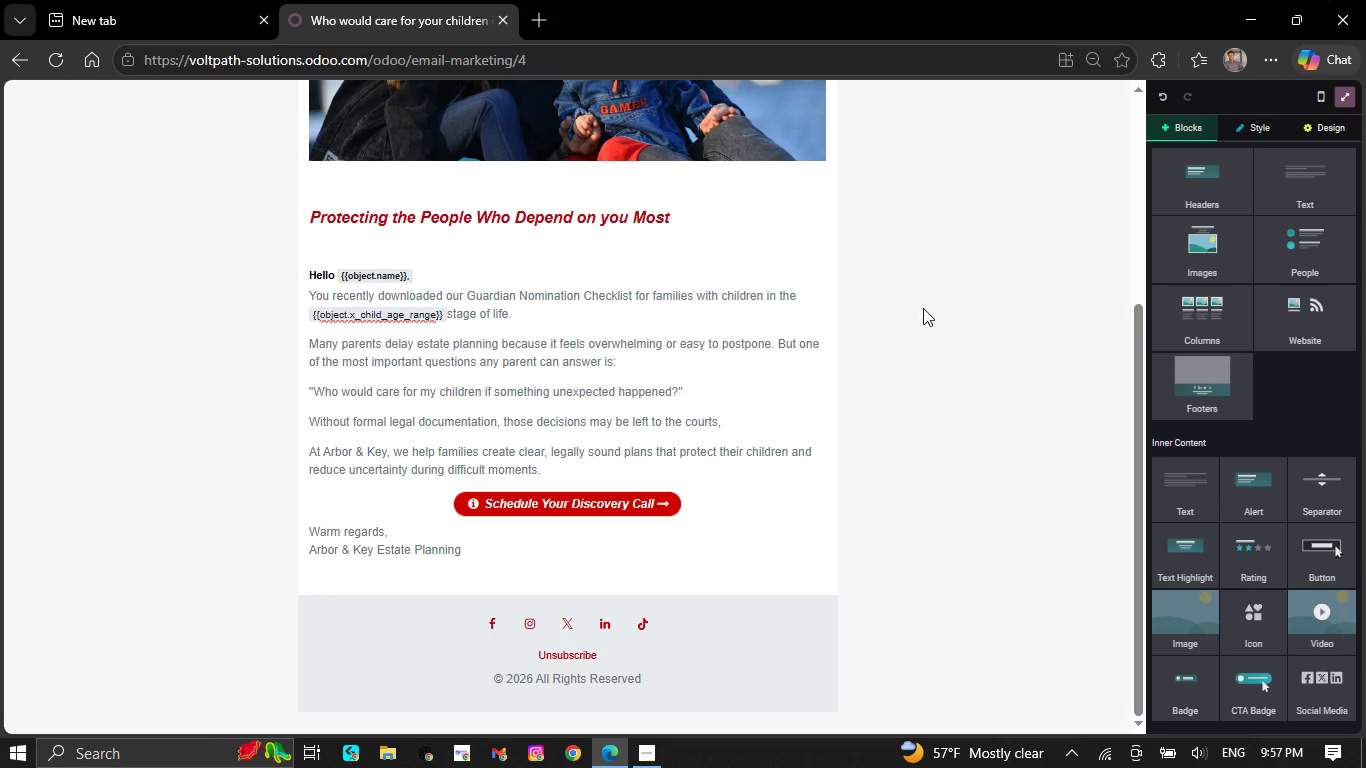 
wait(5.2)
 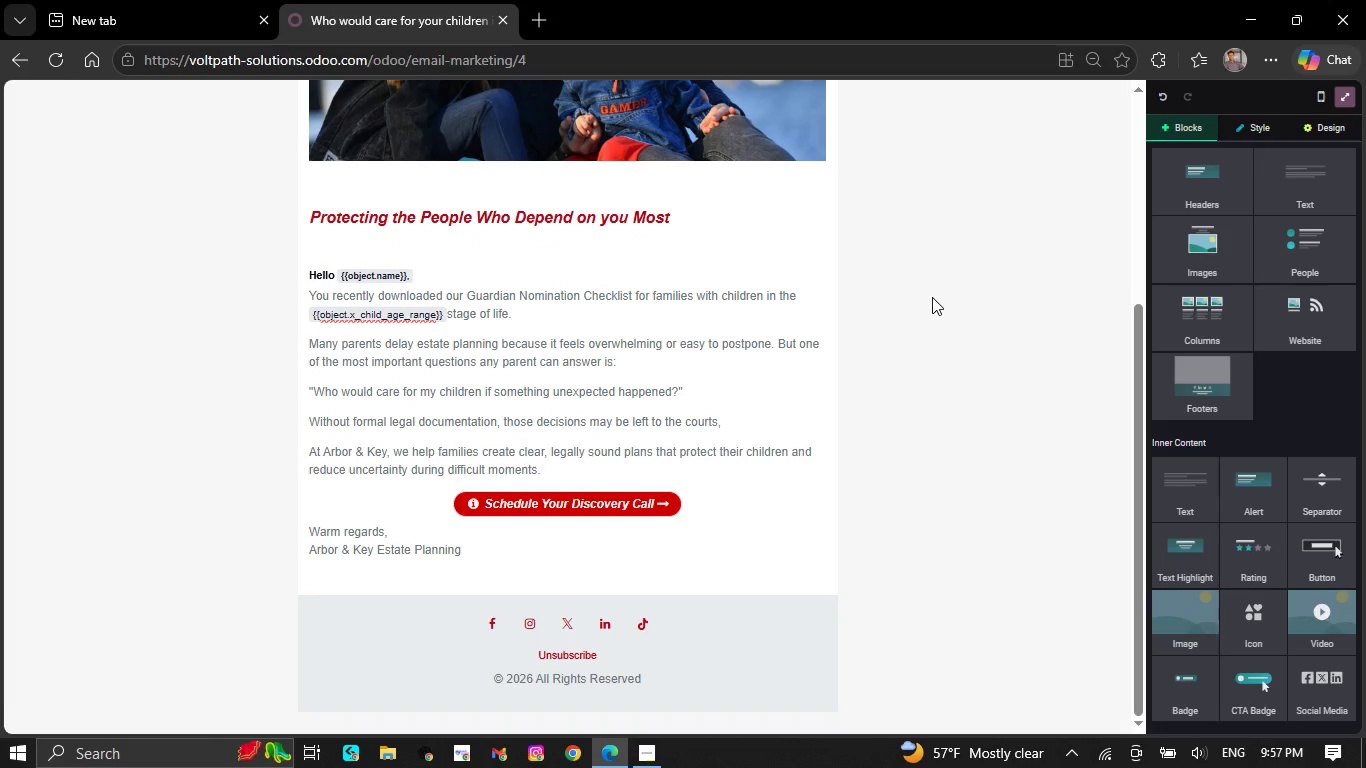 
scroll: coordinate [913, 311], scroll_direction: up, amount: 3.0
 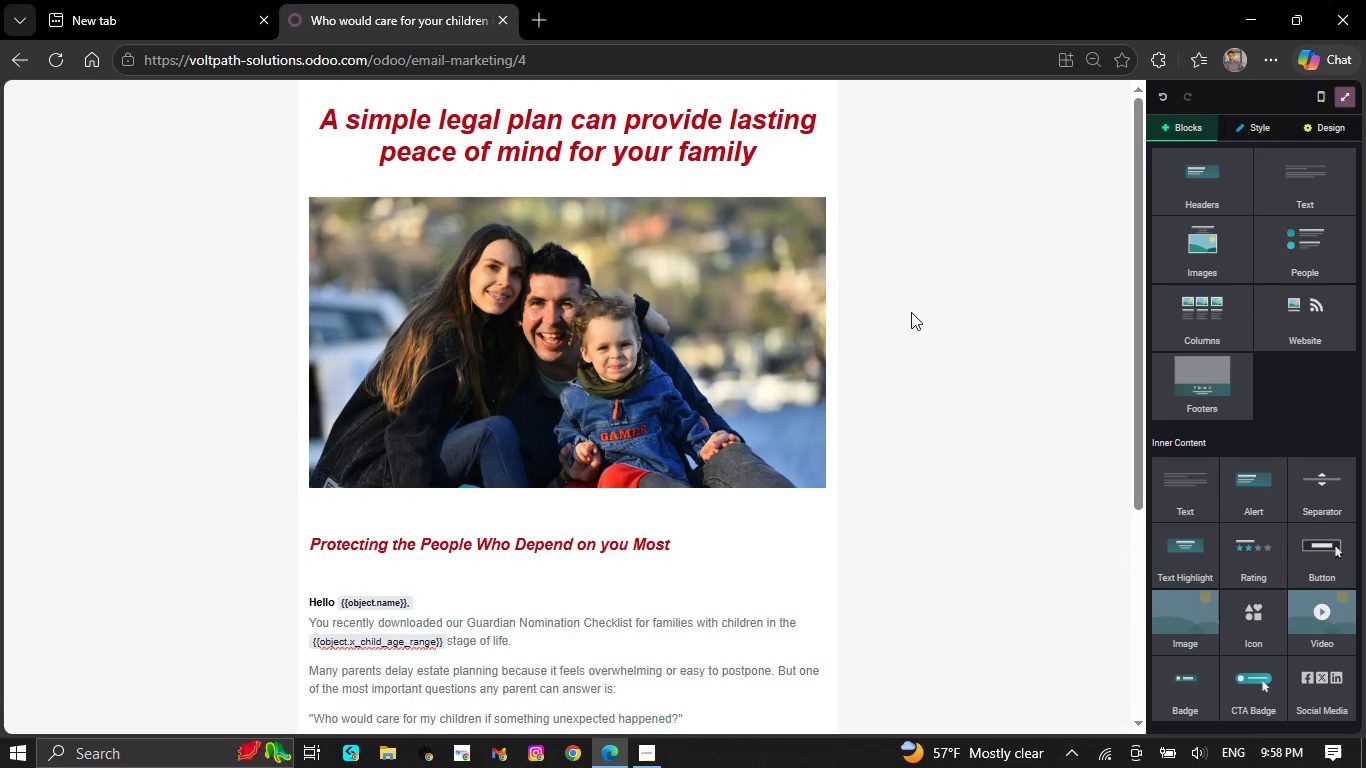 
scroll: coordinate [899, 318], scroll_direction: down, amount: 1.0
 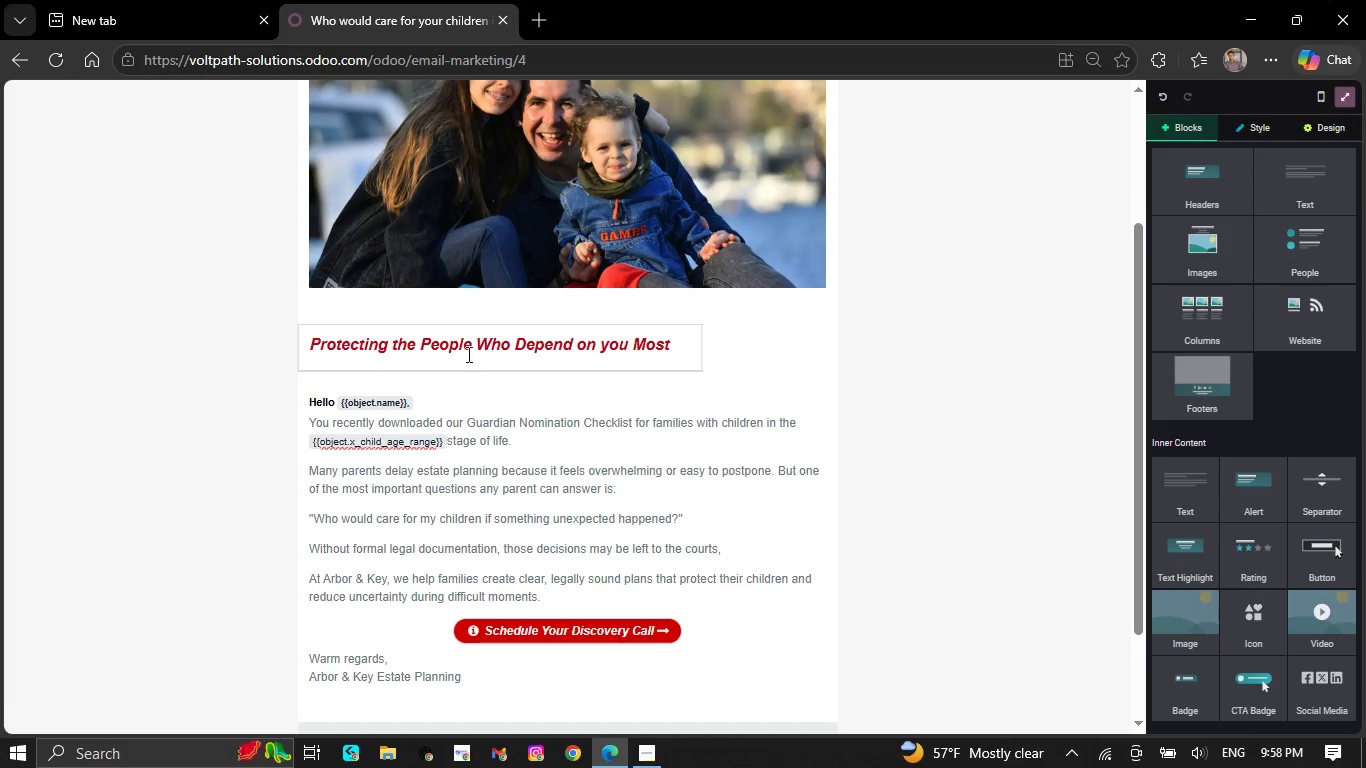 
left_click([460, 361])
 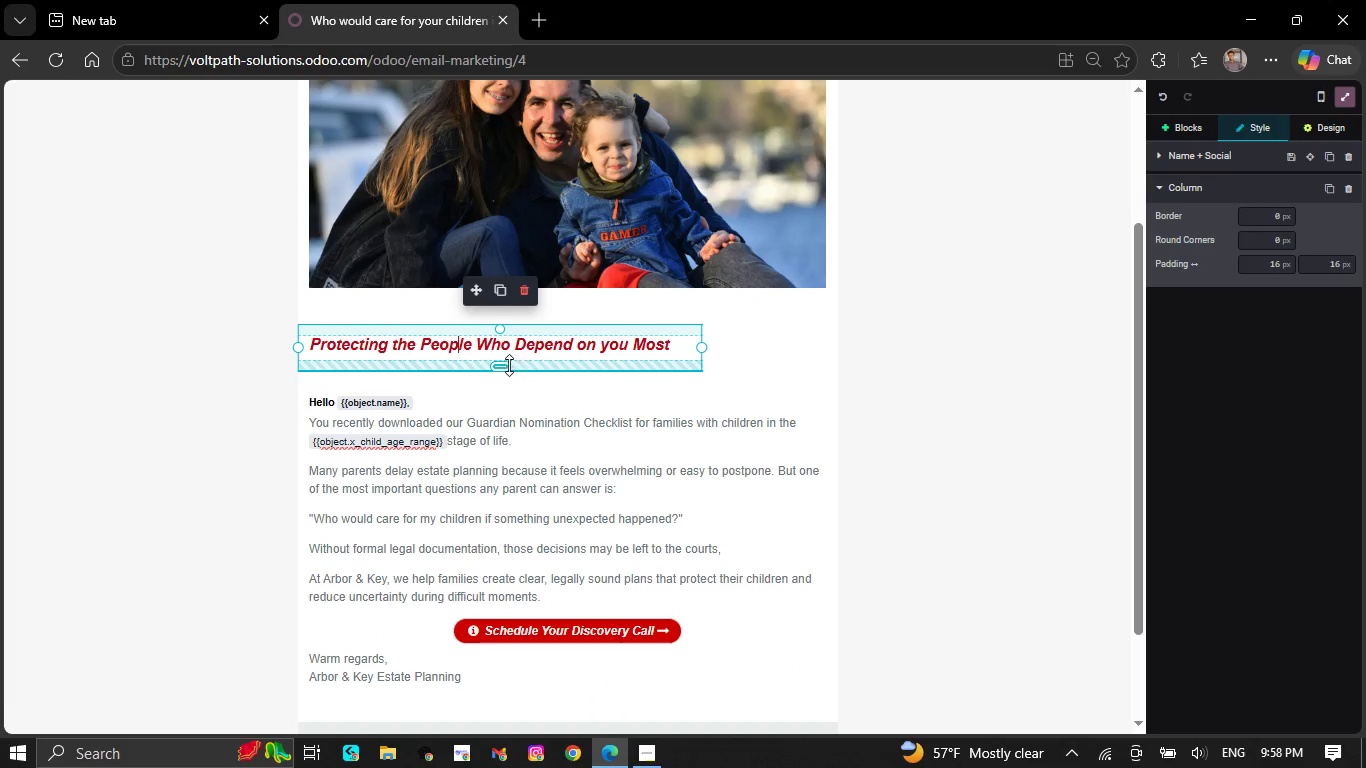 
left_click_drag(start_coordinate=[504, 368], to_coordinate=[505, 357])
 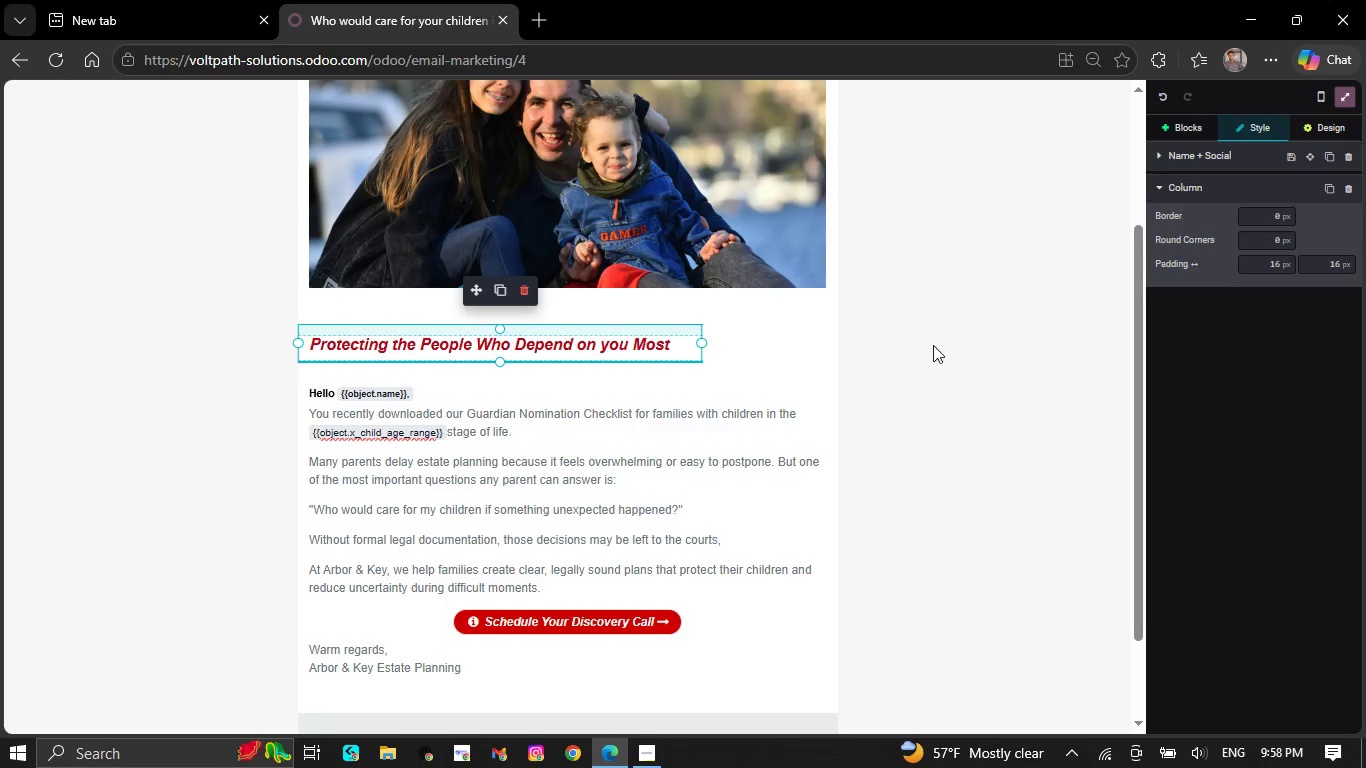 
left_click([1002, 321])
 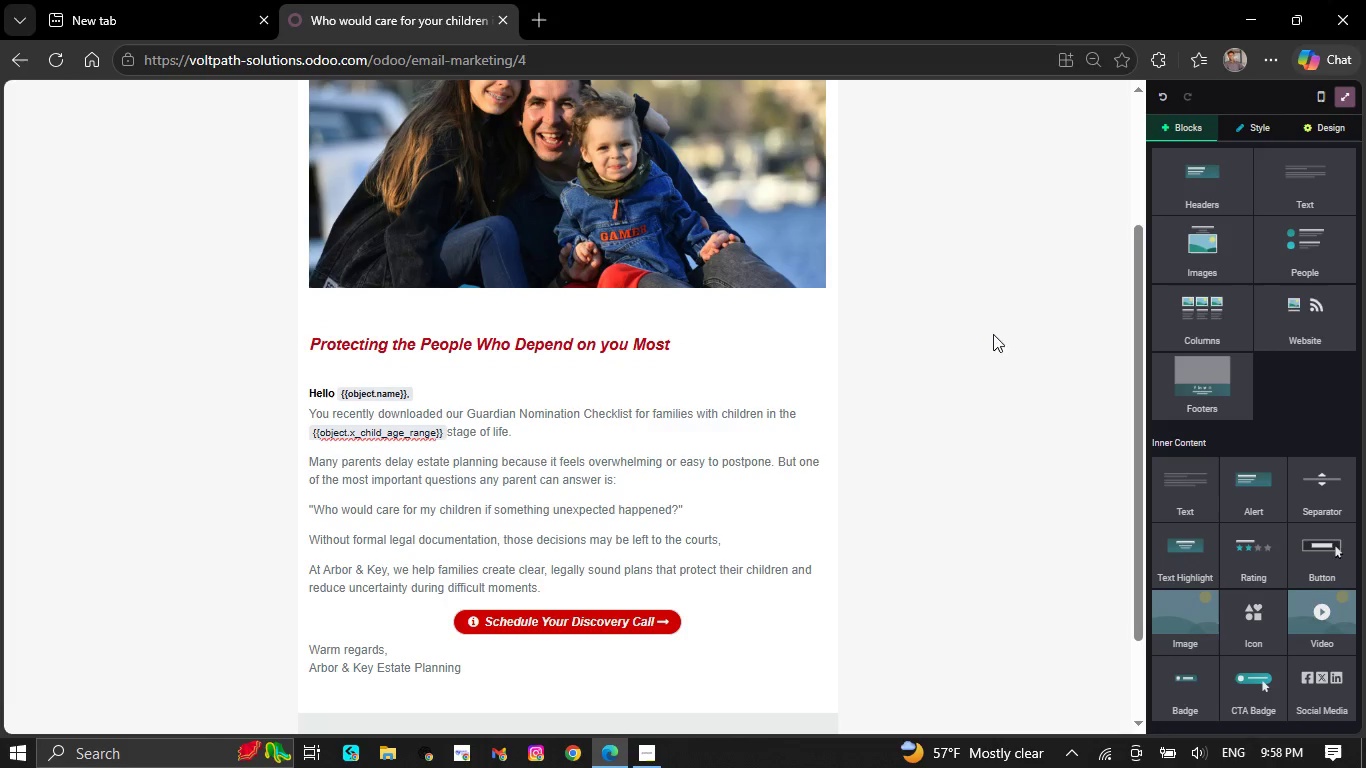 
scroll: coordinate [998, 356], scroll_direction: down, amount: 3.0
 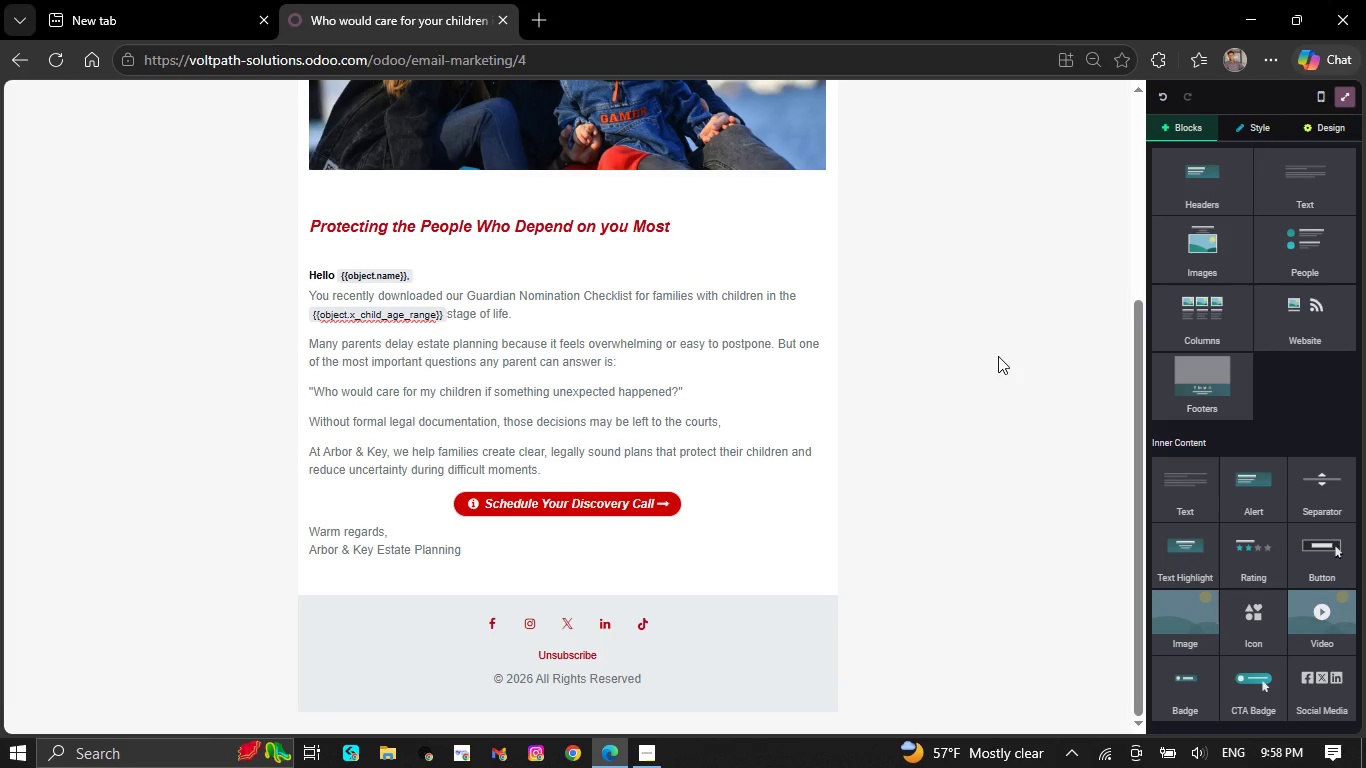 
scroll: coordinate [998, 356], scroll_direction: up, amount: 6.0
 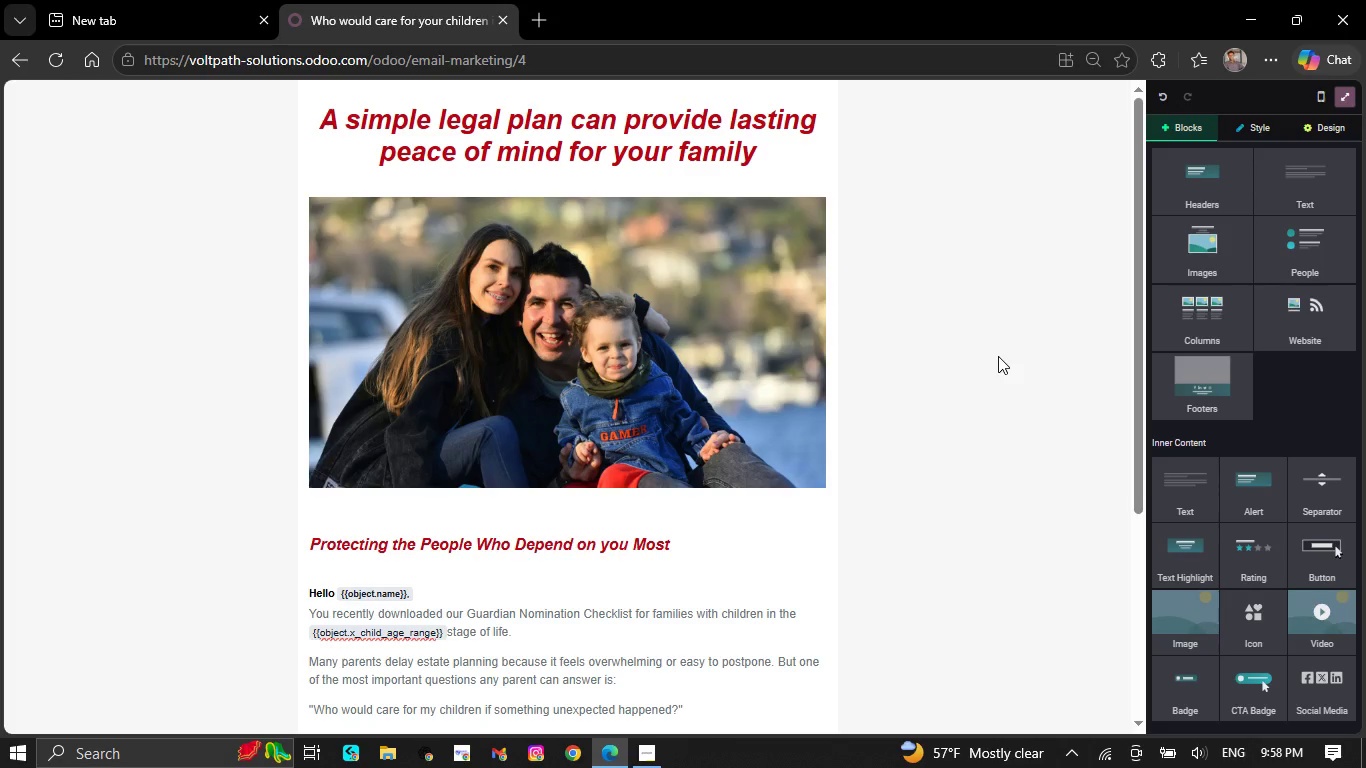 
scroll: coordinate [997, 356], scroll_direction: none, amount: 0.0
 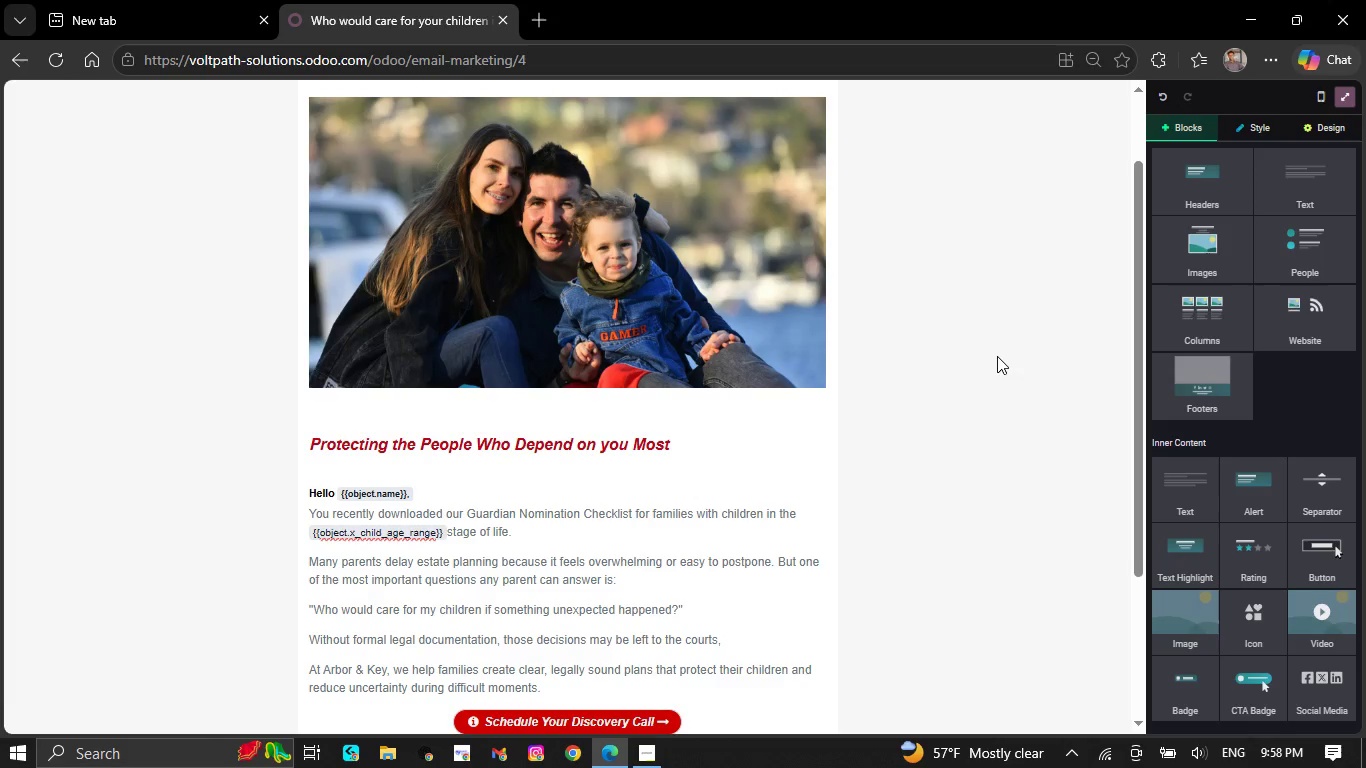 
scroll: coordinate [992, 356], scroll_direction: down, amount: 2.0
 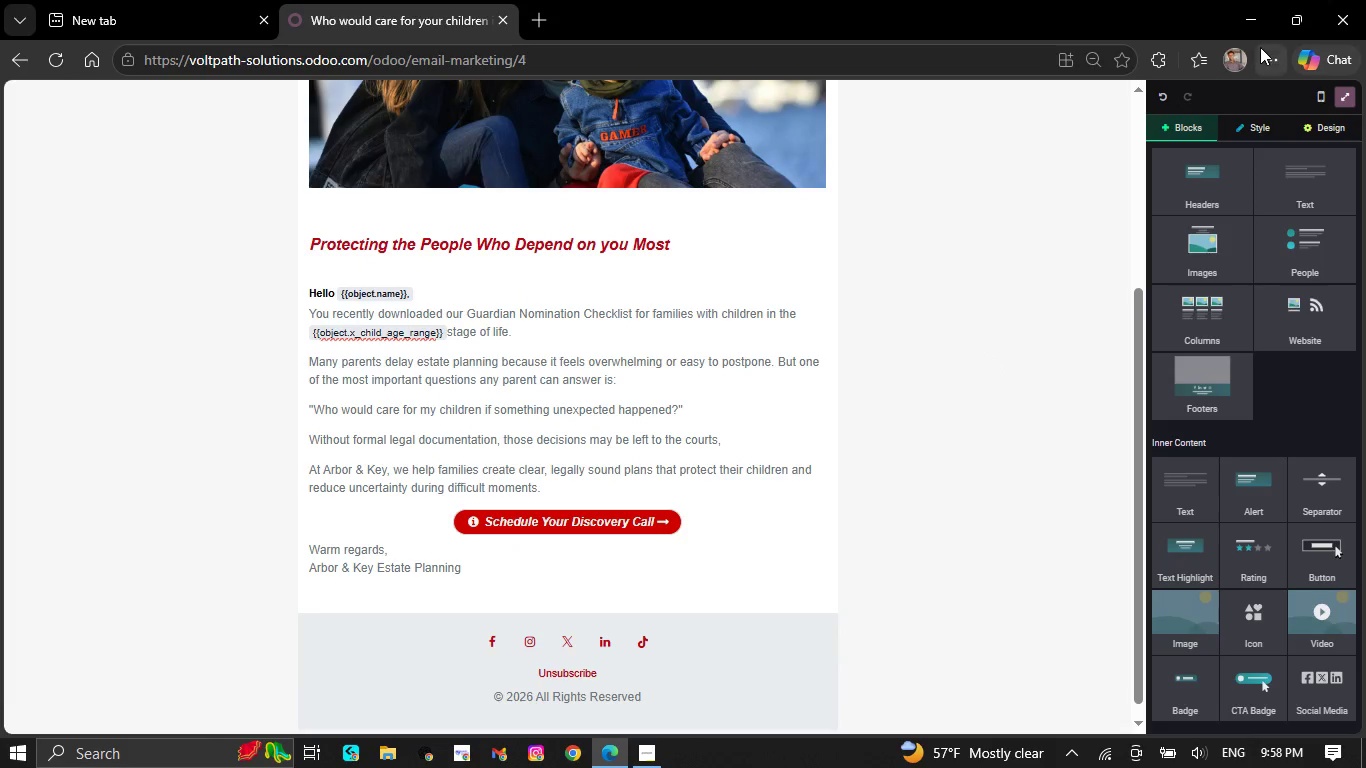 
left_click([1272, 66])
 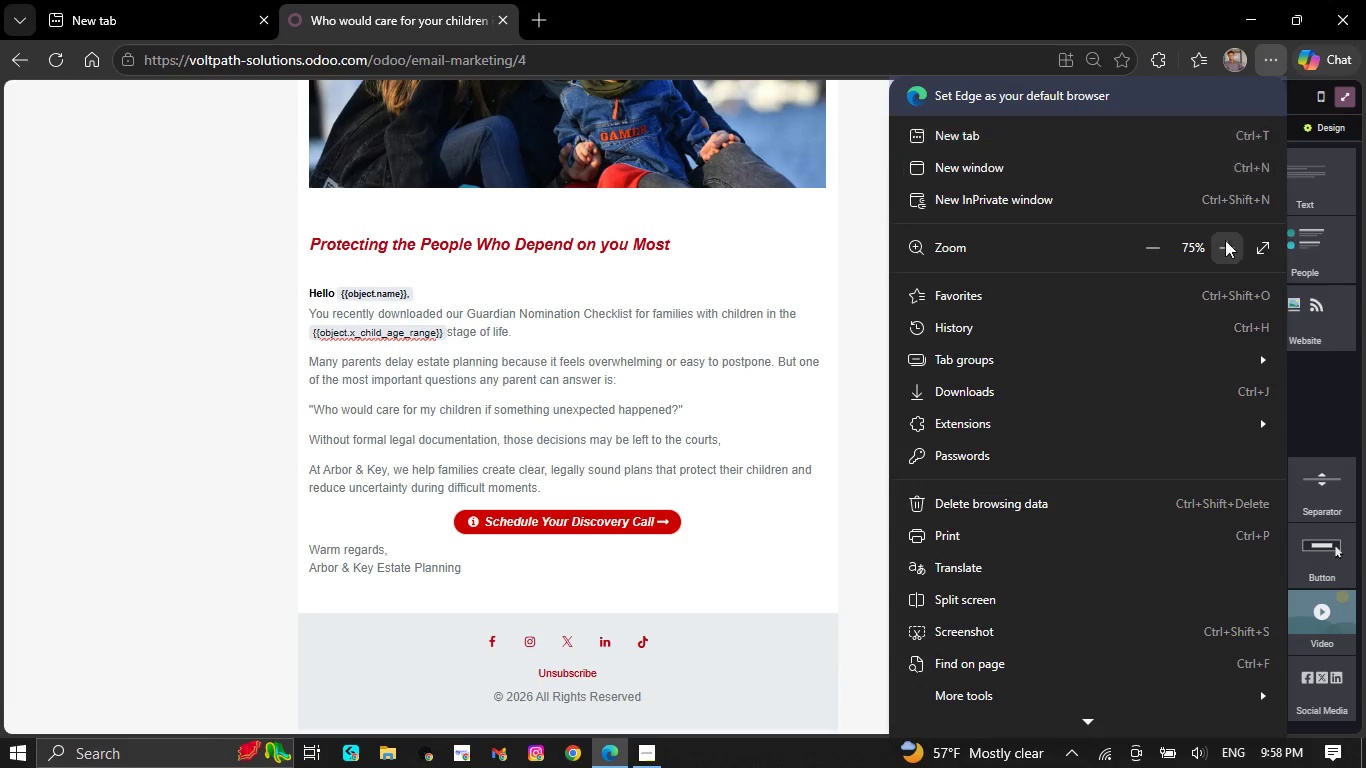 
mouse_move([1237, 266])
 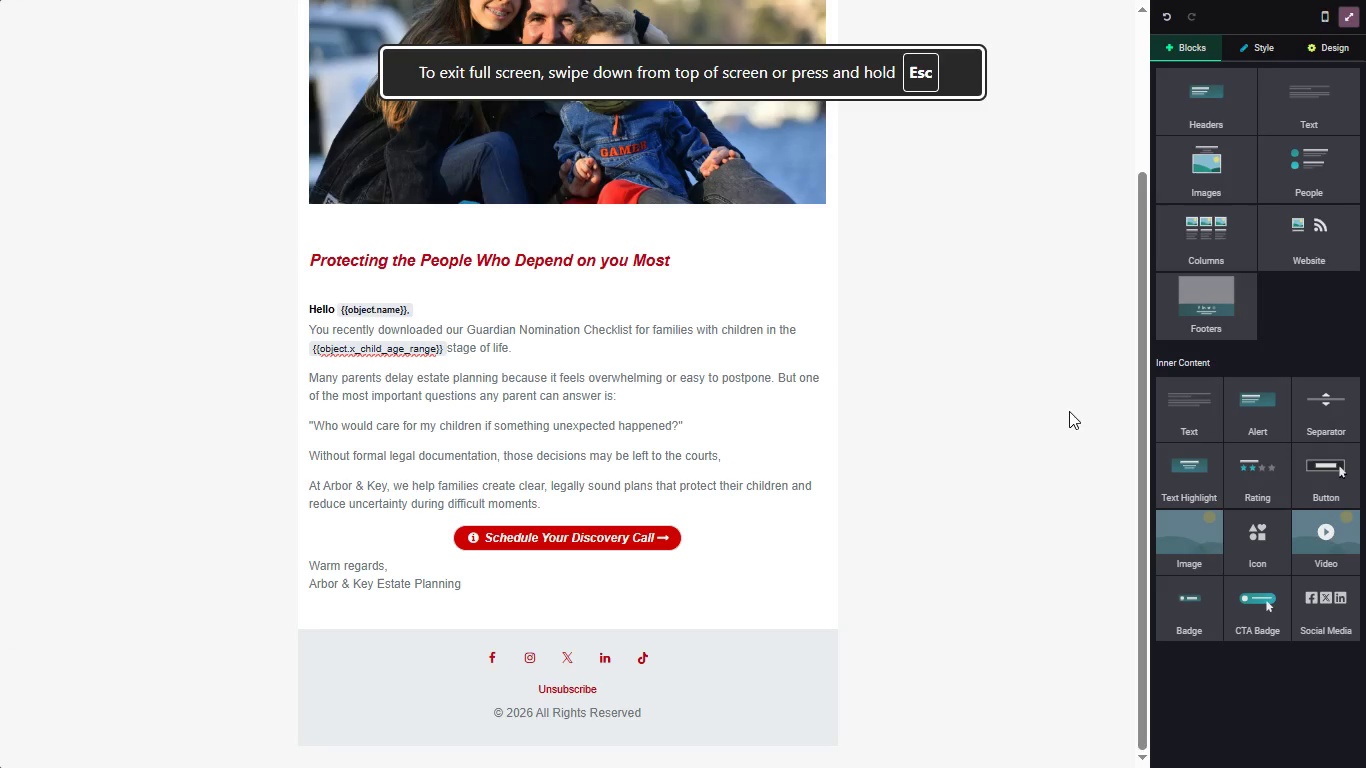 
left_click([1070, 412])
 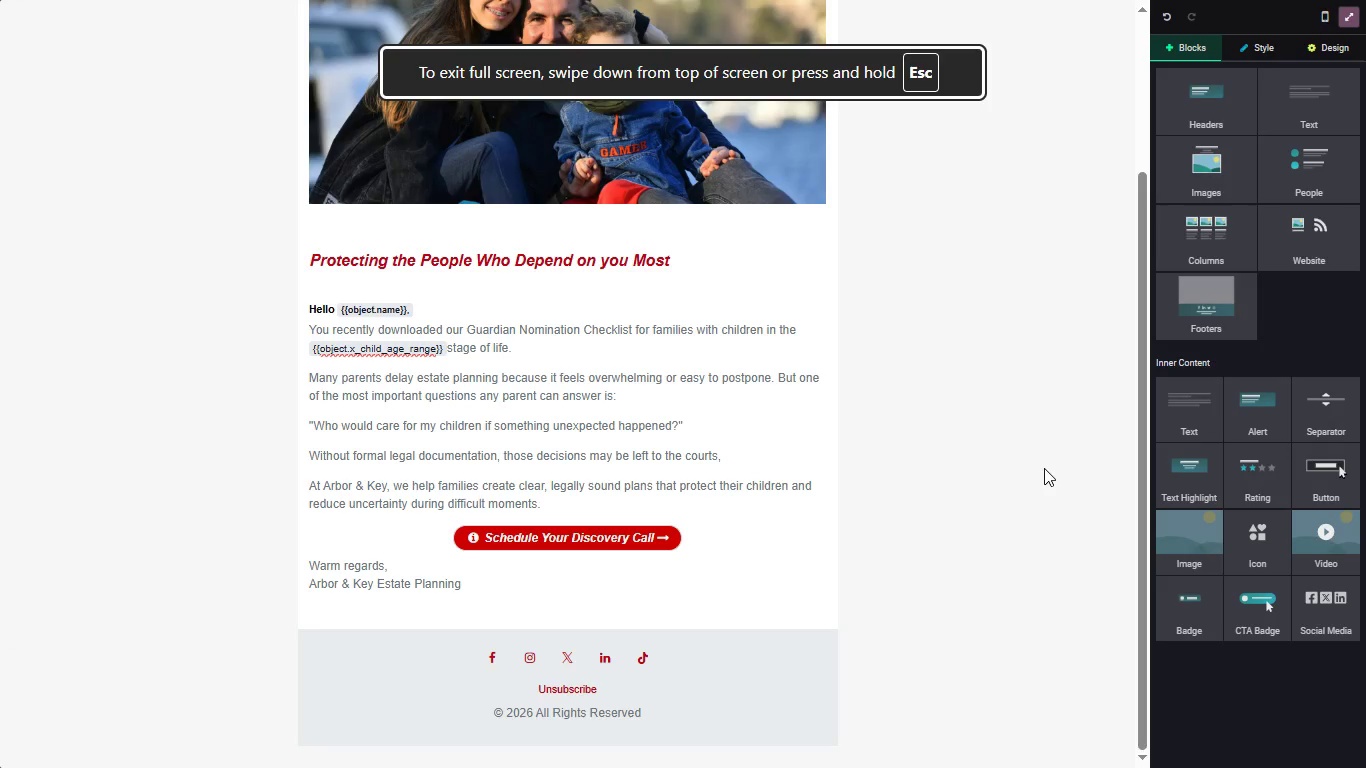 
key(Meta+E)
 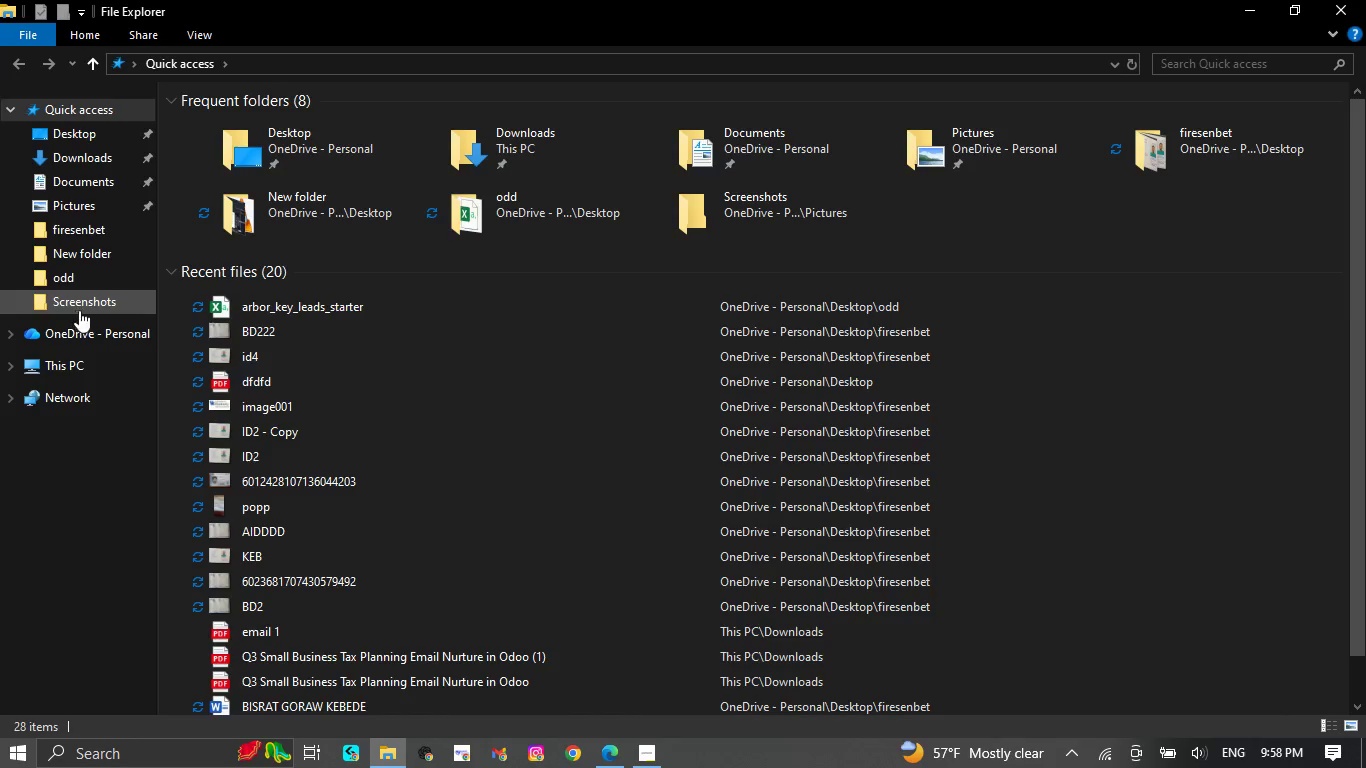 
left_click([782, 226])
 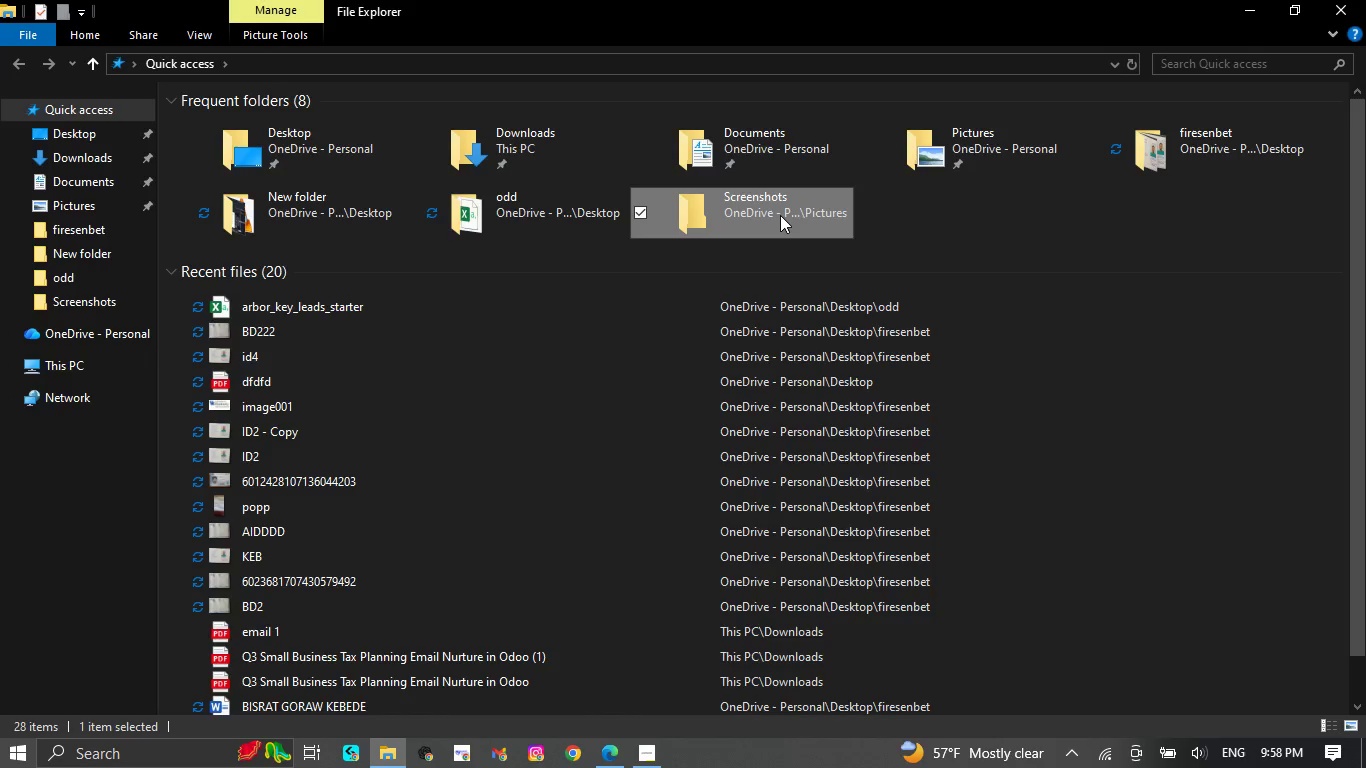 
double_click([780, 215])
 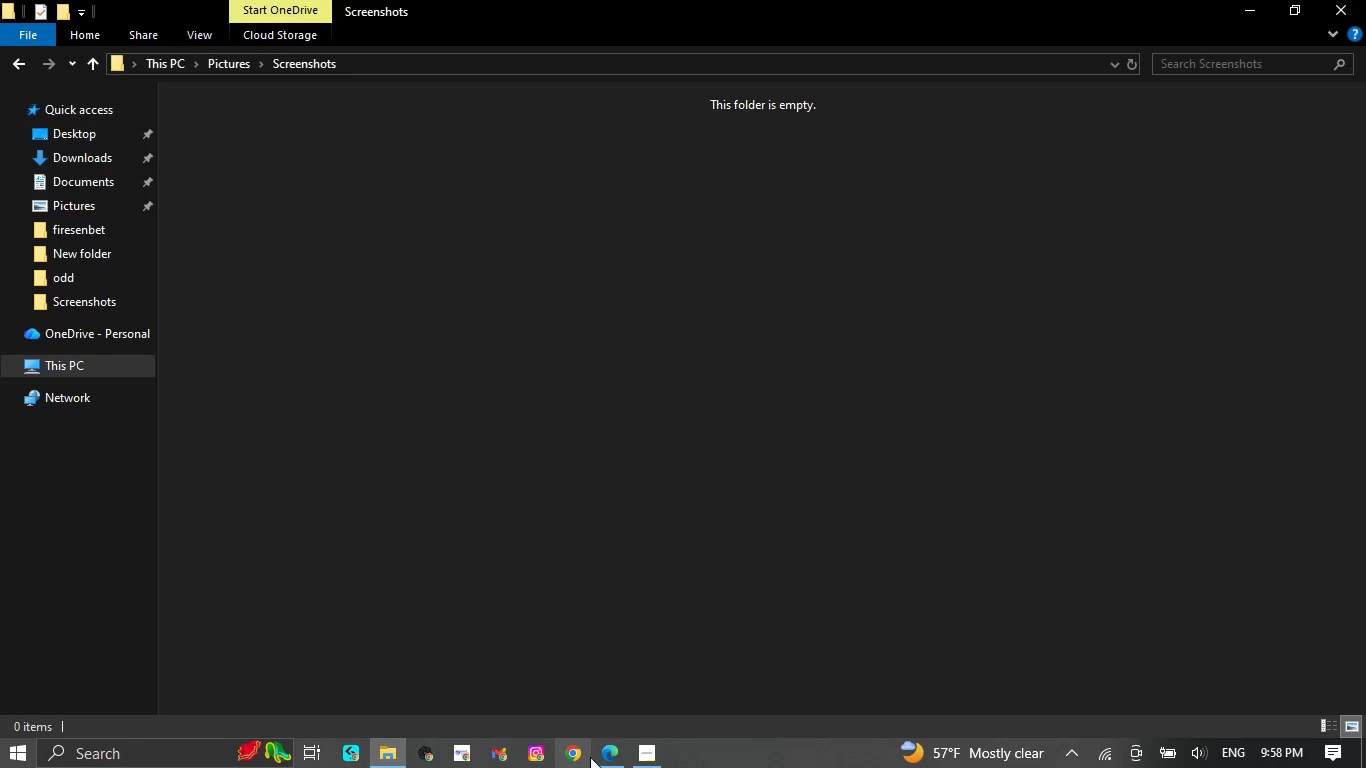 
left_click([638, 742])
 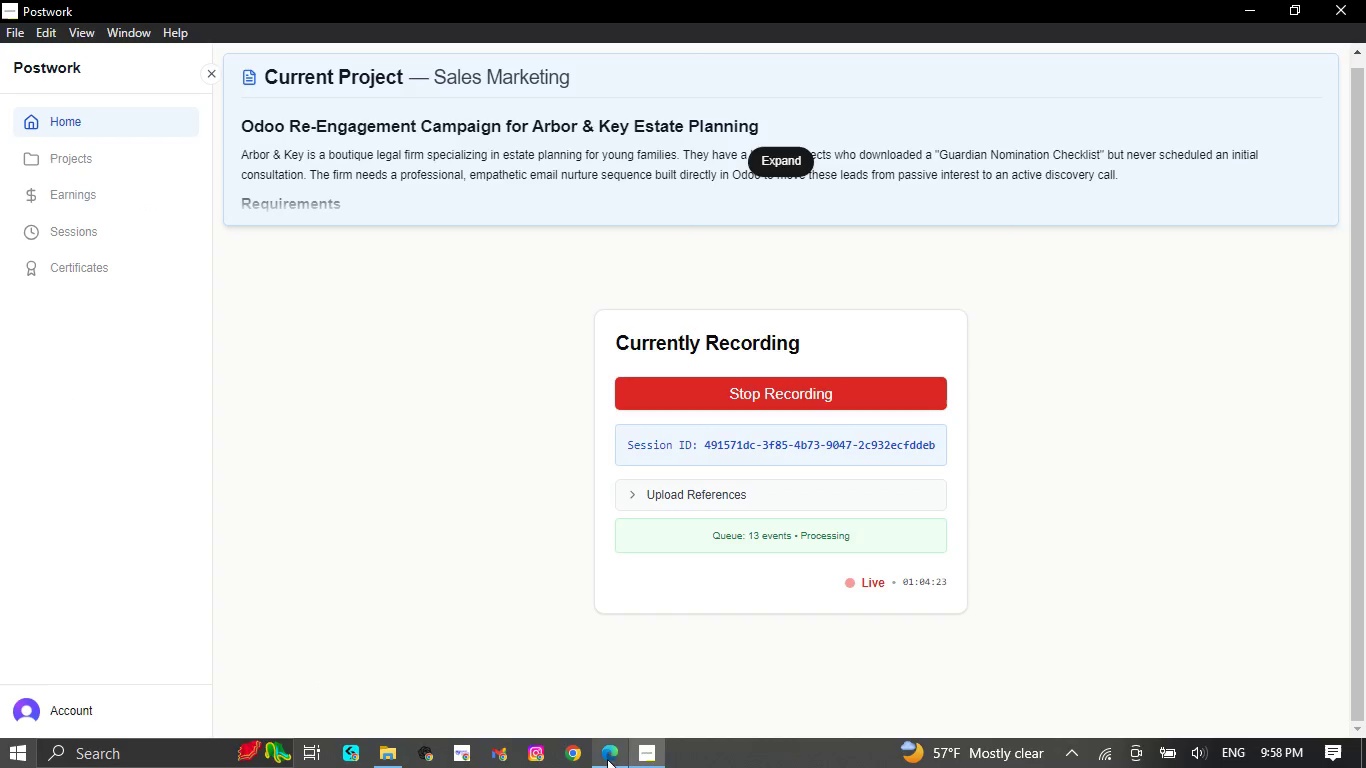 
left_click([614, 754])
 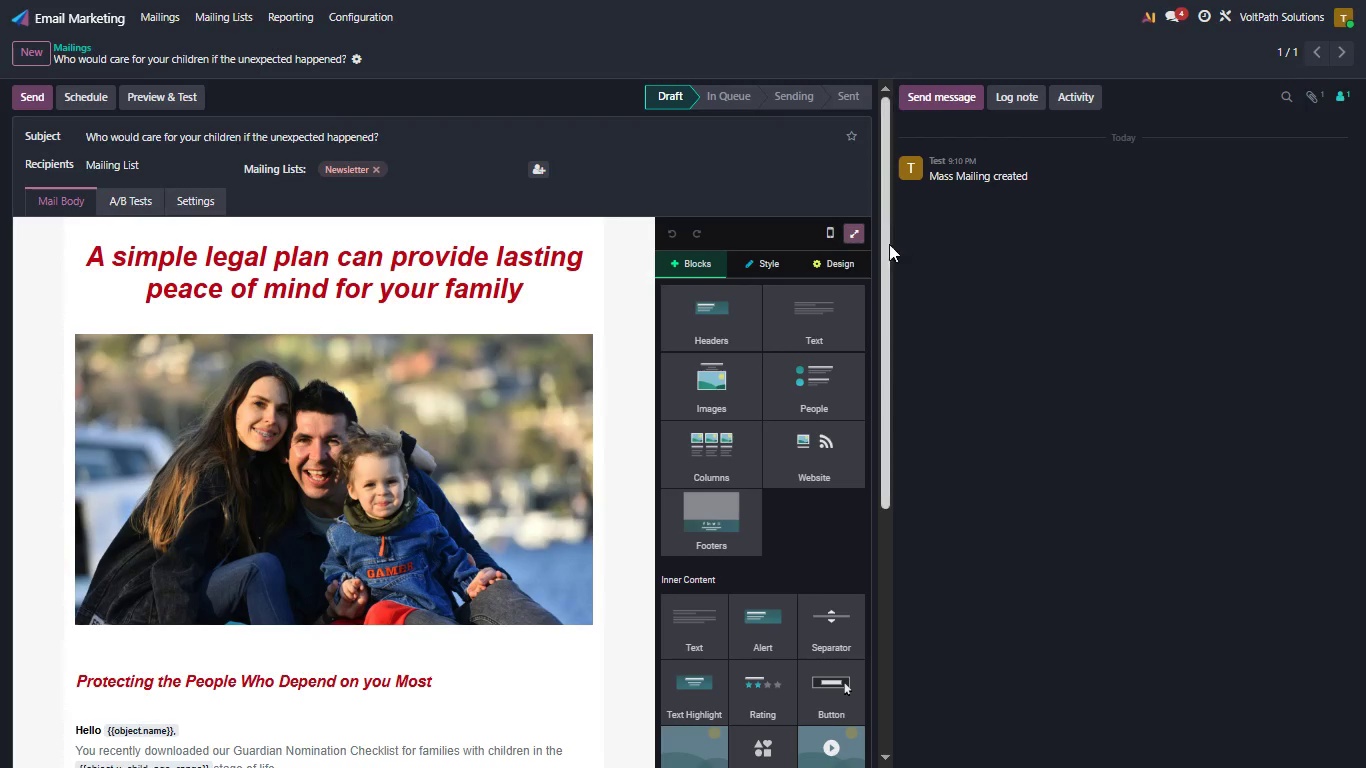 
left_click([851, 232])
 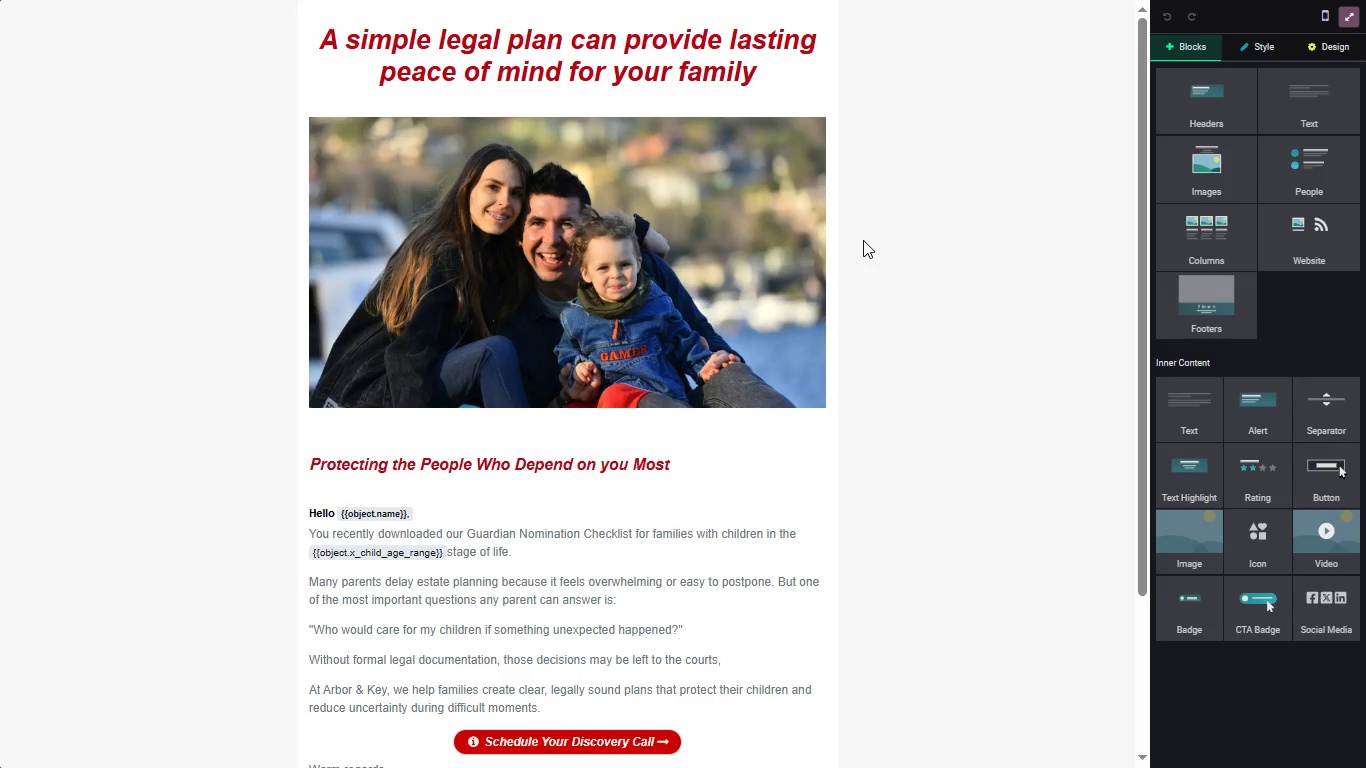 
key(Control+Minus)
 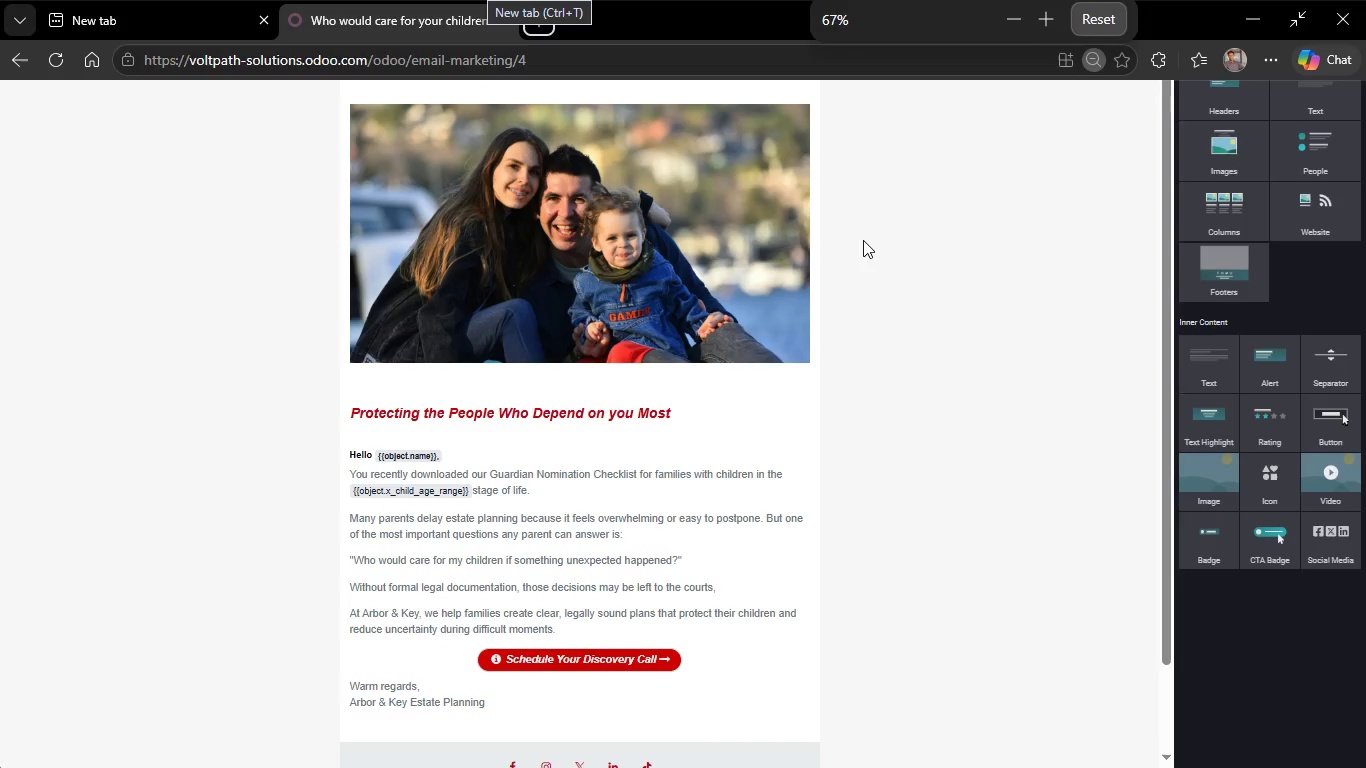 
key(Control+Minus)
 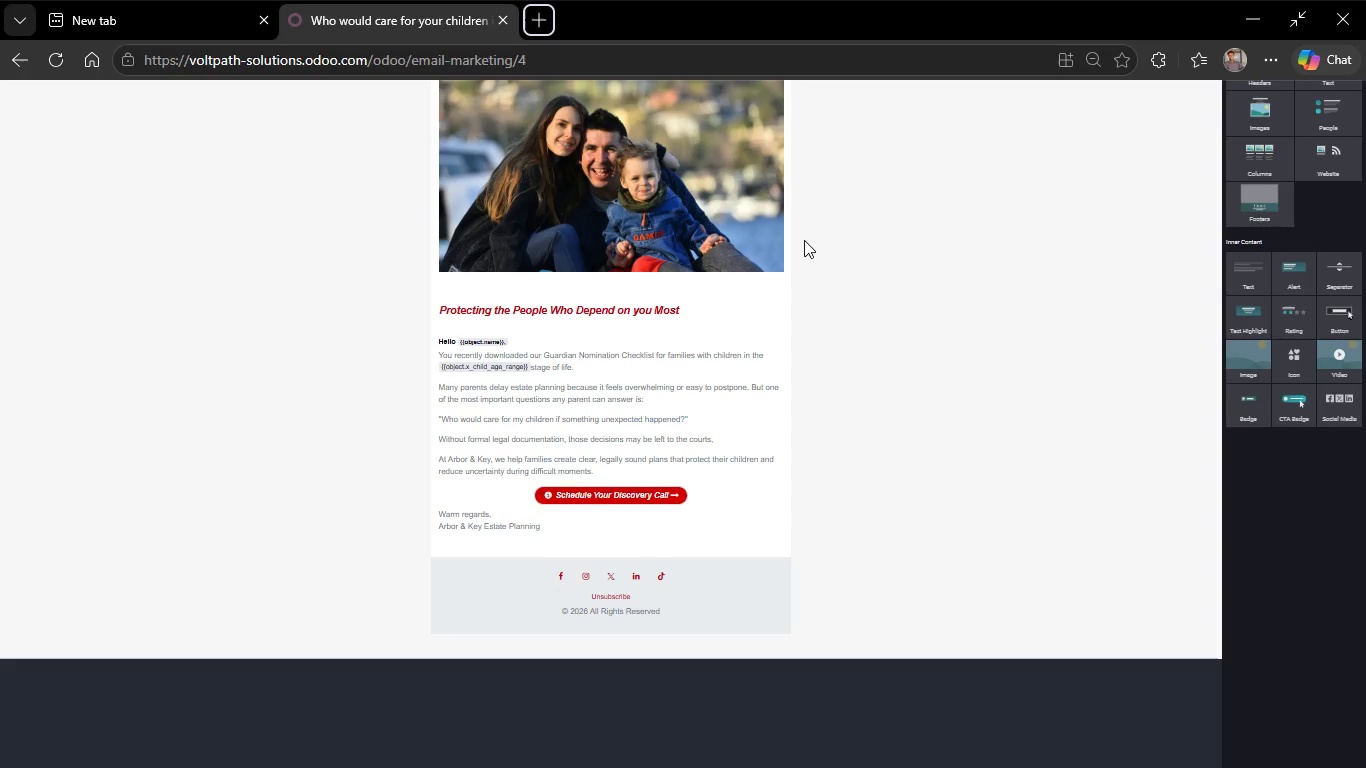 
left_click([948, 203])
 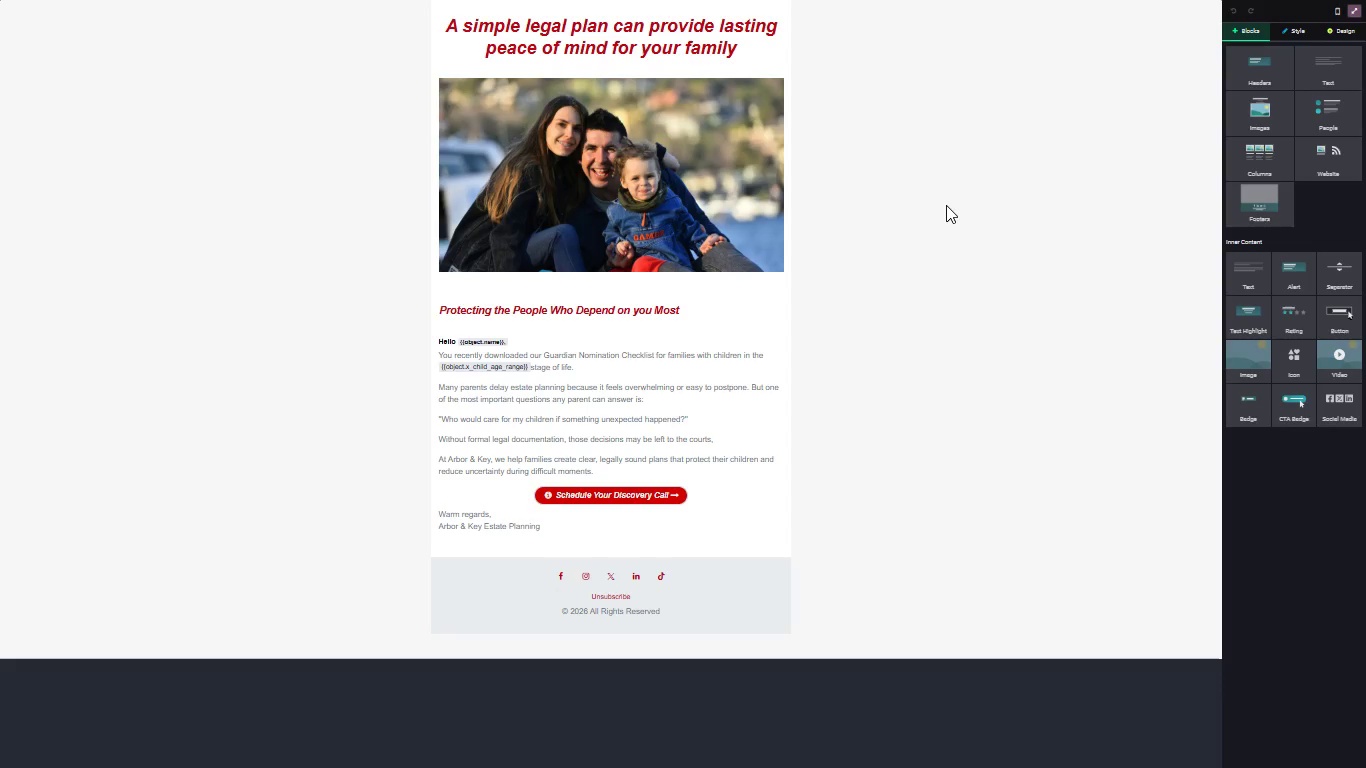 
key(Control+Equal)
 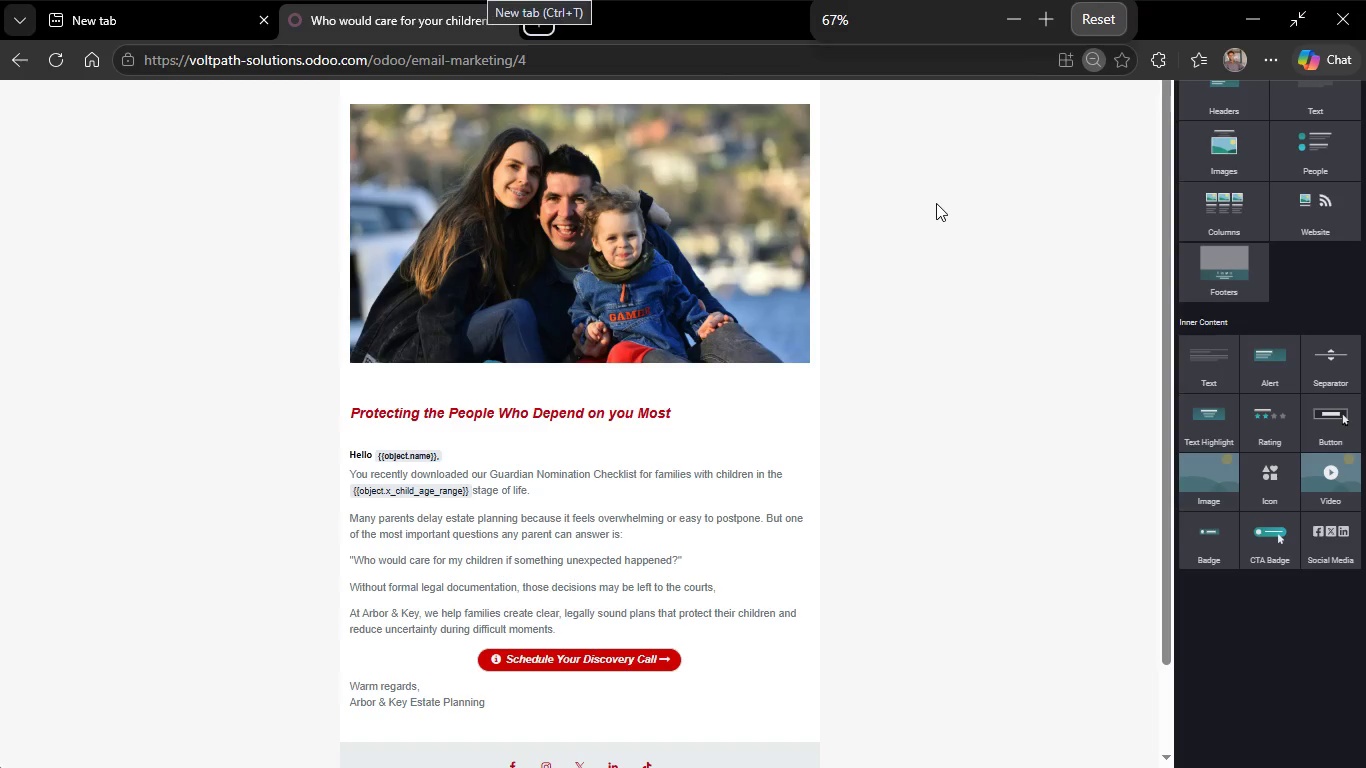 
left_click([936, 203])
 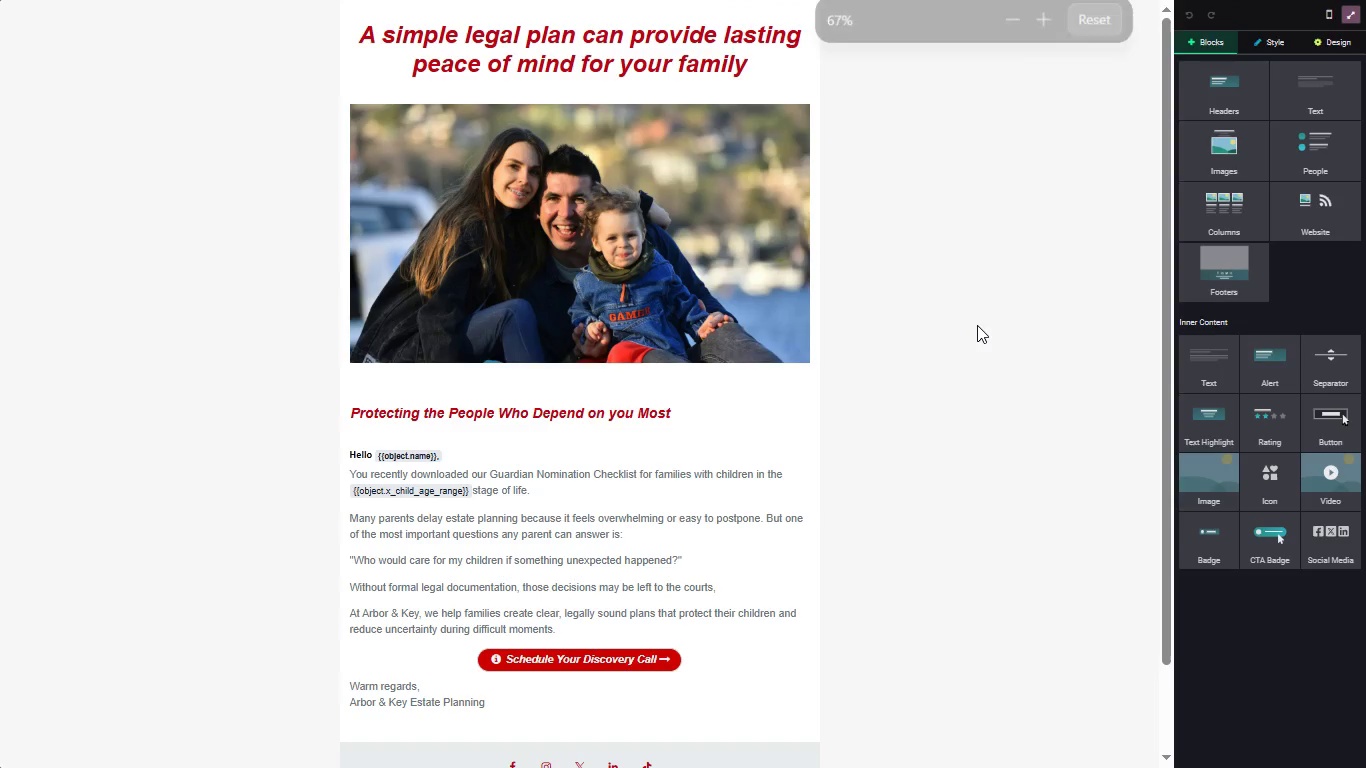 
left_click_drag(start_coordinate=[976, 329], to_coordinate=[968, 304])
 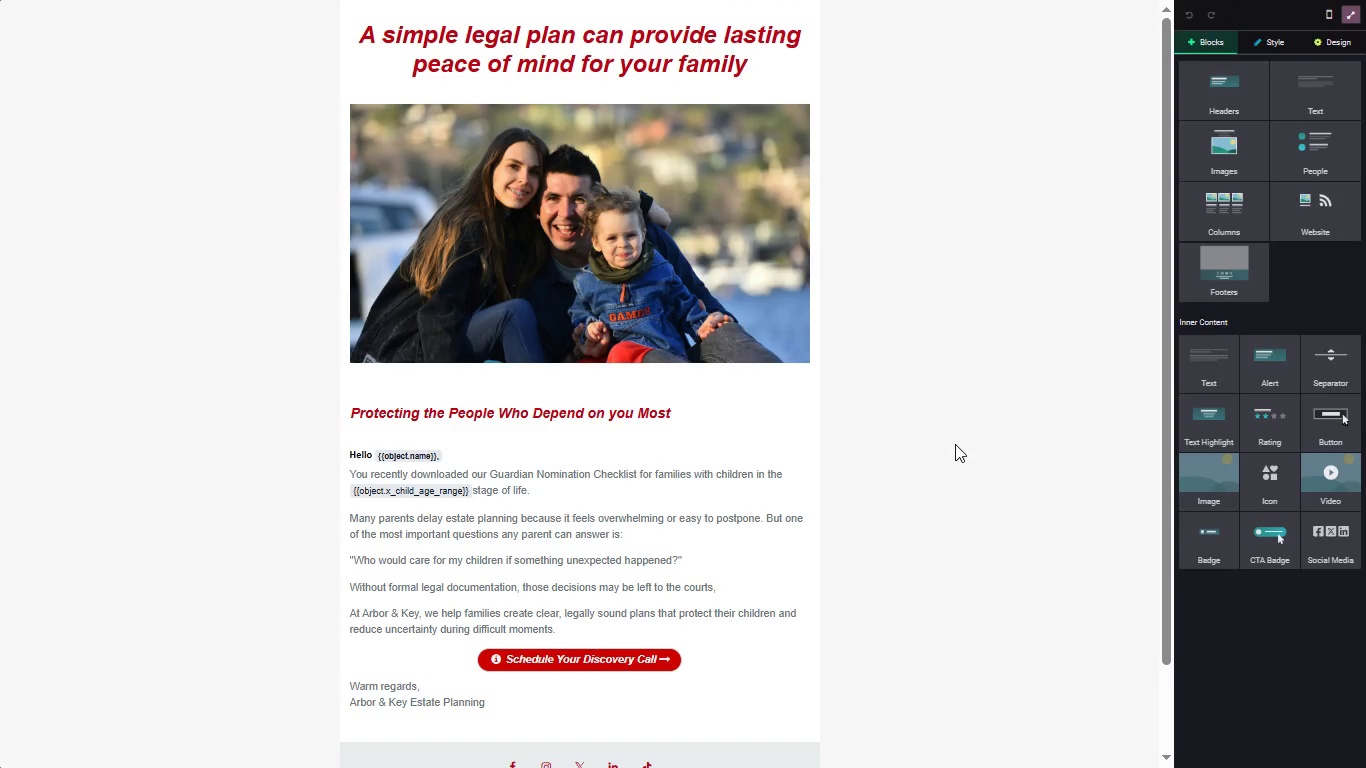 
left_click_drag(start_coordinate=[955, 445], to_coordinate=[945, 388])
 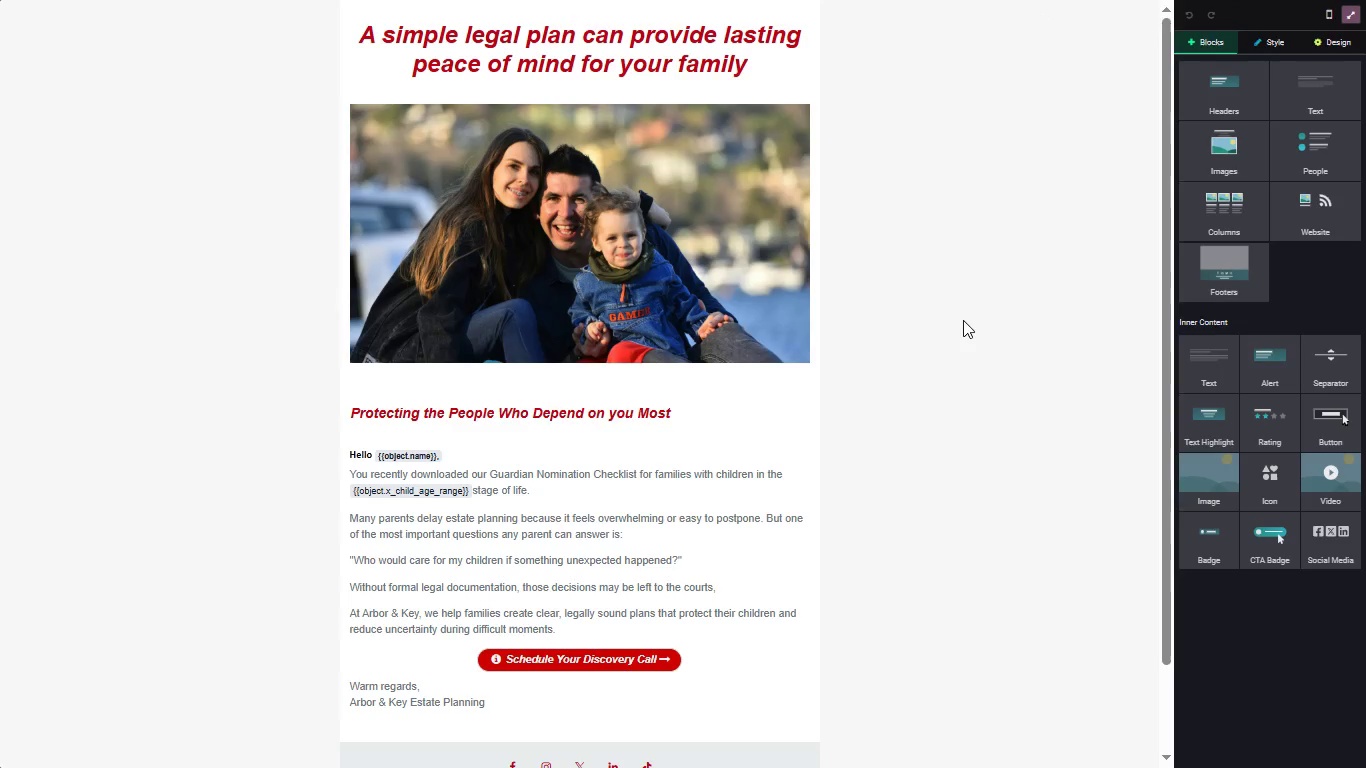 
scroll: coordinate [963, 330], scroll_direction: down, amount: 2.0
 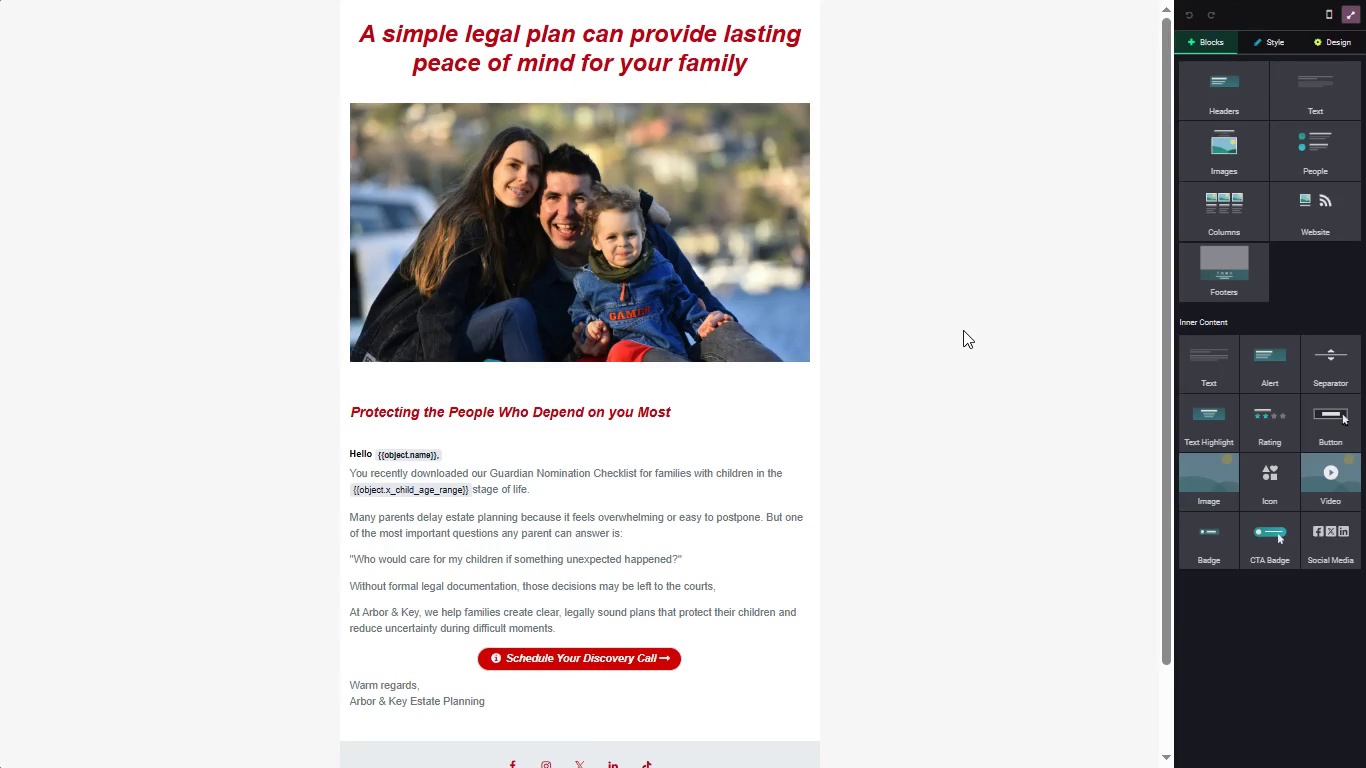 
scroll: coordinate [963, 330], scroll_direction: none, amount: 0.0
 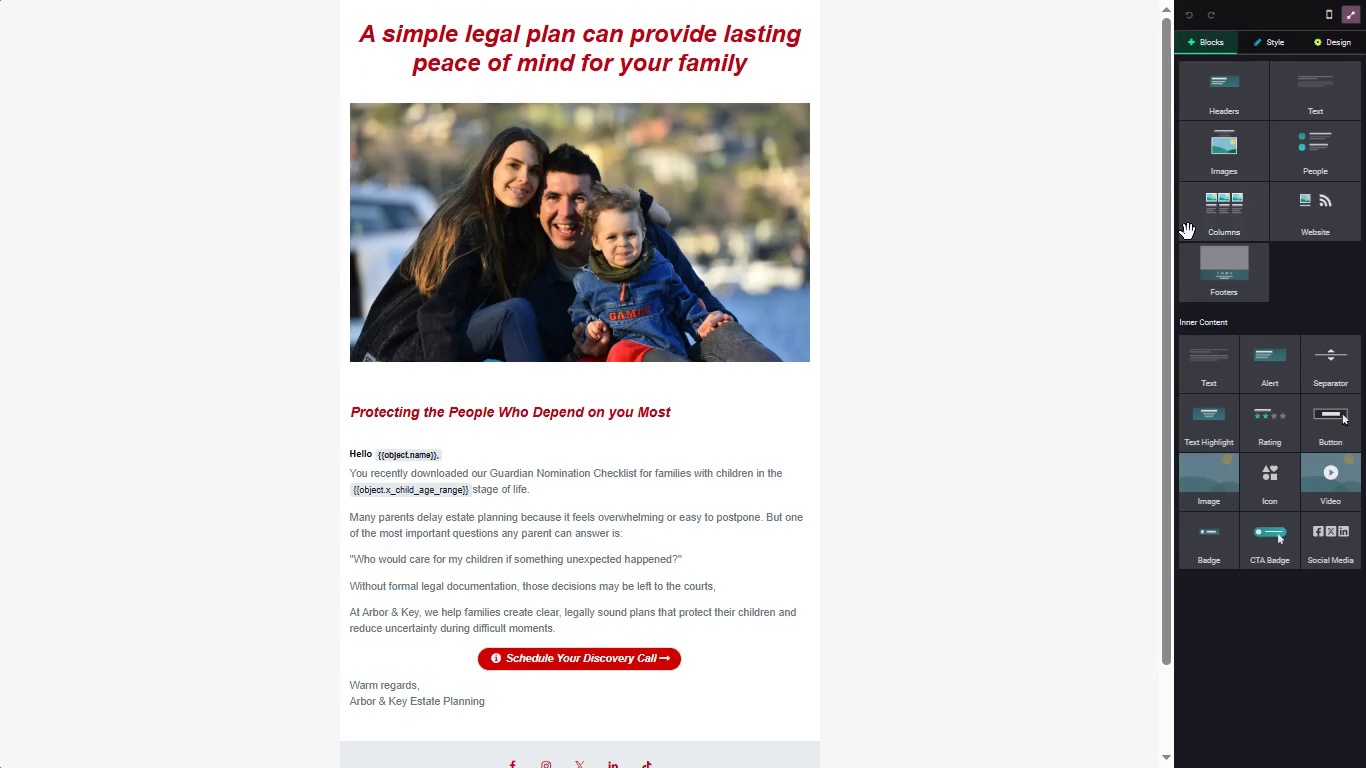 
left_click_drag(start_coordinate=[1171, 219], to_coordinate=[1183, 231])
 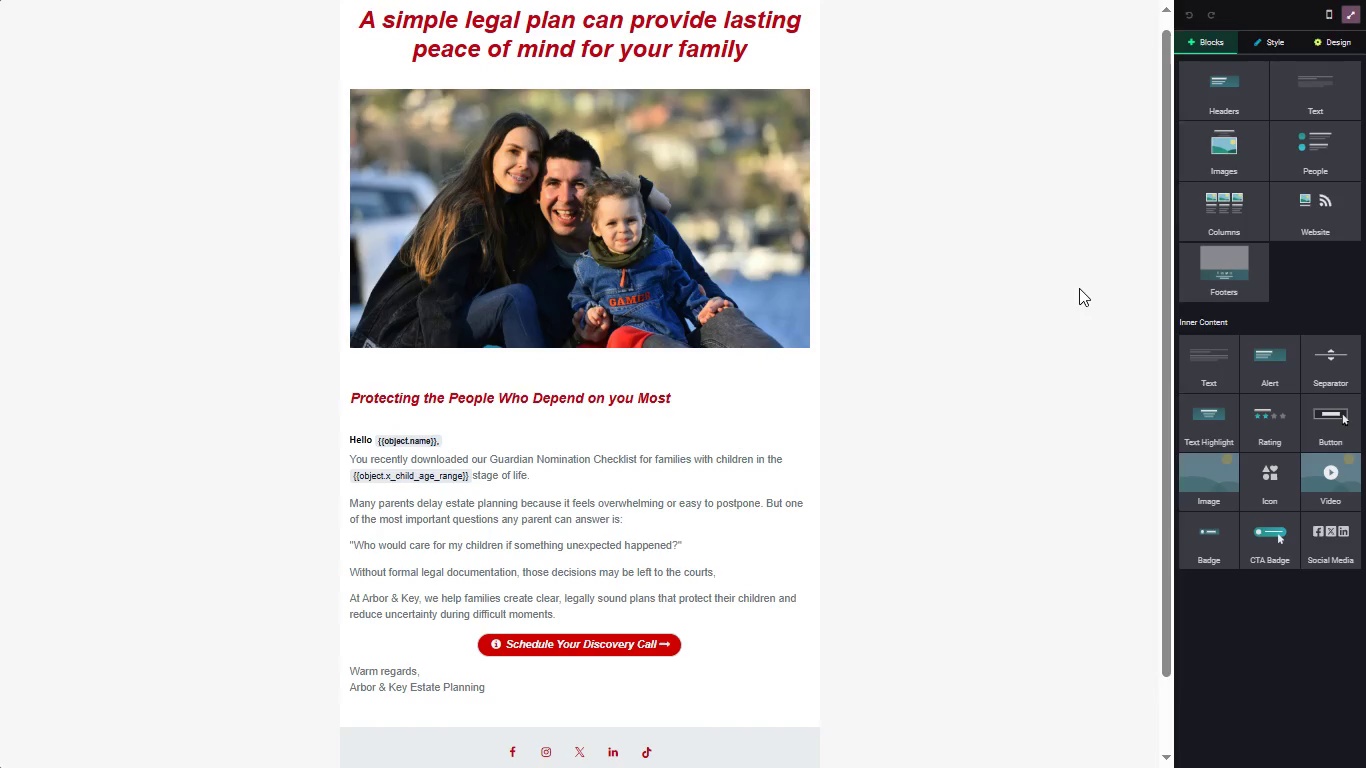 
wait(9.98)
 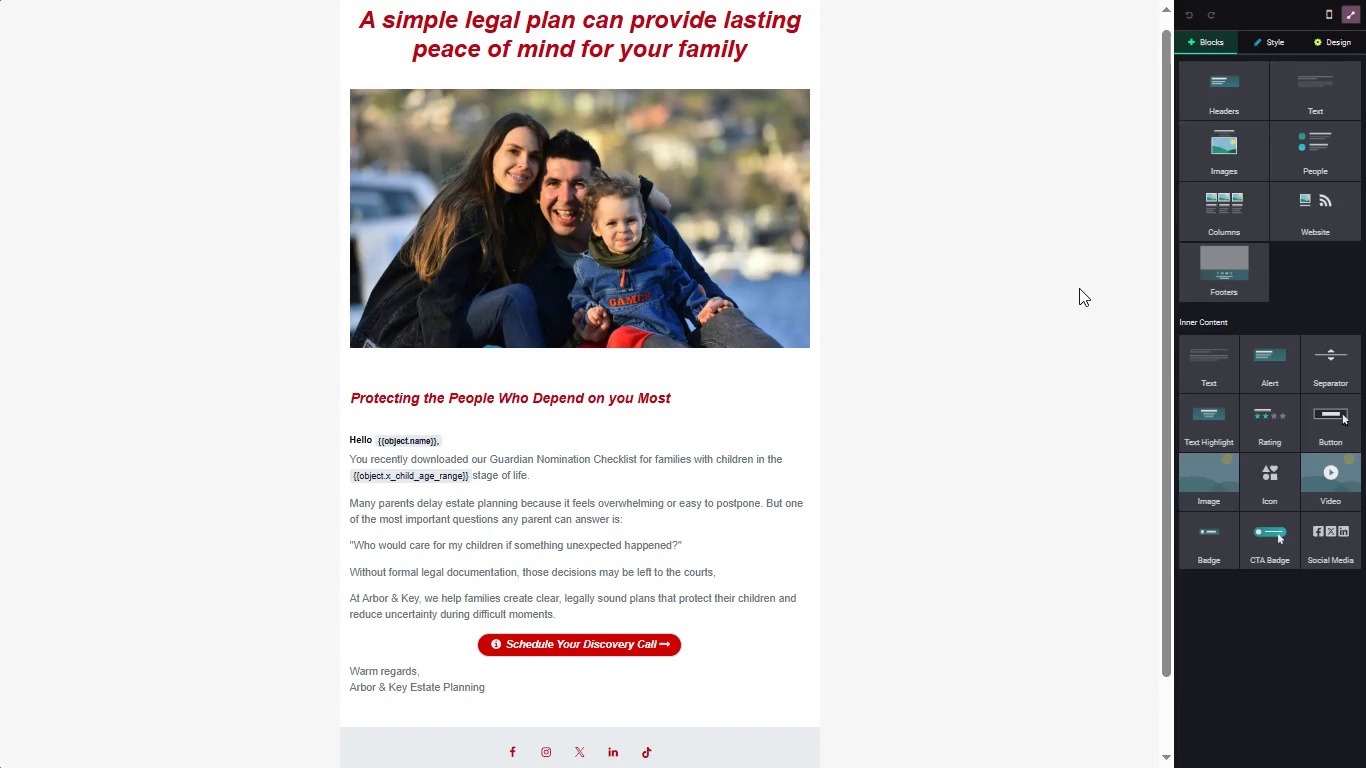 
key(Meta+PrintScreen)
 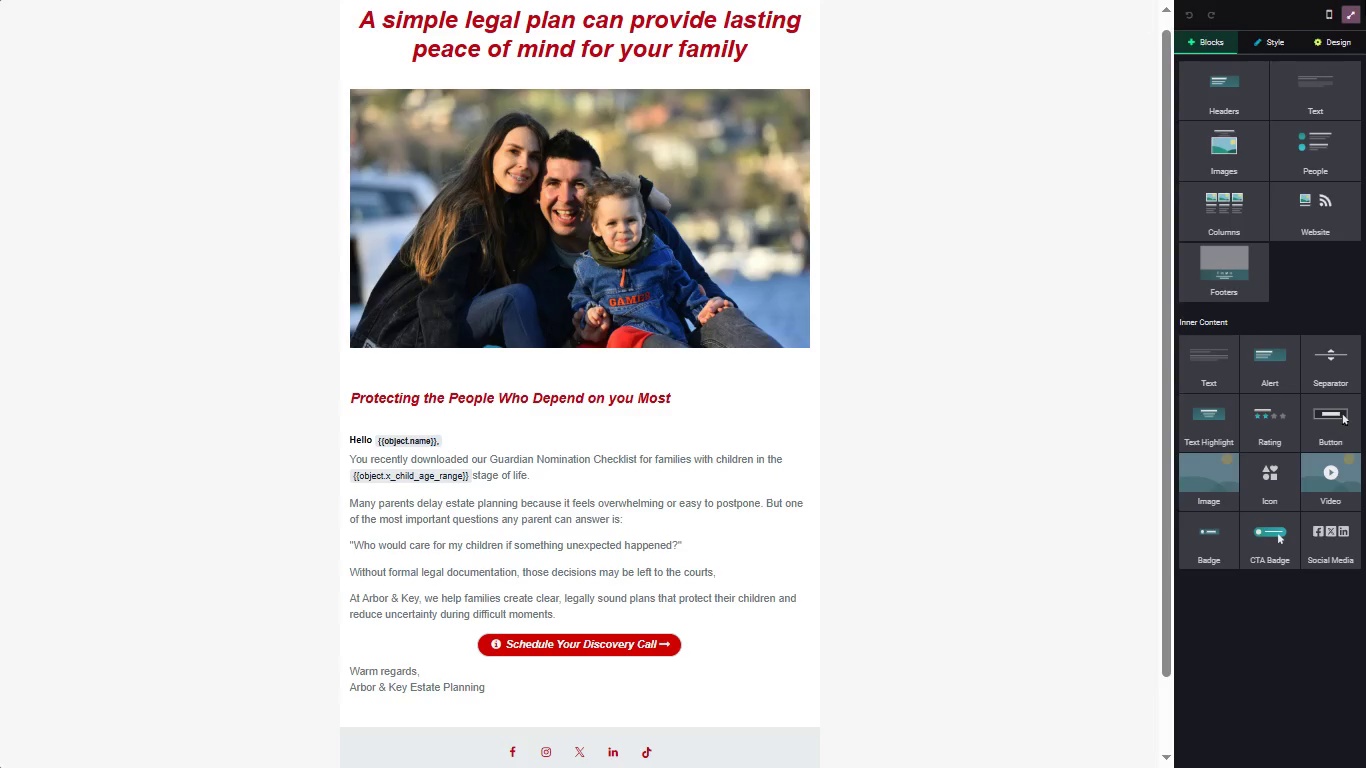 
left_click([1303, 18])
 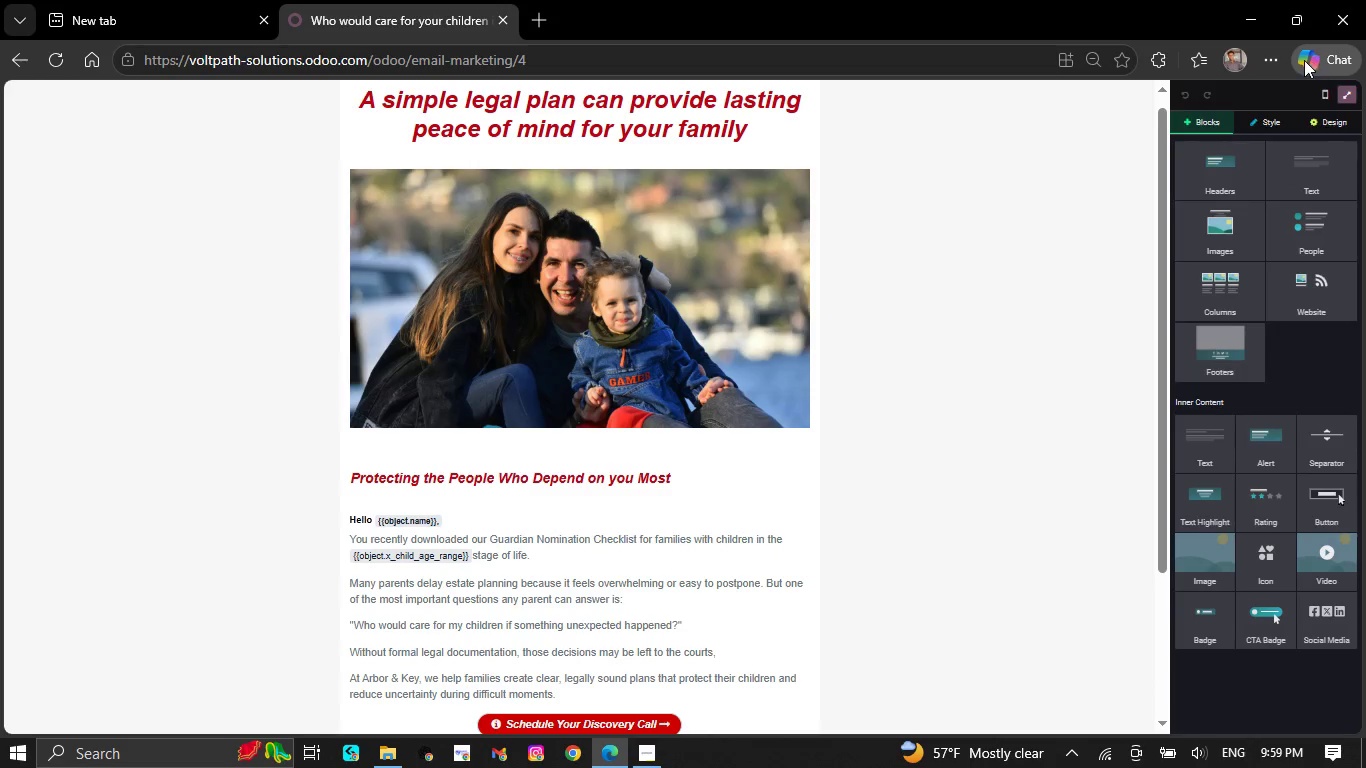 
left_click([1268, 60])
 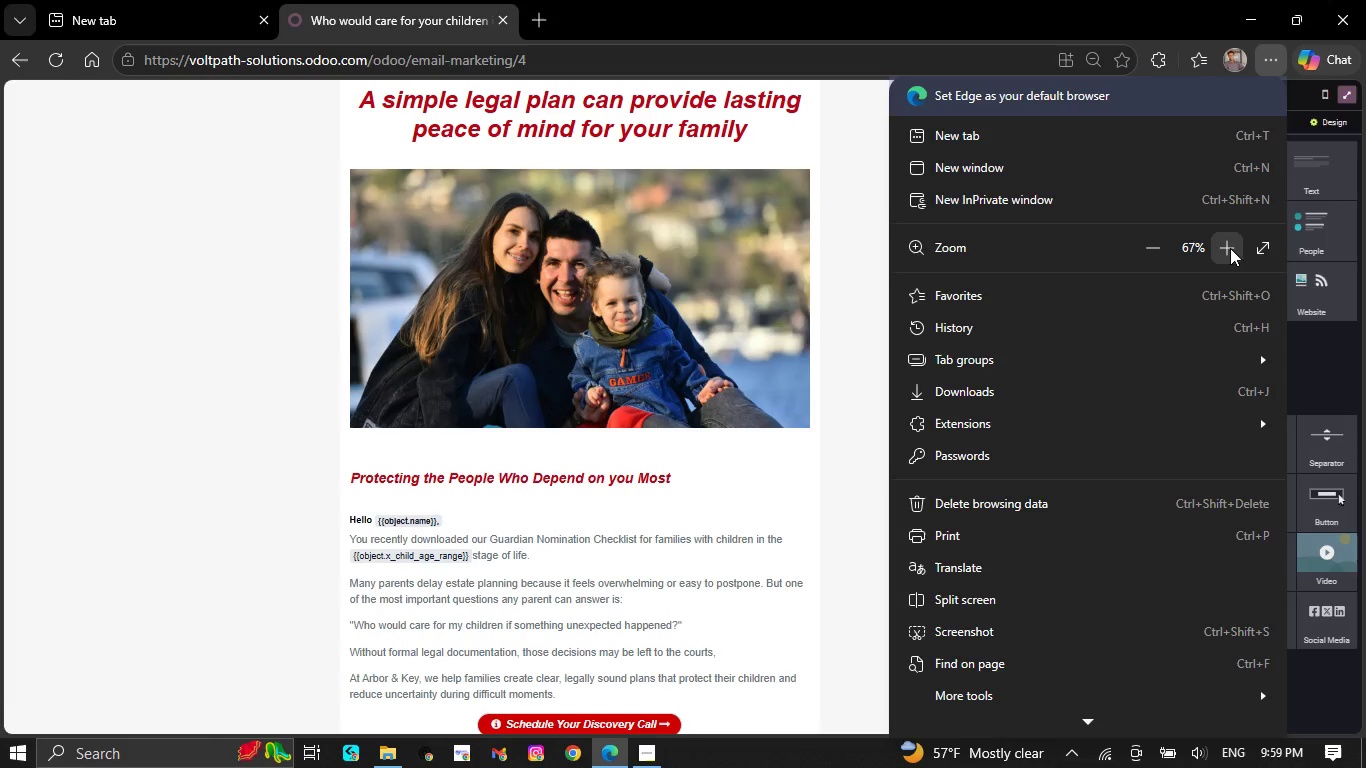 
double_click([1229, 248])
 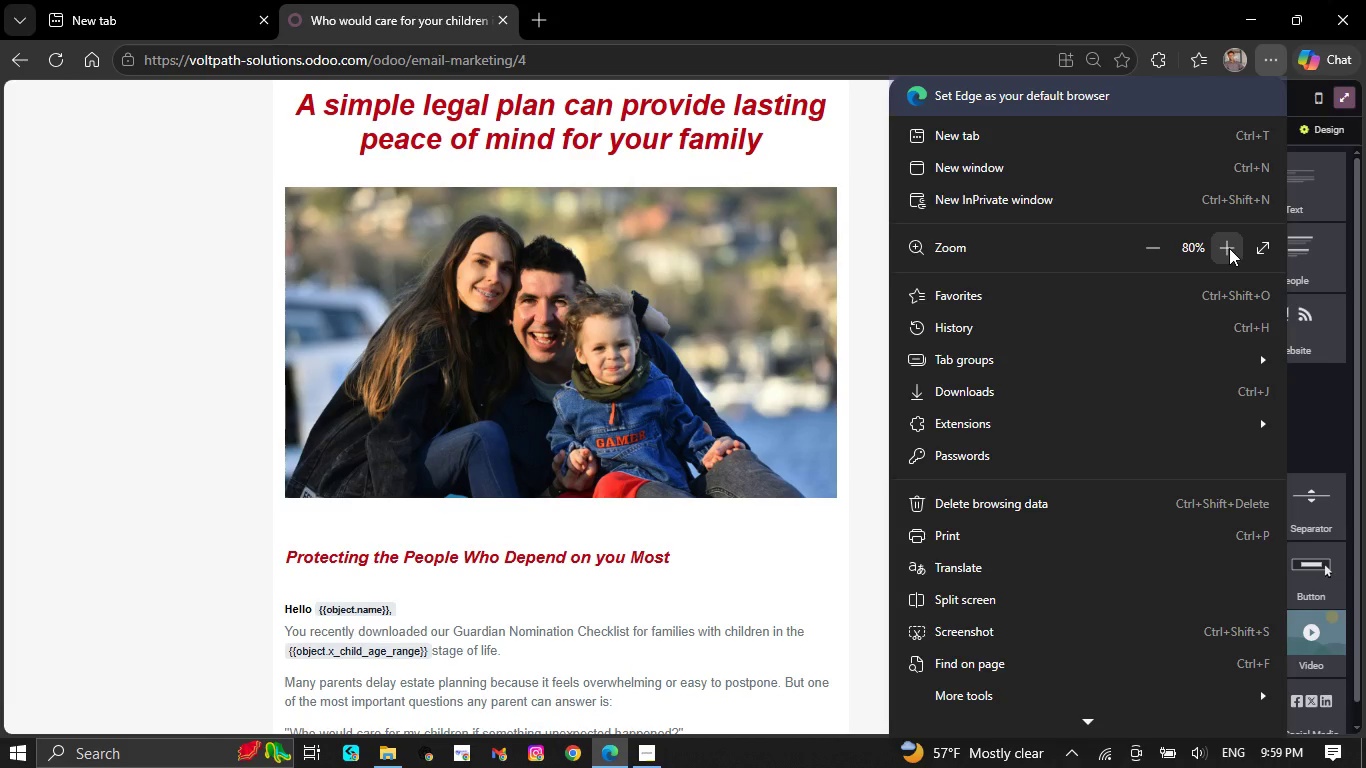 
left_click([1229, 248])
 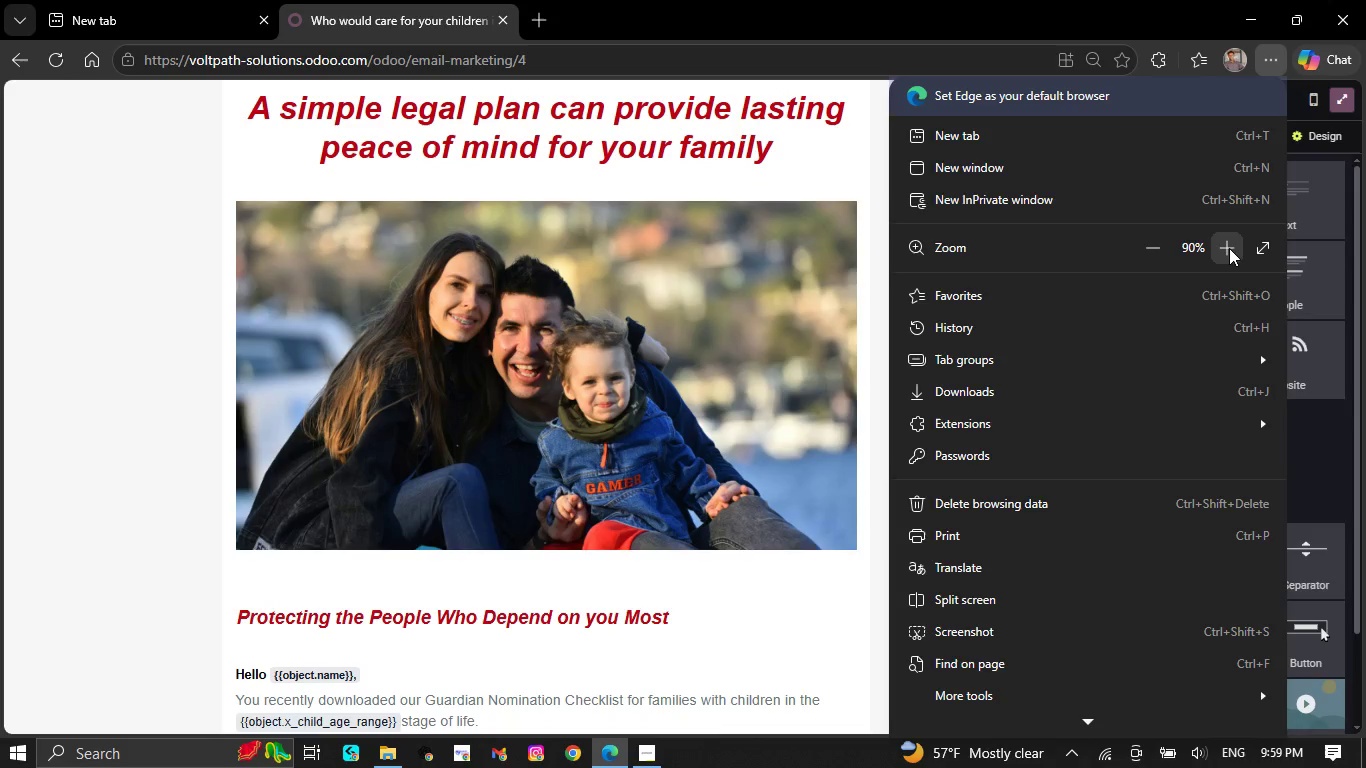 
left_click([1229, 248])
 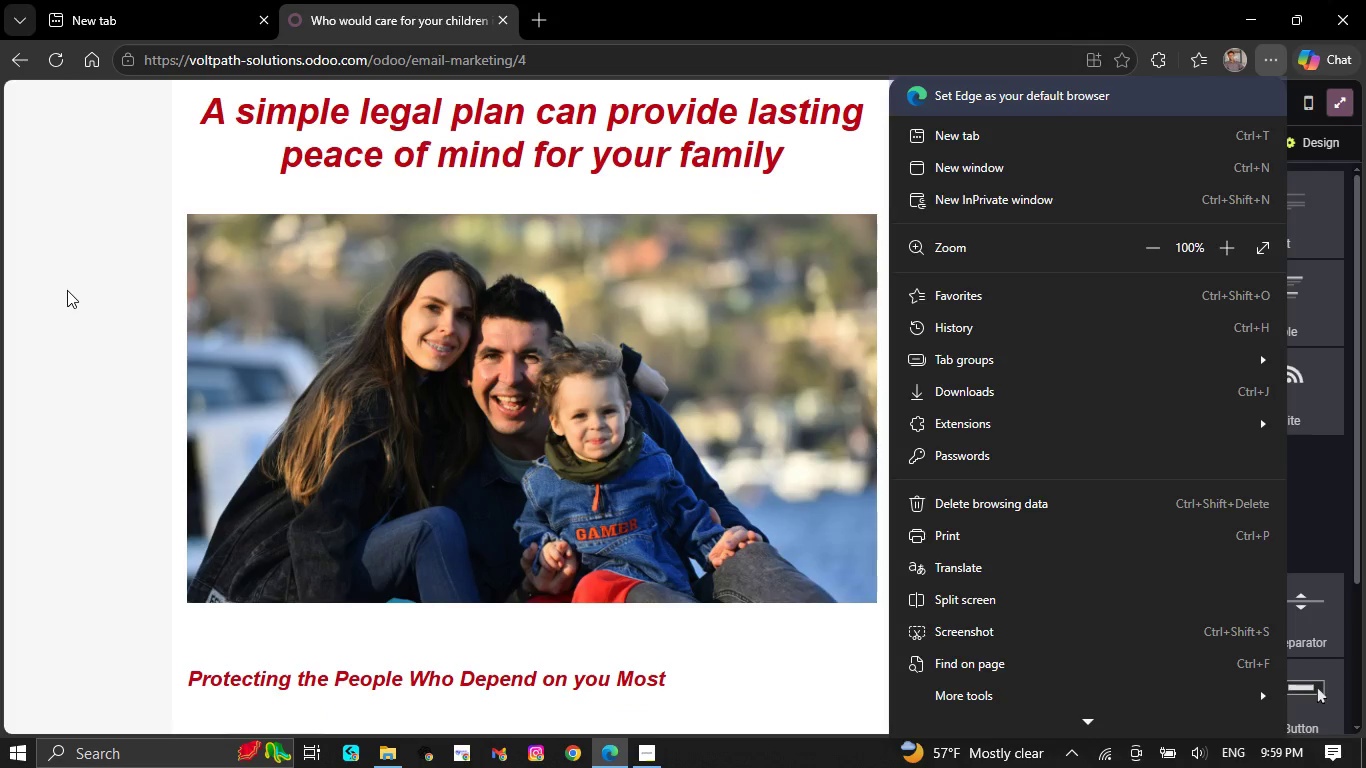 
left_click([67, 290])
 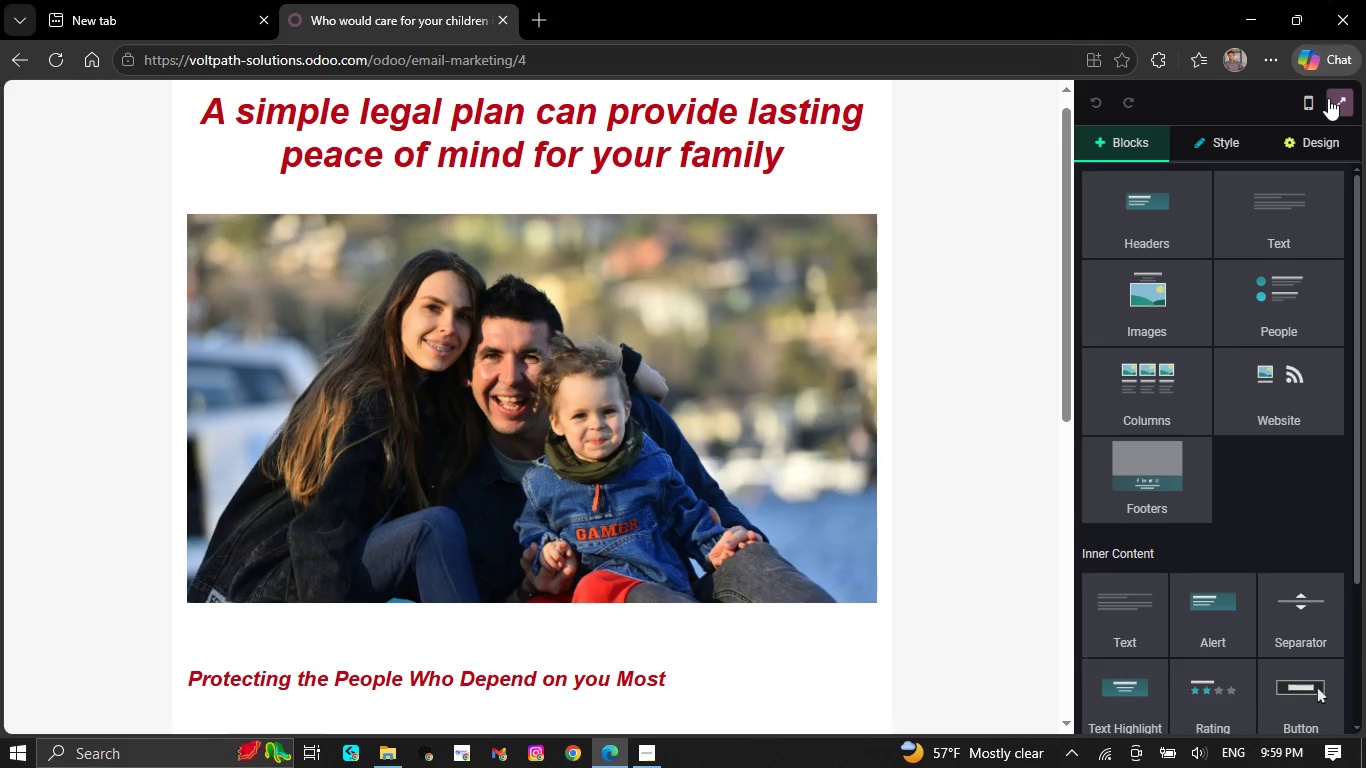 
left_click([1310, 102])
 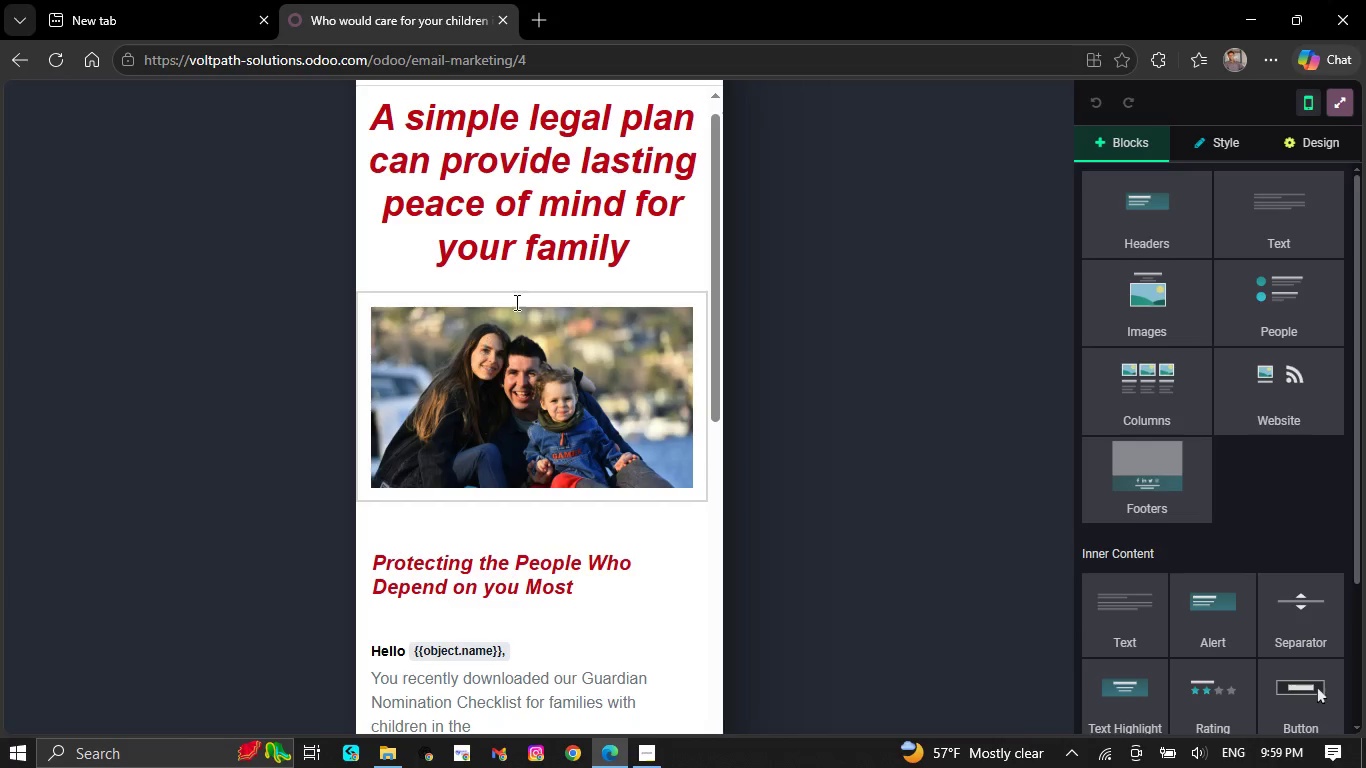 
scroll: coordinate [515, 302], scroll_direction: none, amount: 0.0
 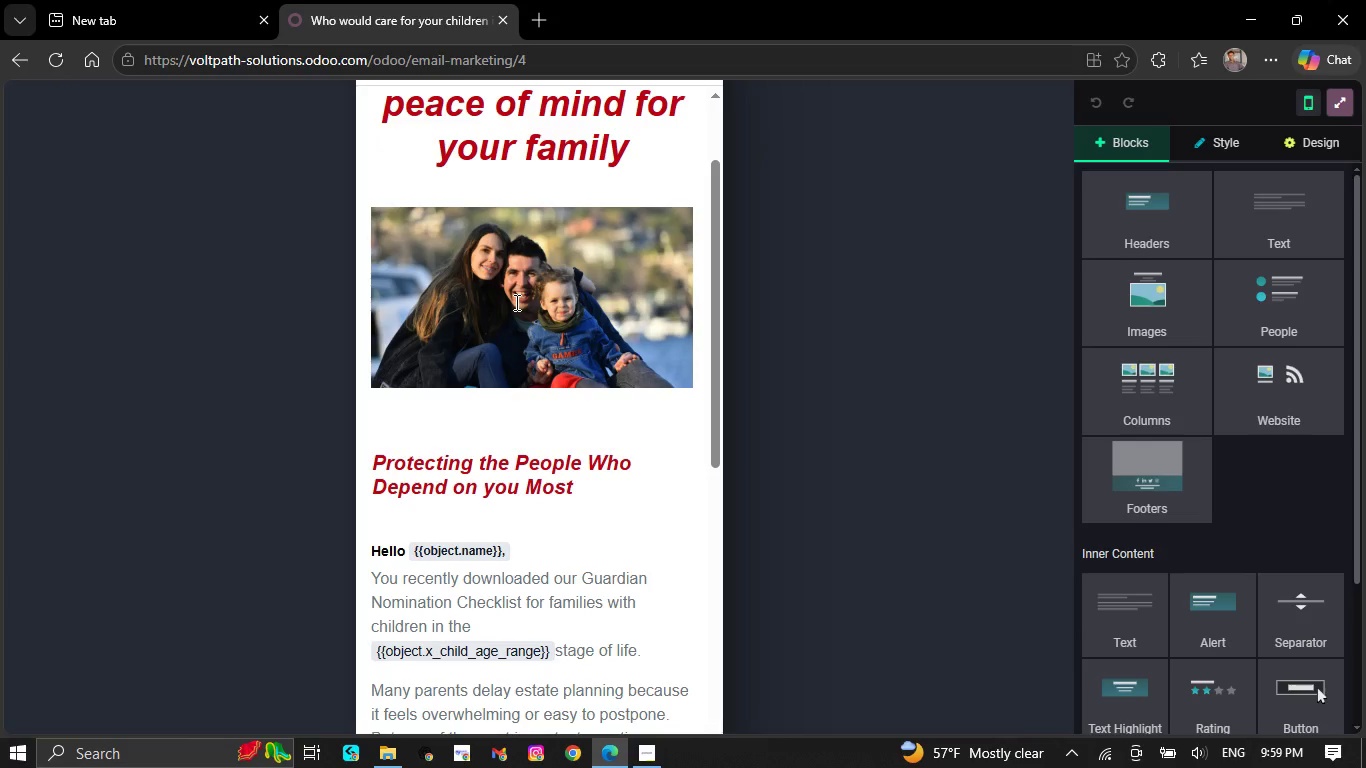 
scroll: coordinate [515, 302], scroll_direction: down, amount: 6.0
 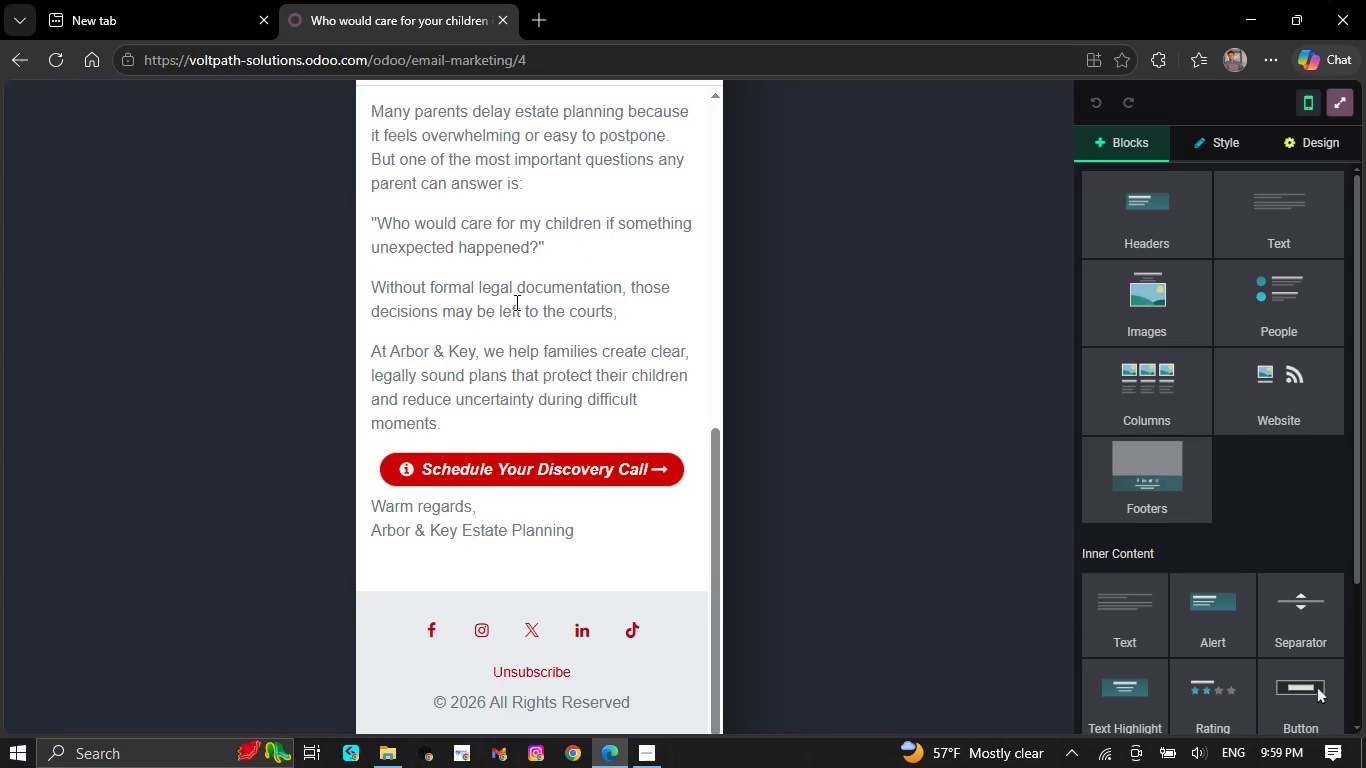 
scroll: coordinate [515, 302], scroll_direction: up, amount: 5.0
 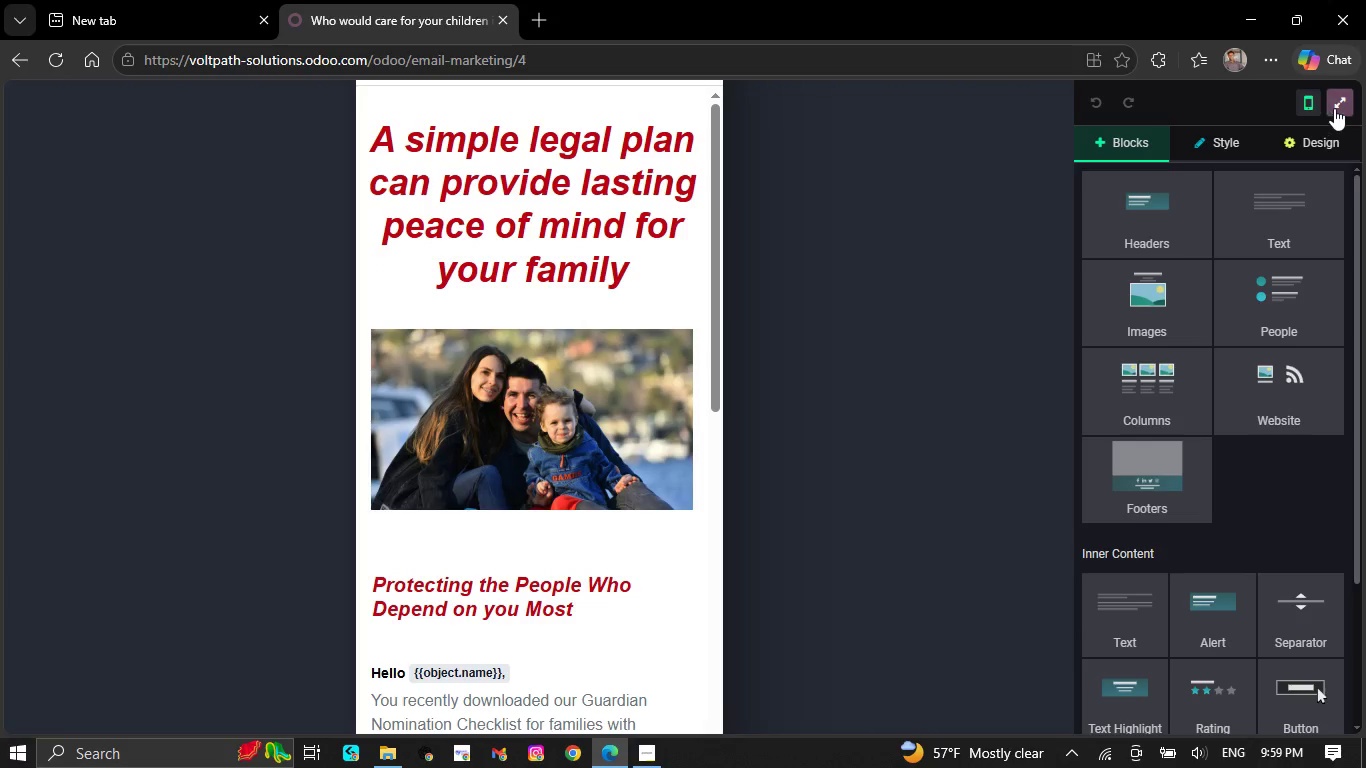 
left_click([1334, 108])
 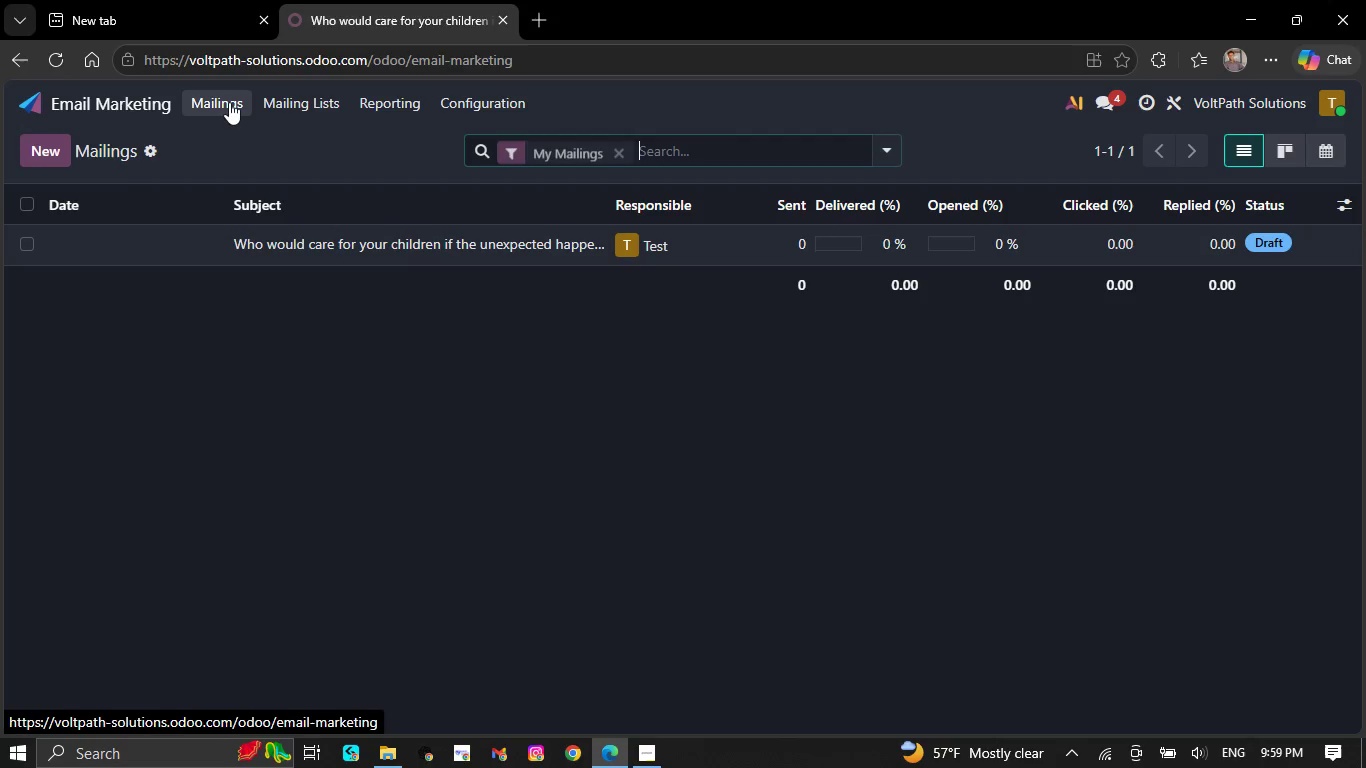 
wait(7.61)
 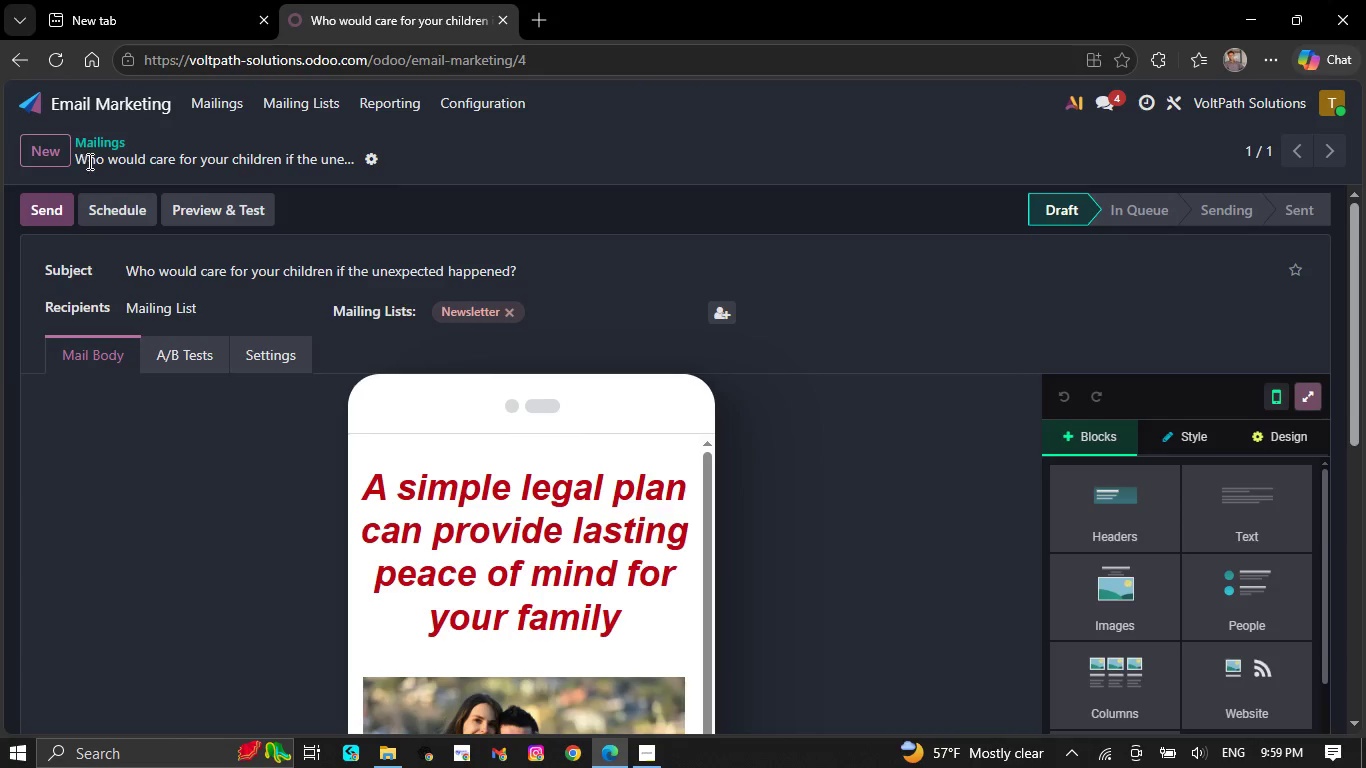 
left_click([39, 154])
 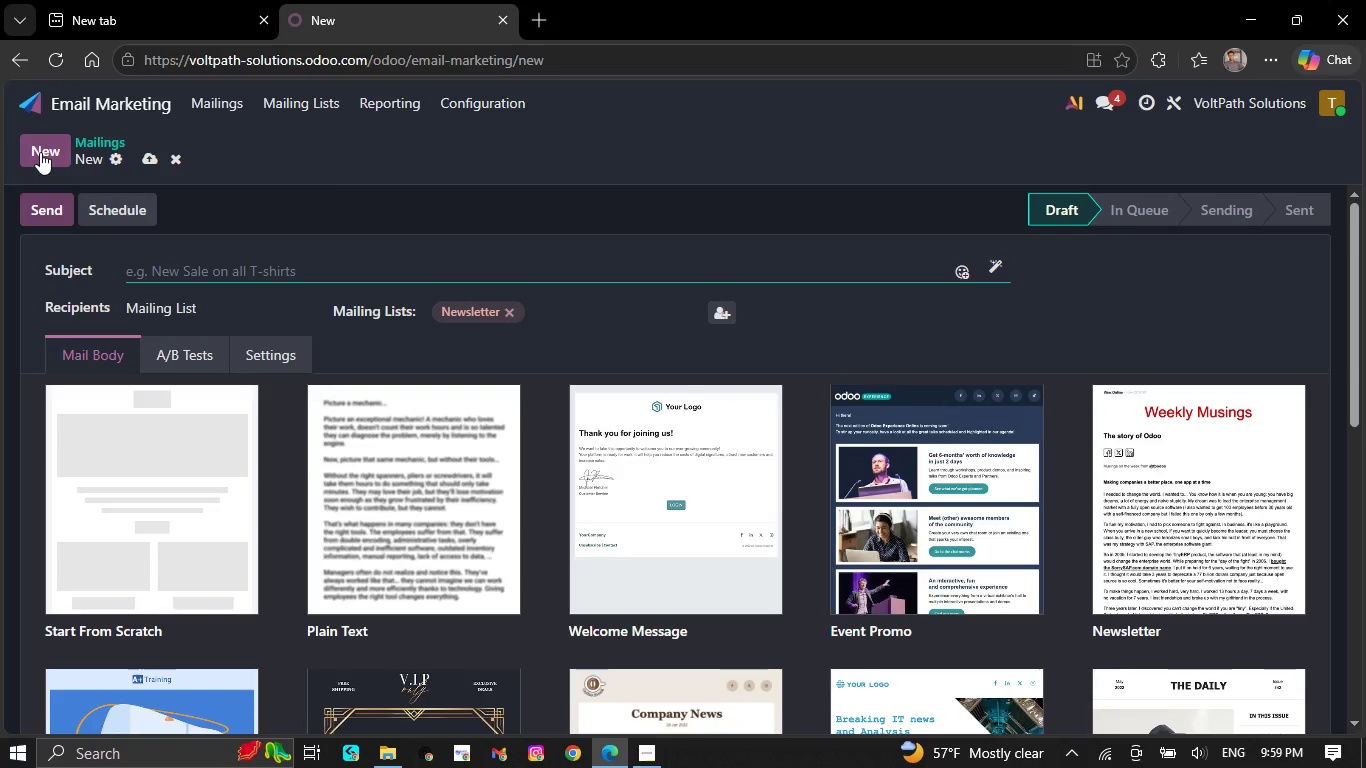 
wait(6.91)
 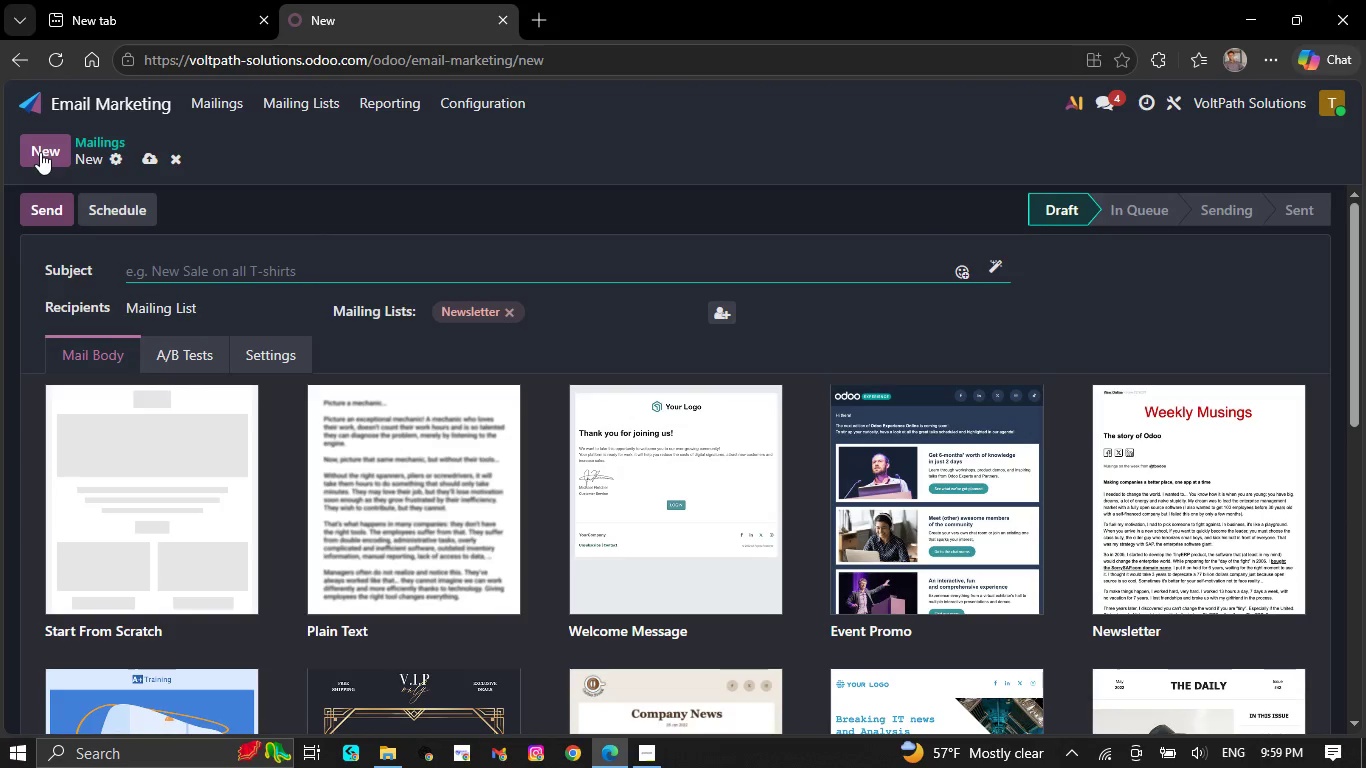 
type(Why informal family may )
 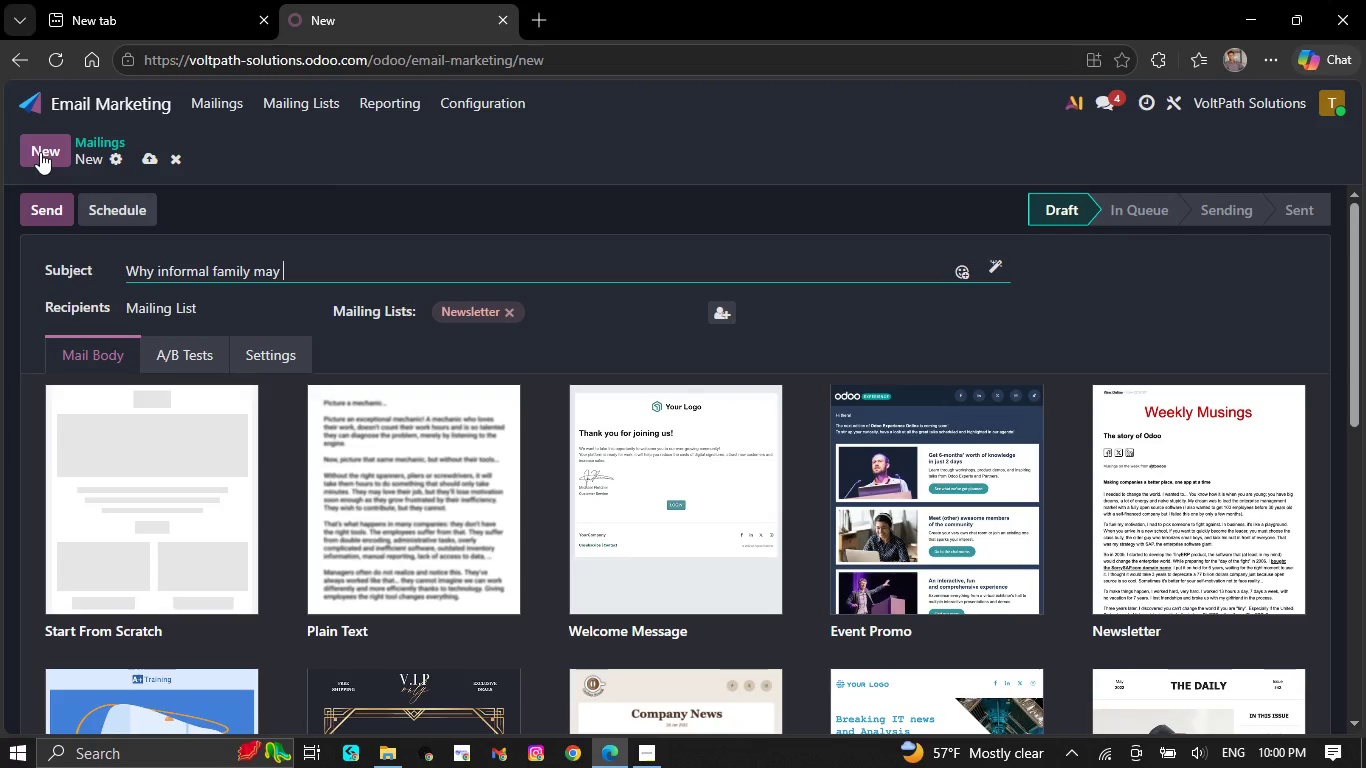 
type(plans)
 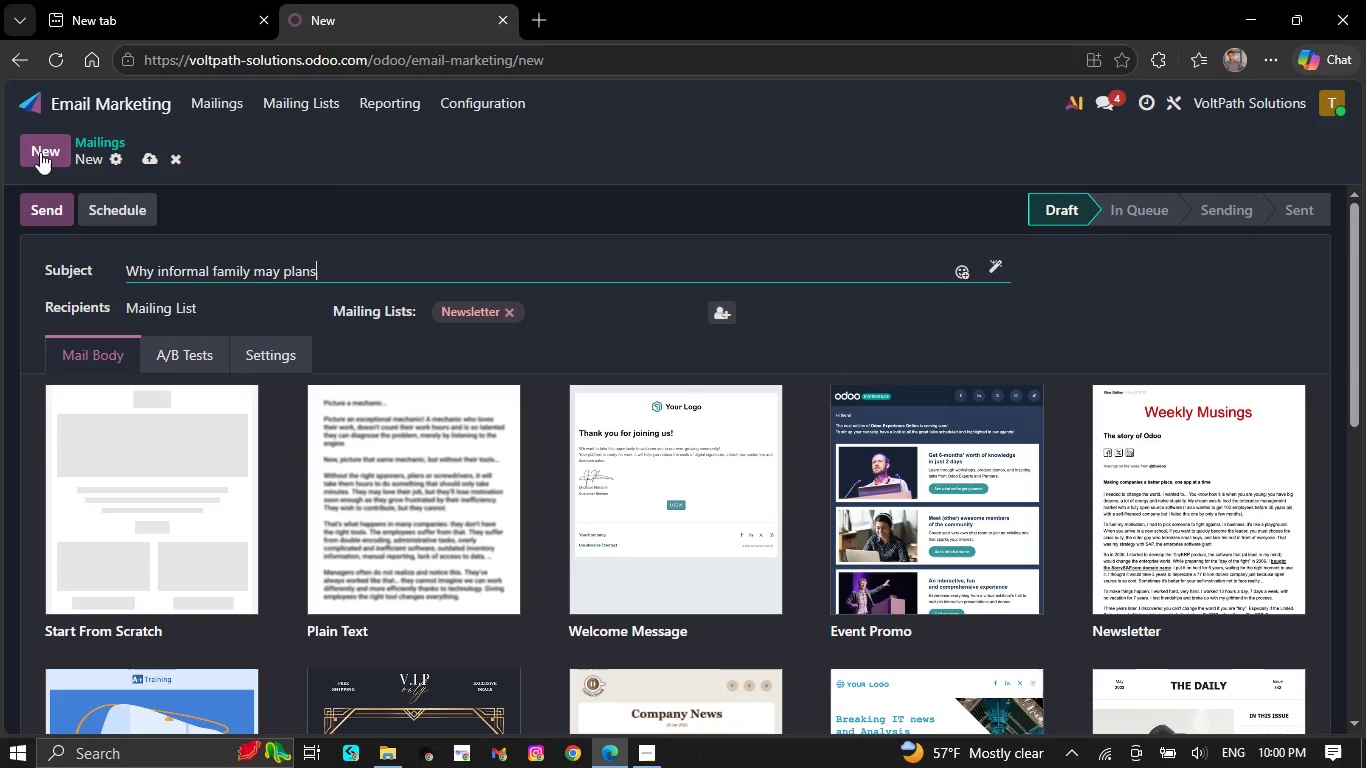 
wait(5.56)
 